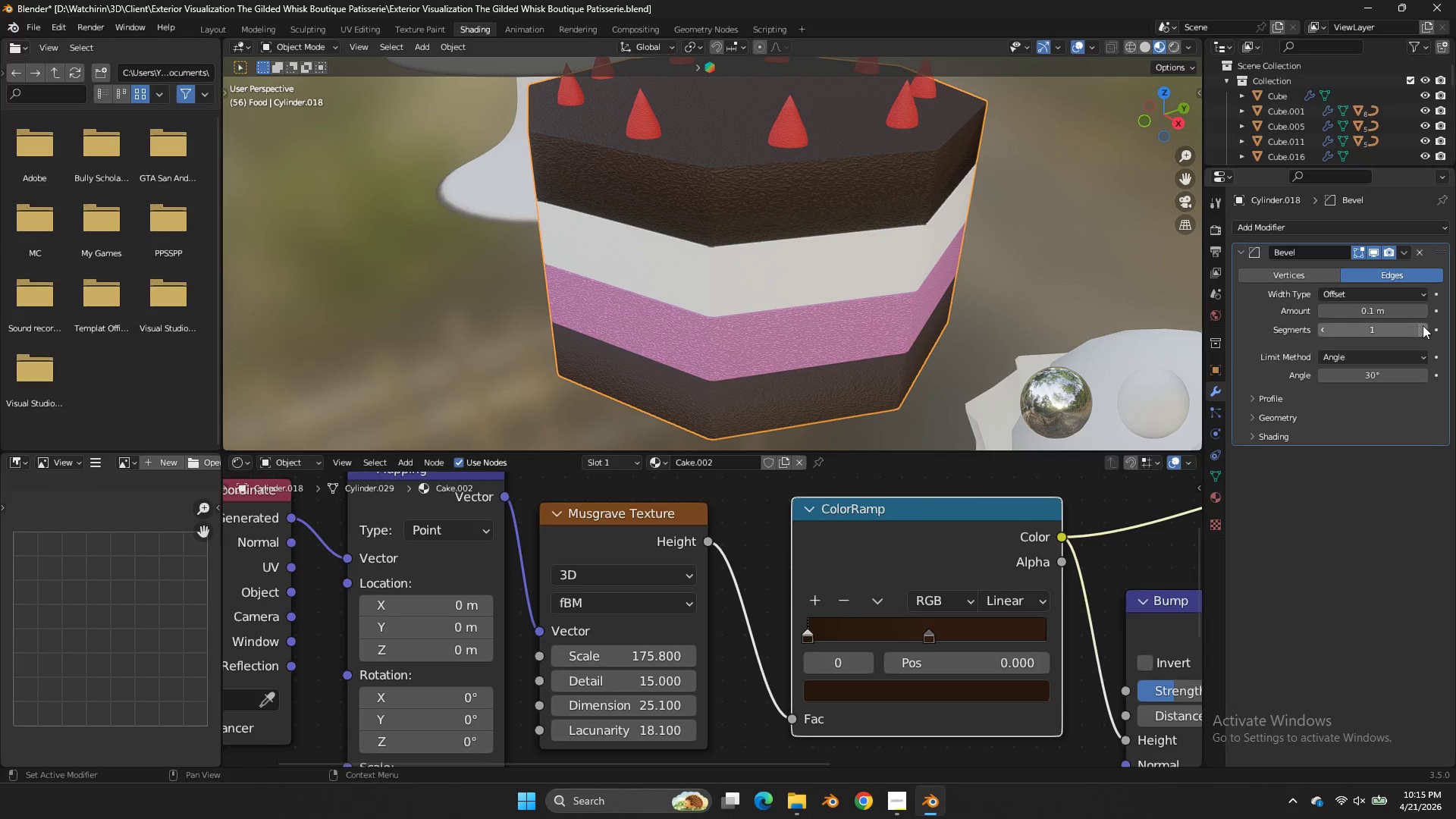 
left_click([1420, 328])
 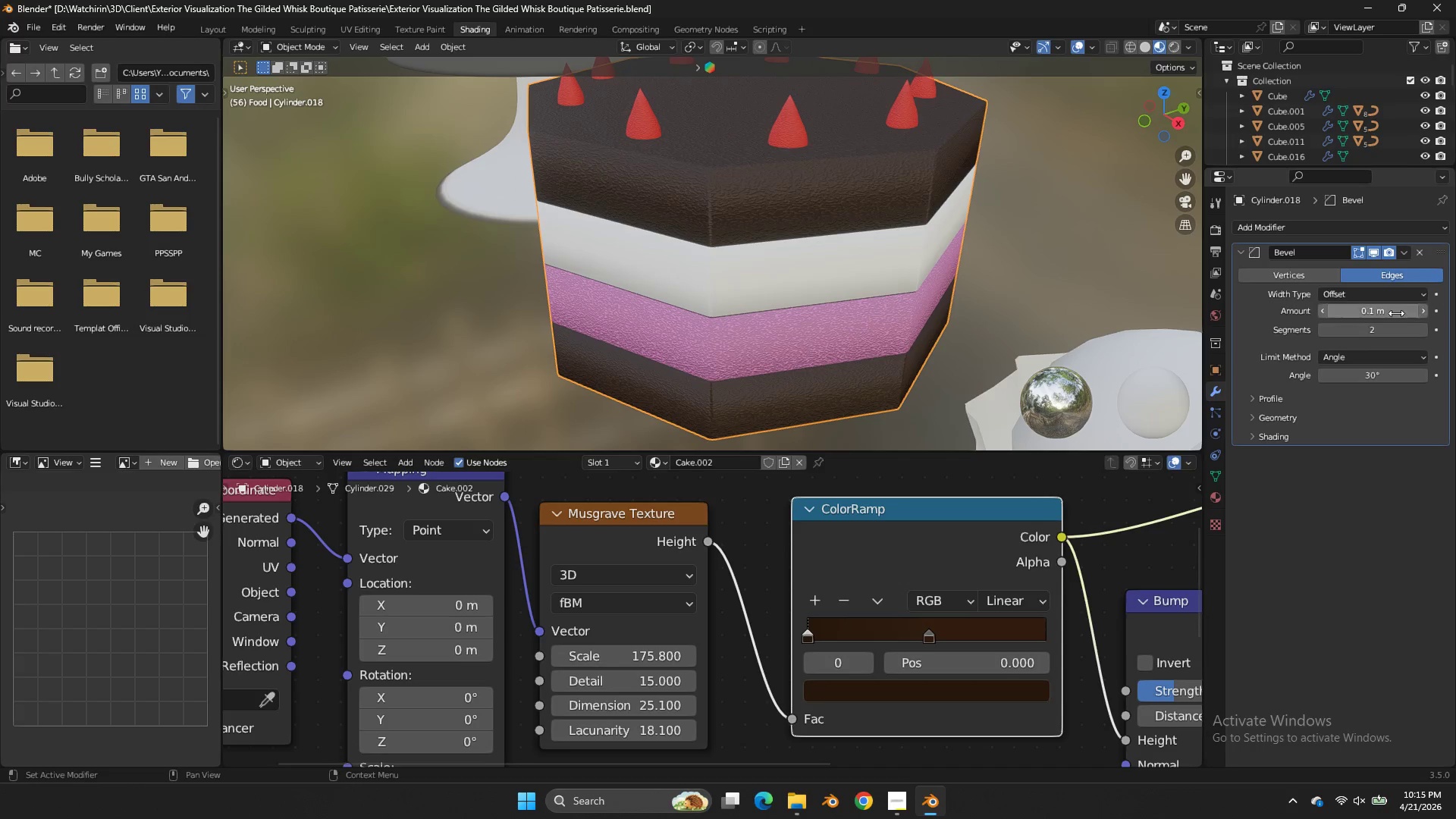 
left_click_drag(start_coordinate=[1396, 313], to_coordinate=[685, 308])
 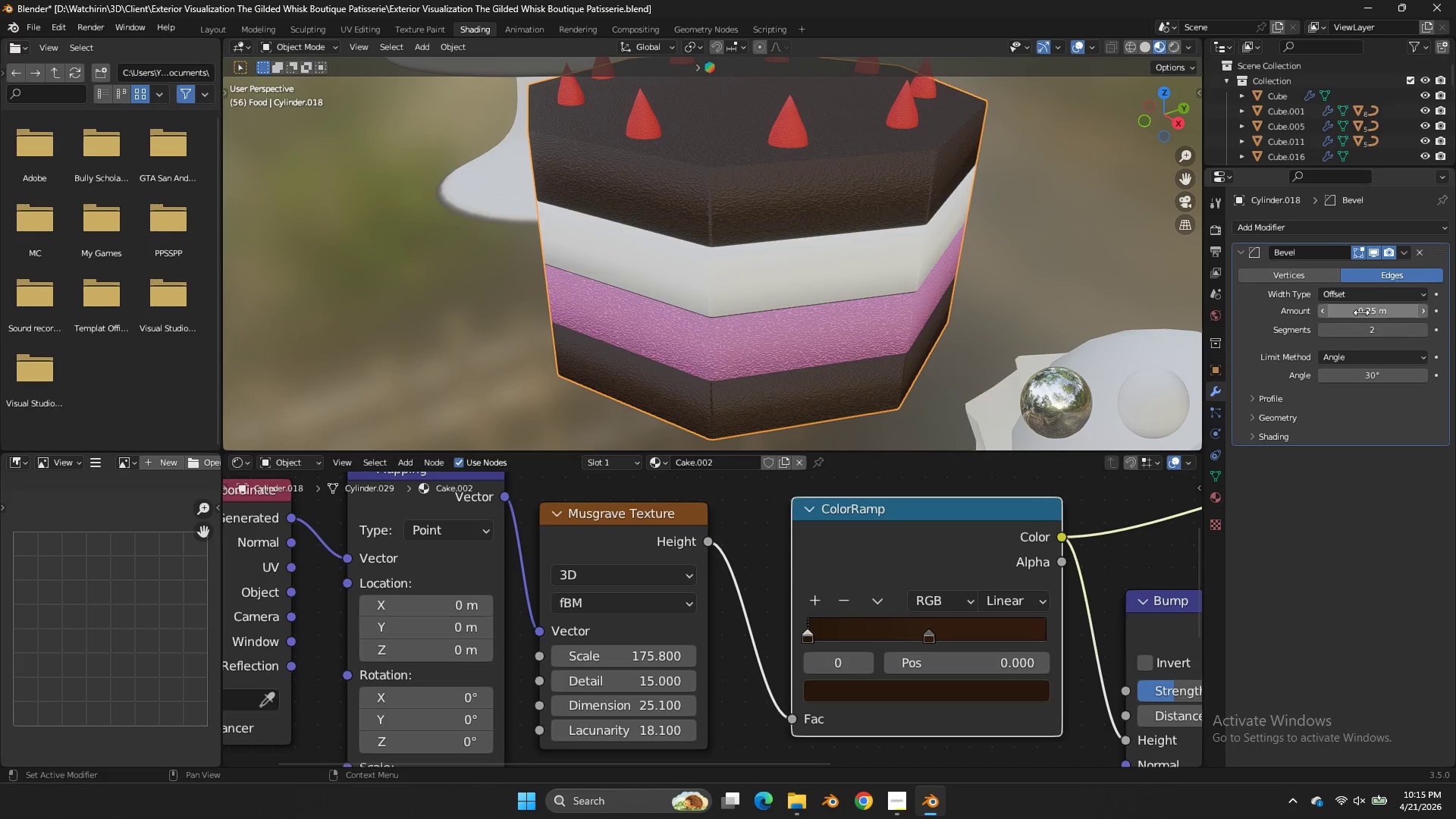 
left_click_drag(start_coordinate=[1361, 312], to_coordinate=[602, 313])
 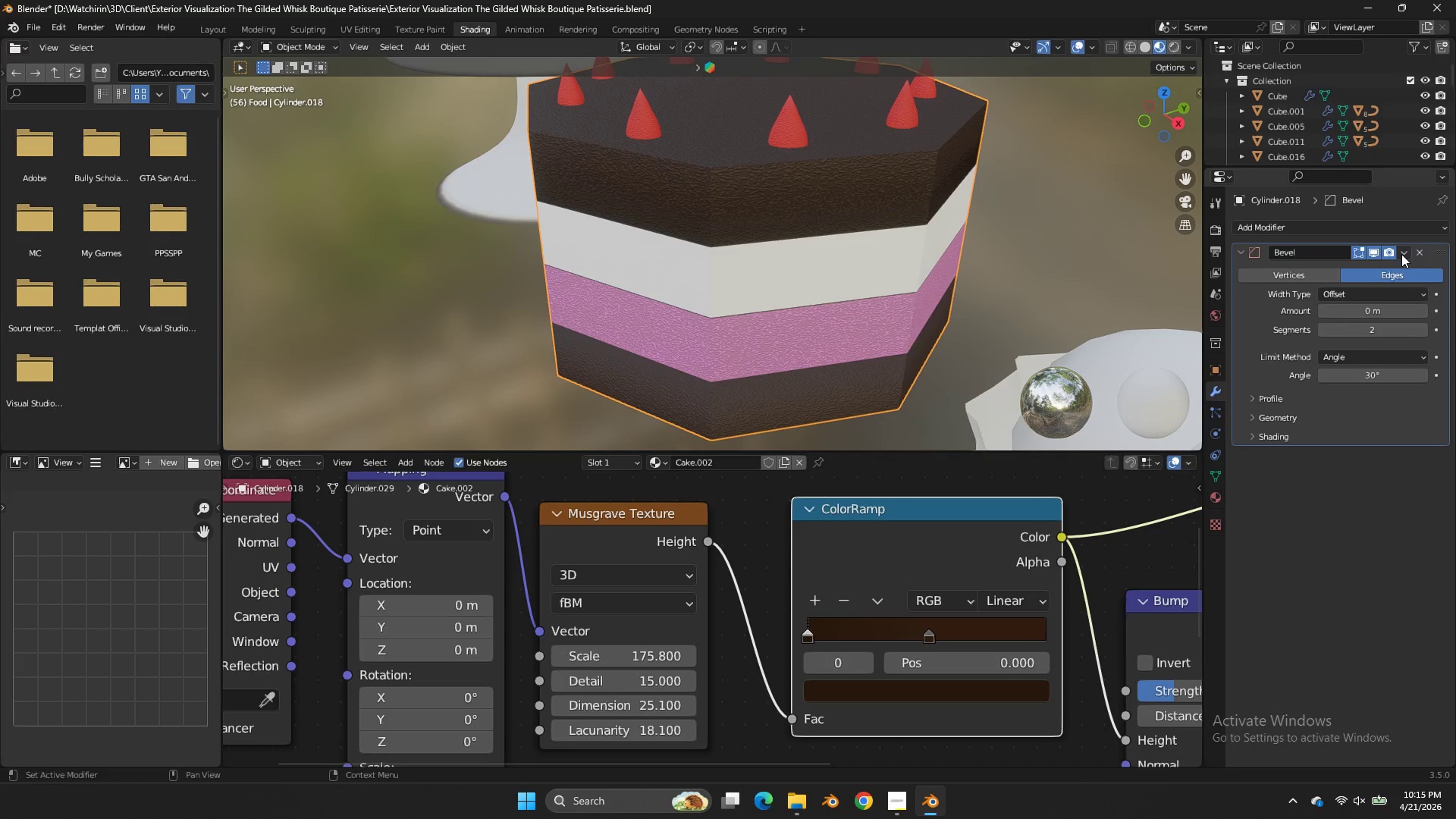 
double_click([1424, 247])
 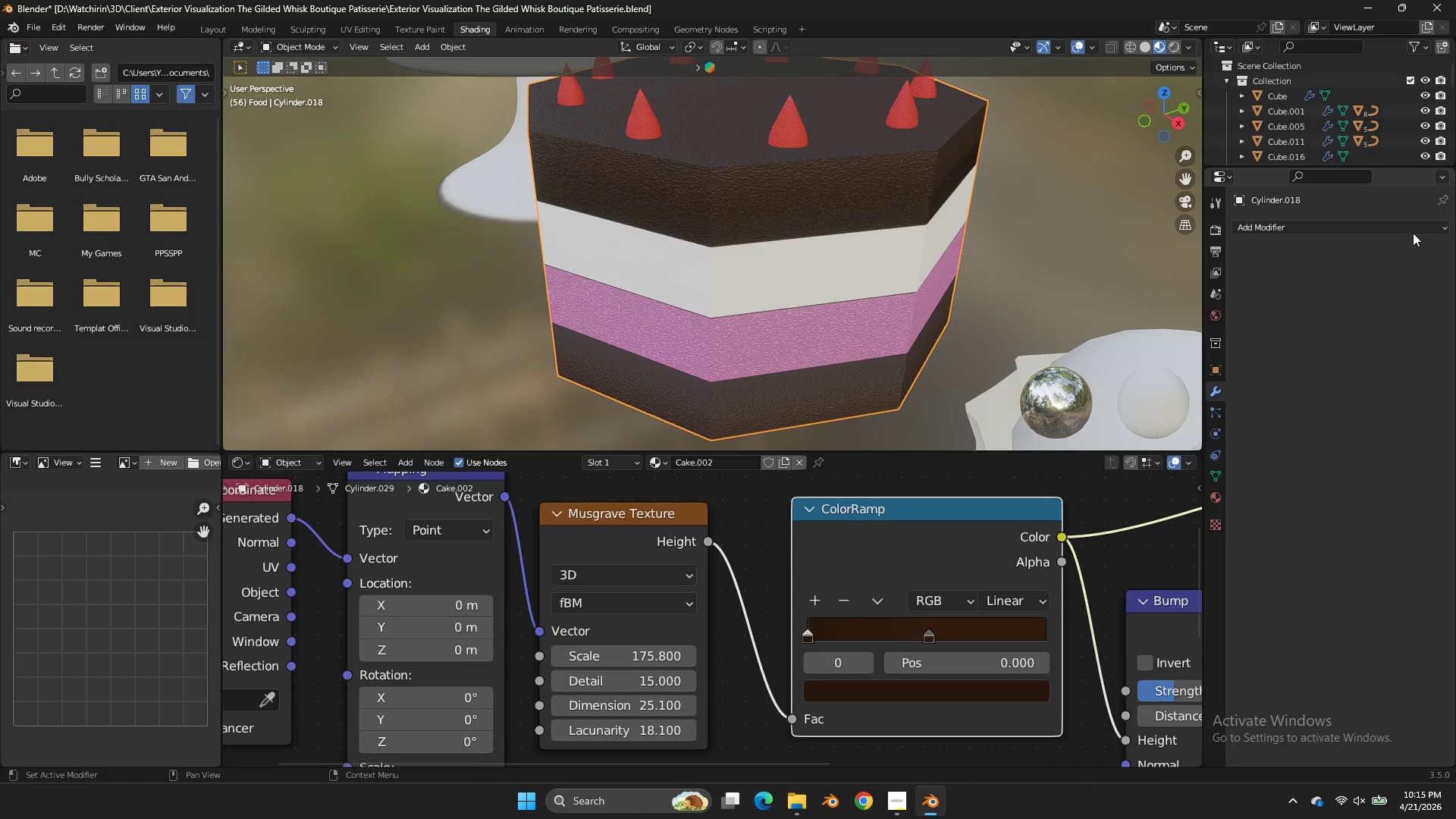 
triple_click([1413, 233])
 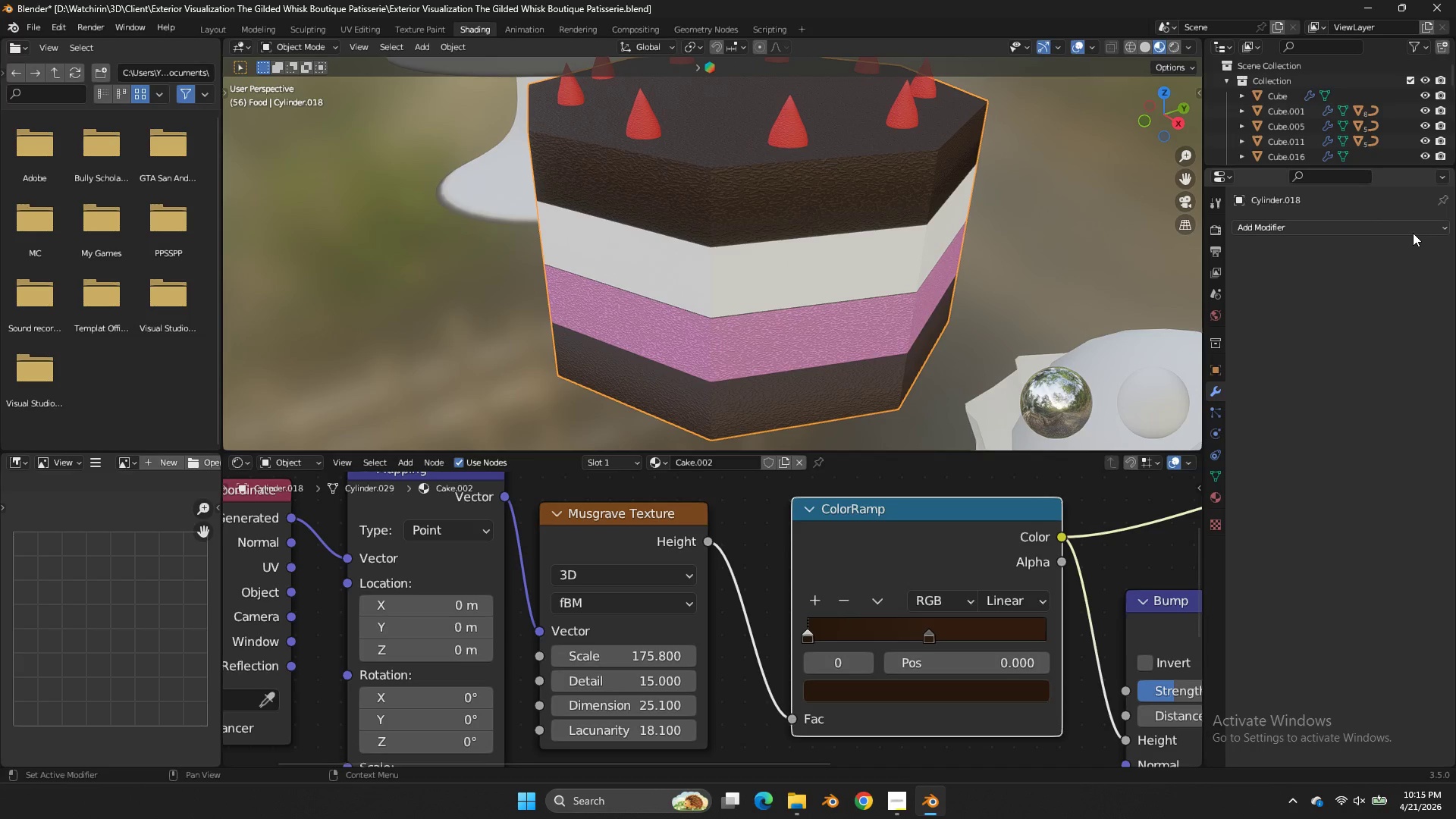 
triple_click([1413, 233])
 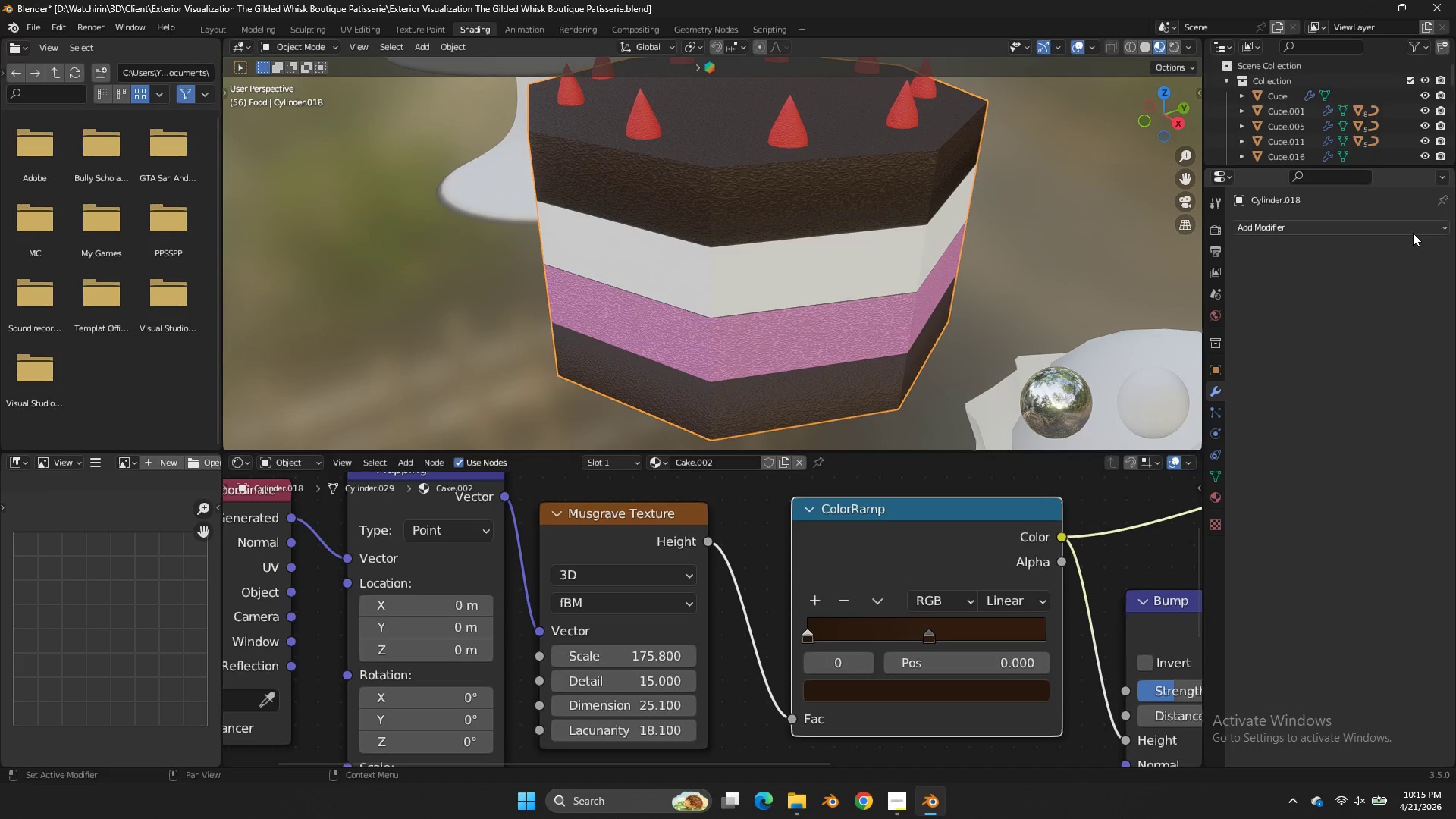 
triple_click([1413, 233])
 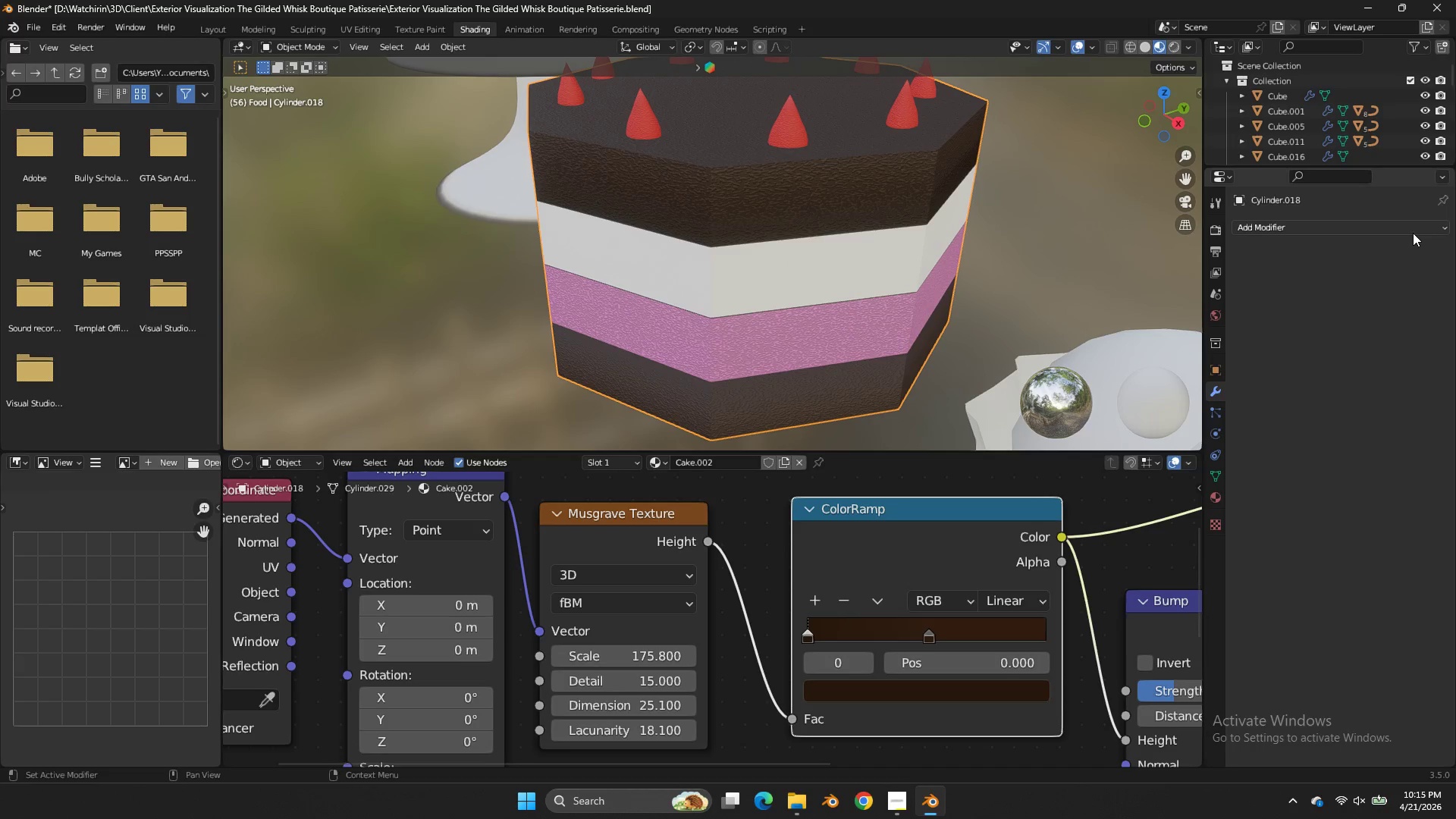 
triple_click([1413, 233])
 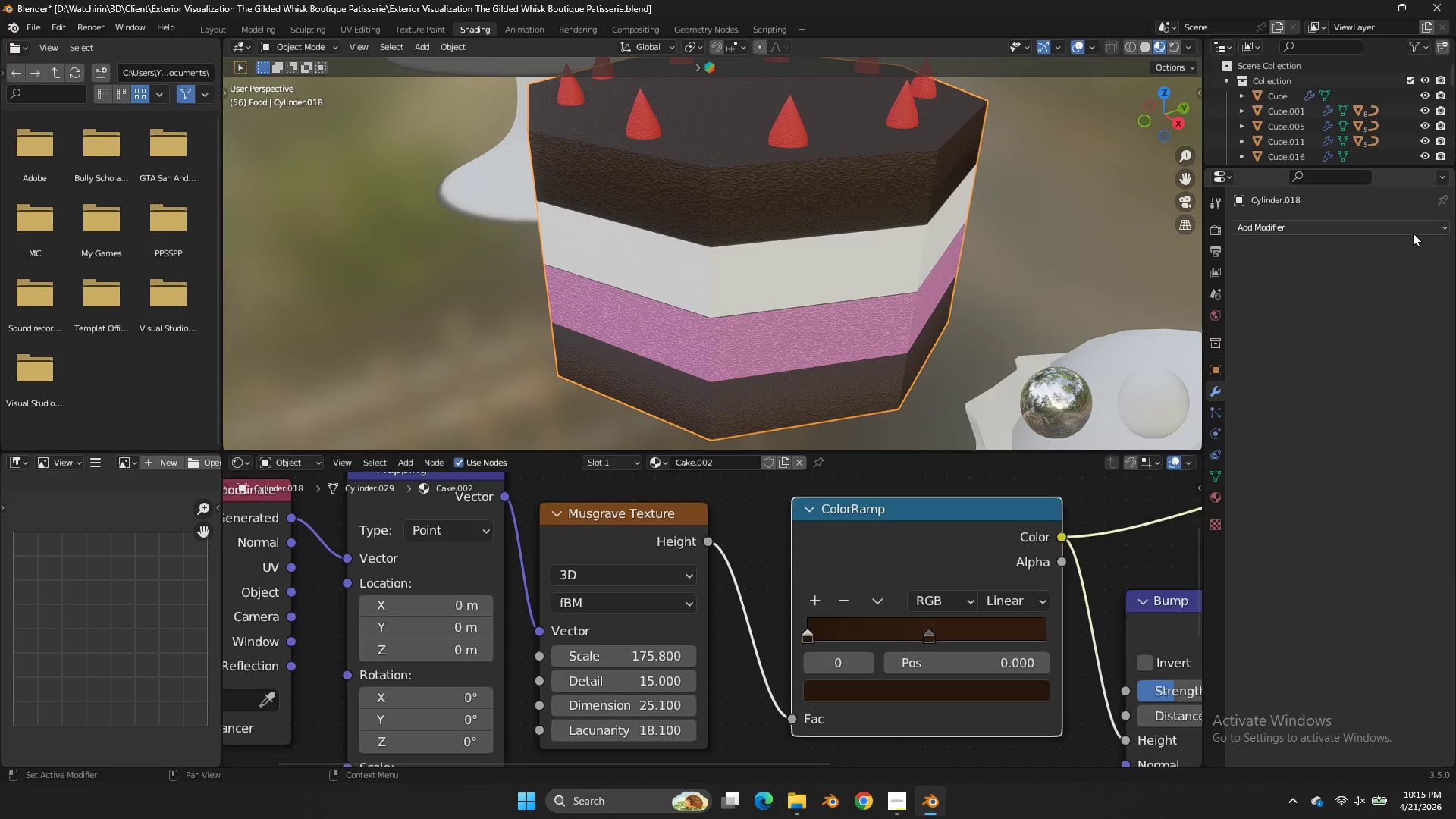 
triple_click([1413, 233])
 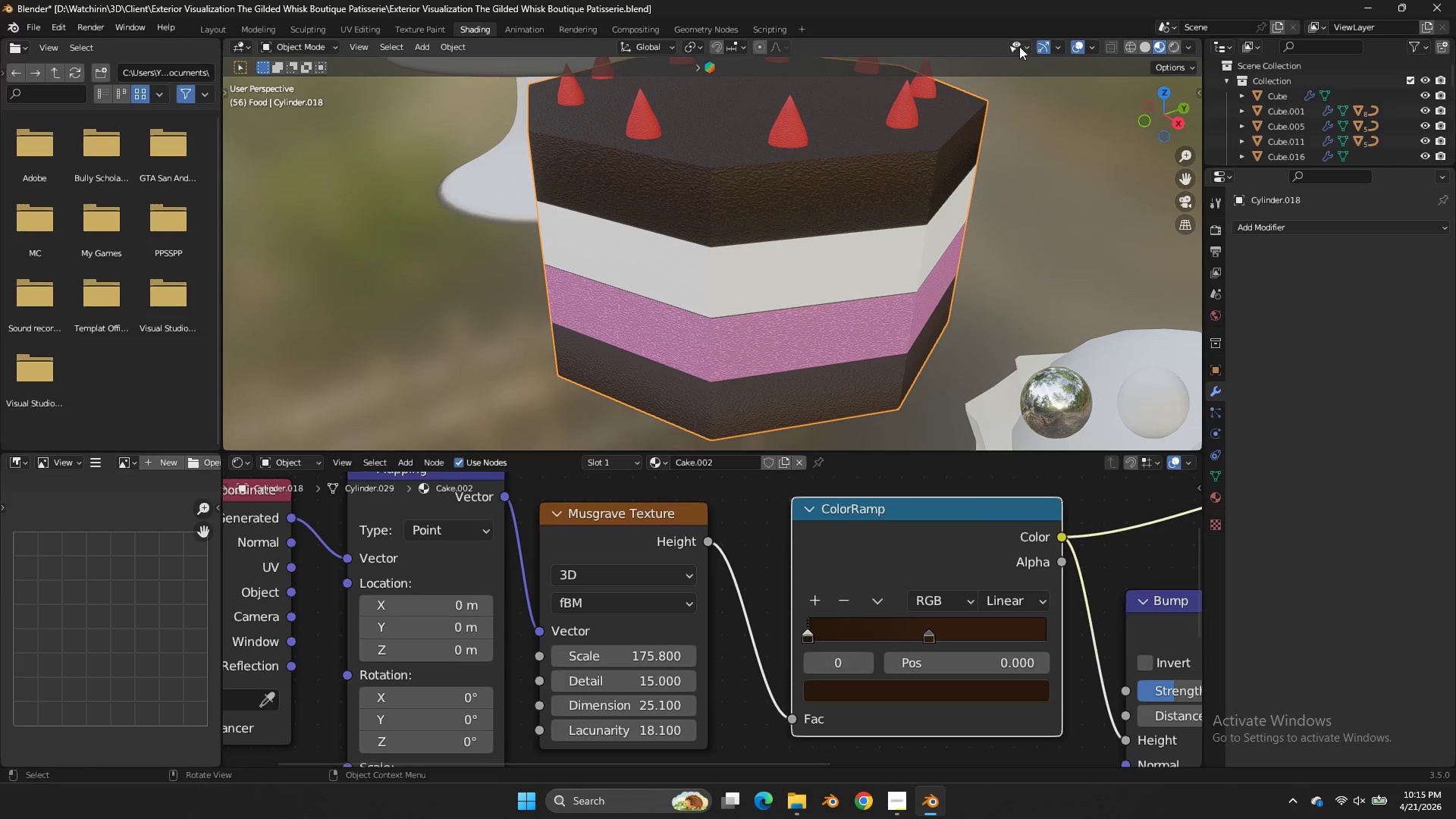 
left_click([1279, 230])
 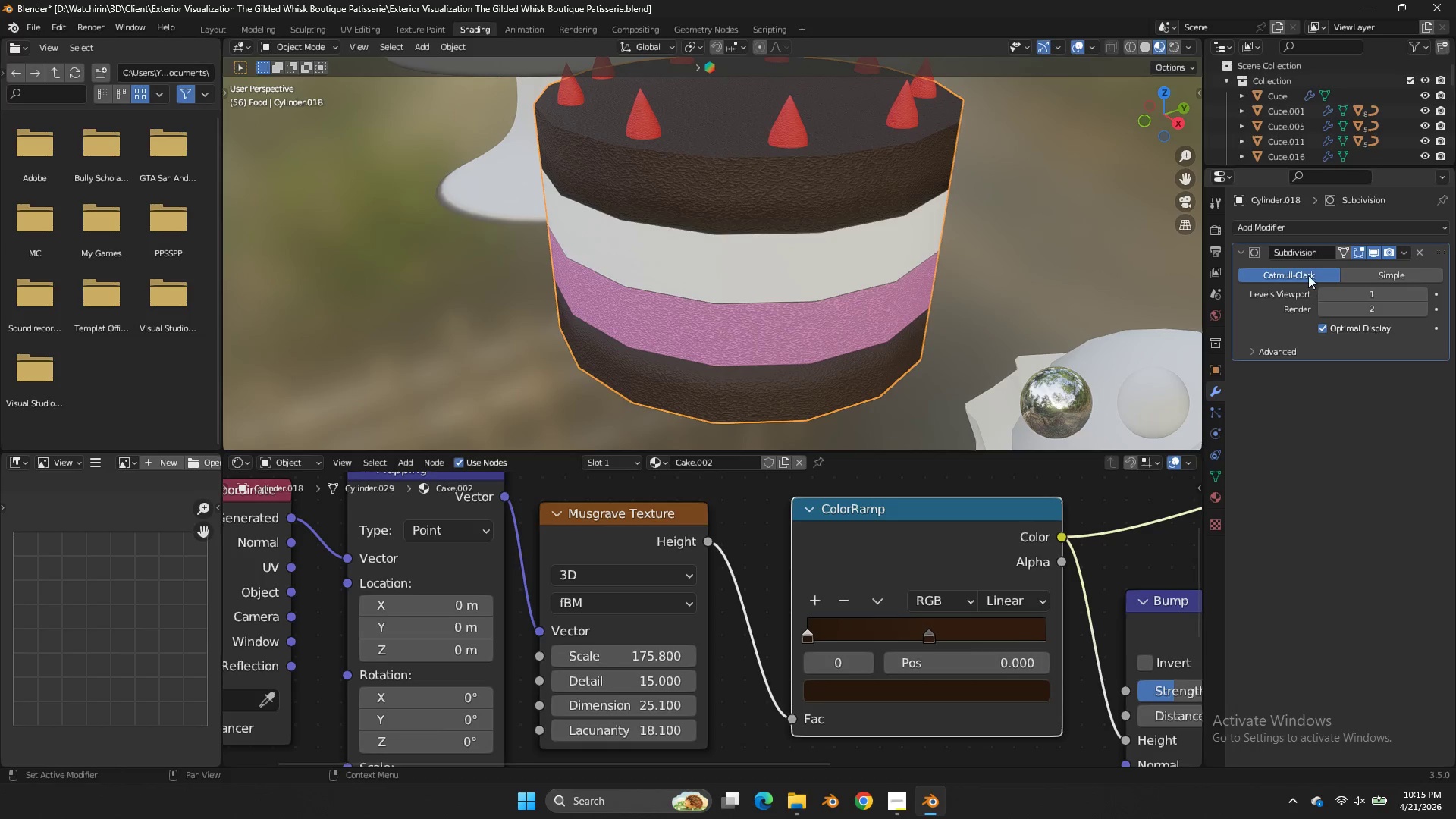 
double_click([1313, 233])
 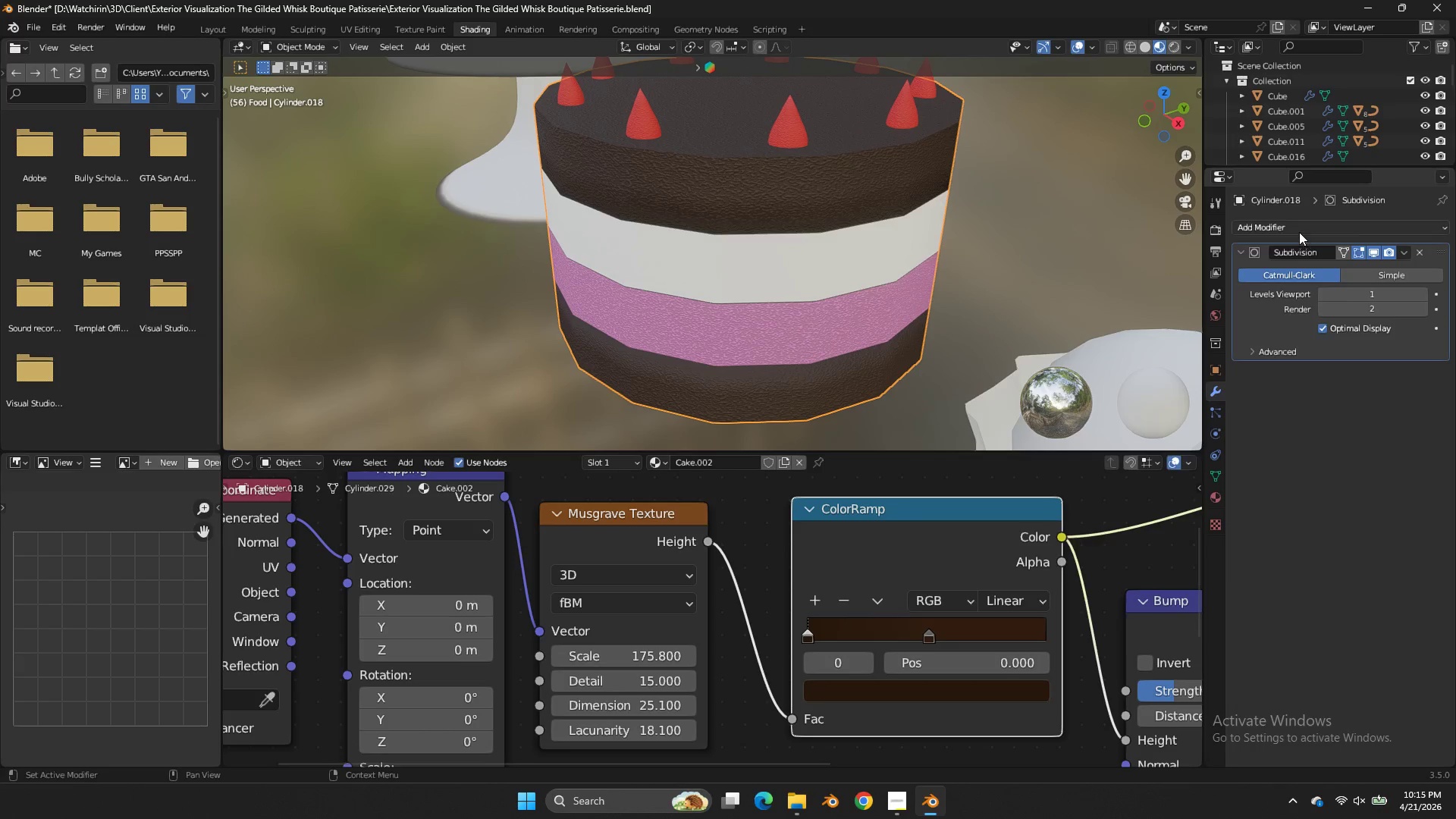 
left_click([1299, 231])
 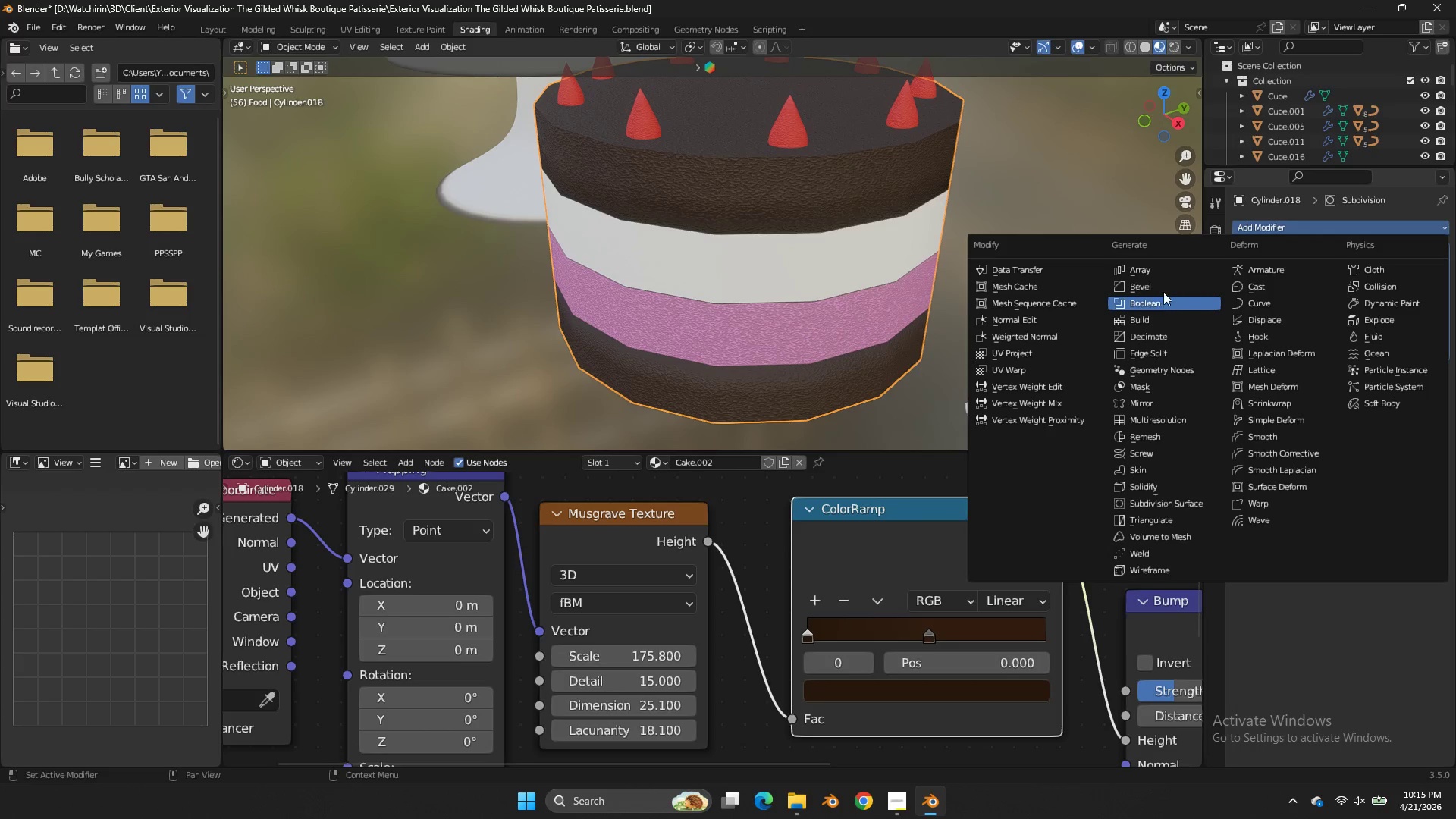 
left_click([1163, 286])
 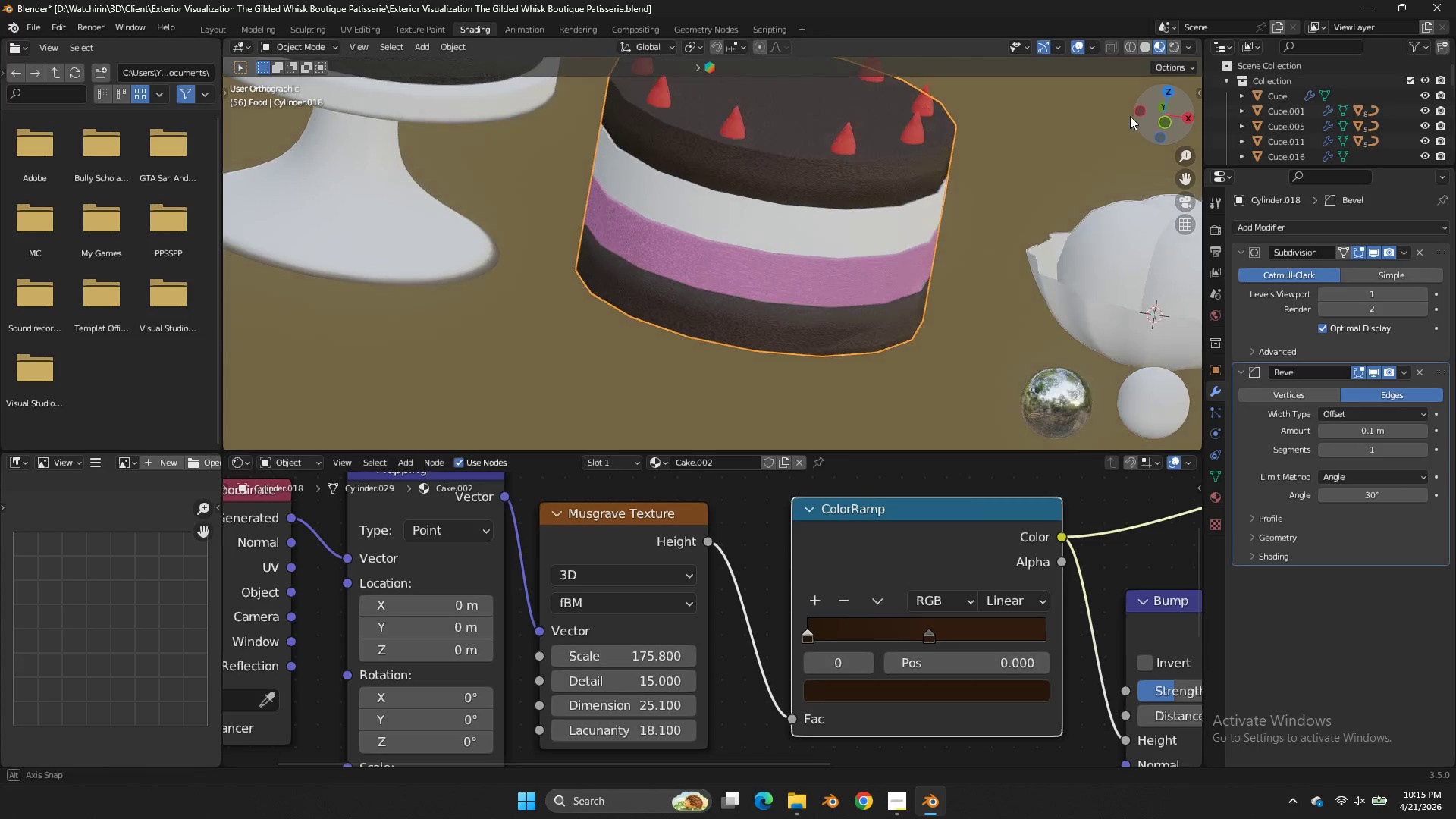 
left_click_drag(start_coordinate=[1153, 115], to_coordinate=[1090, 166])
 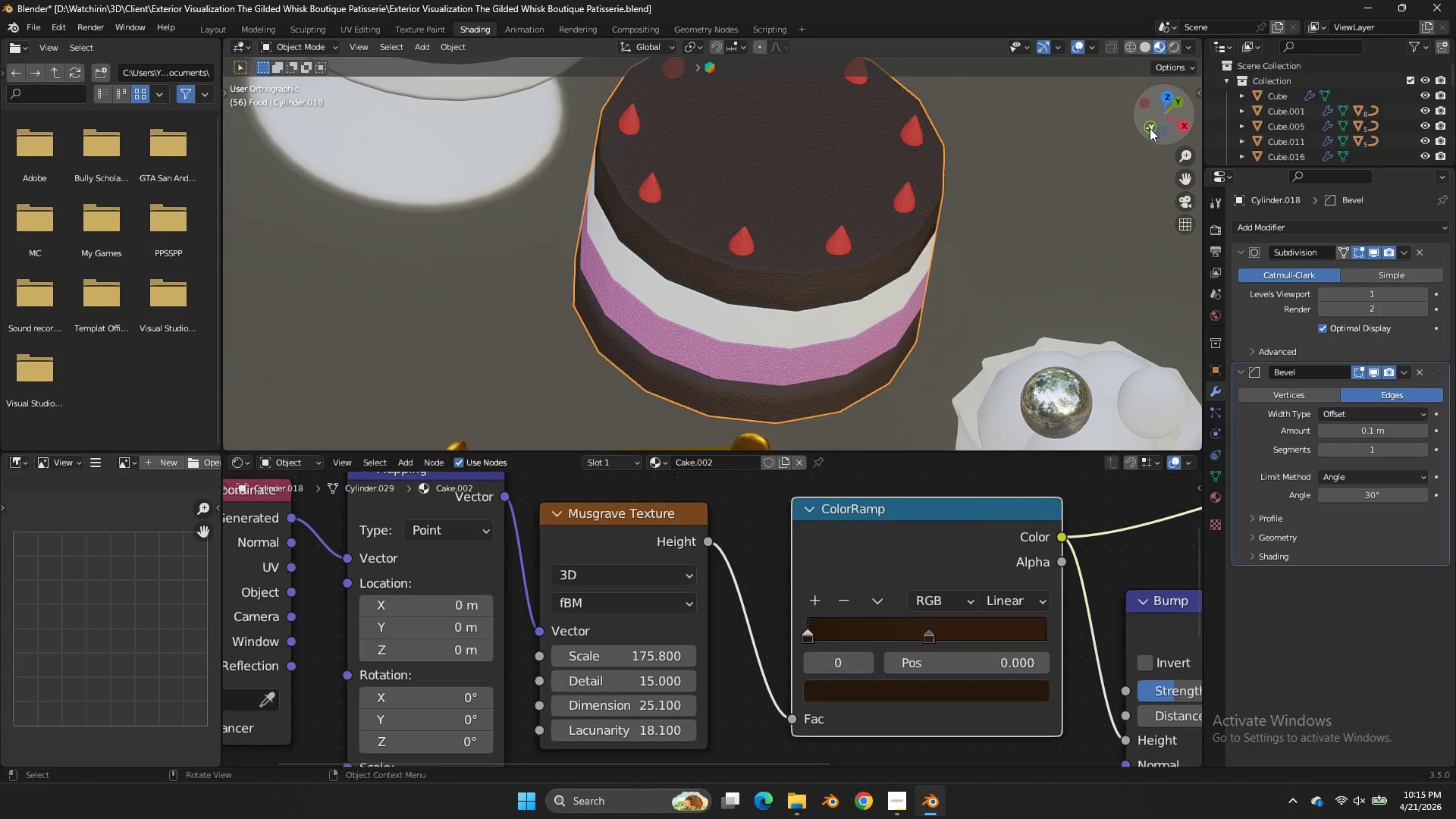 
left_click([1150, 128])
 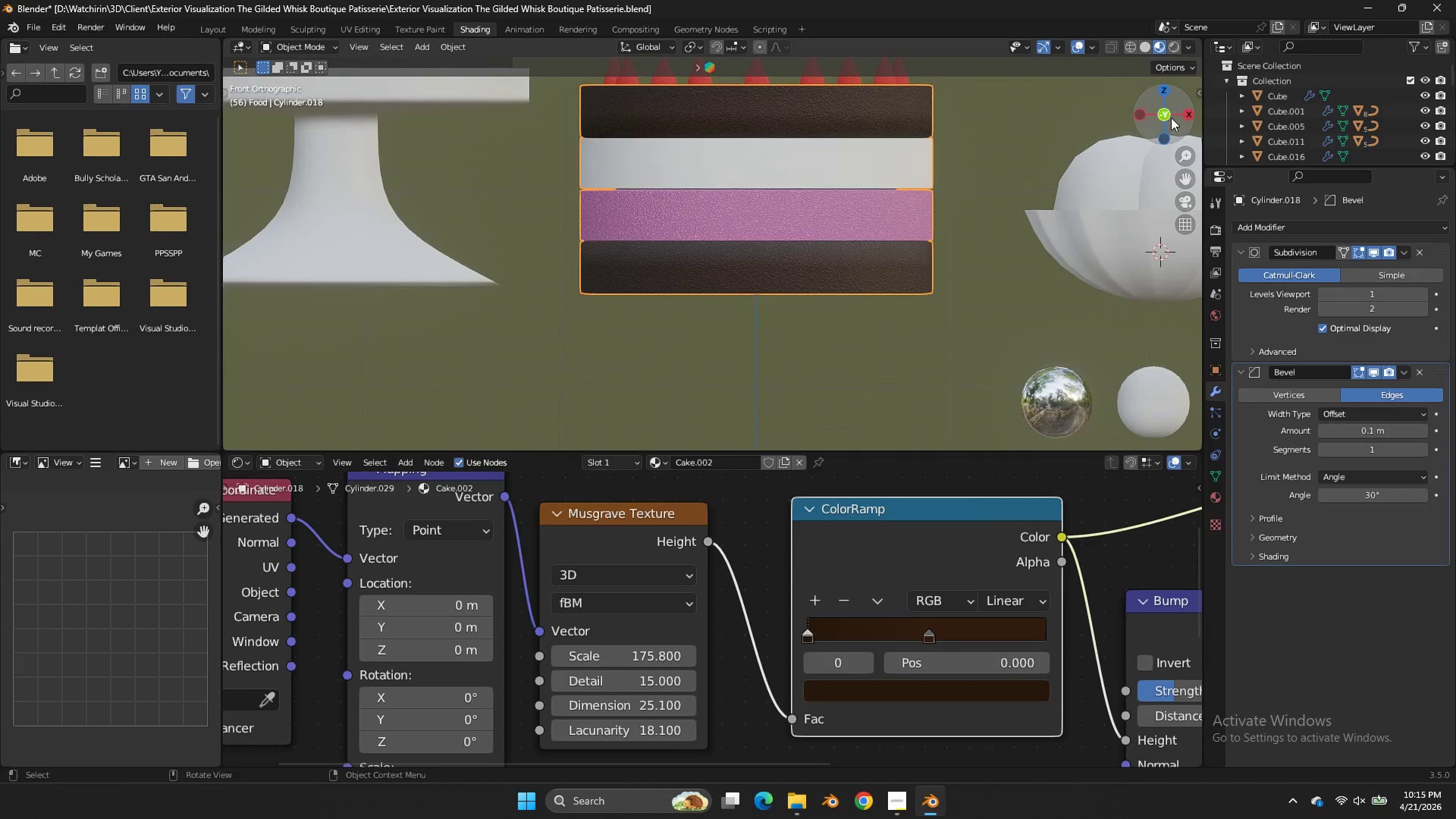 
left_click_drag(start_coordinate=[1171, 118], to_coordinate=[1033, 188])
 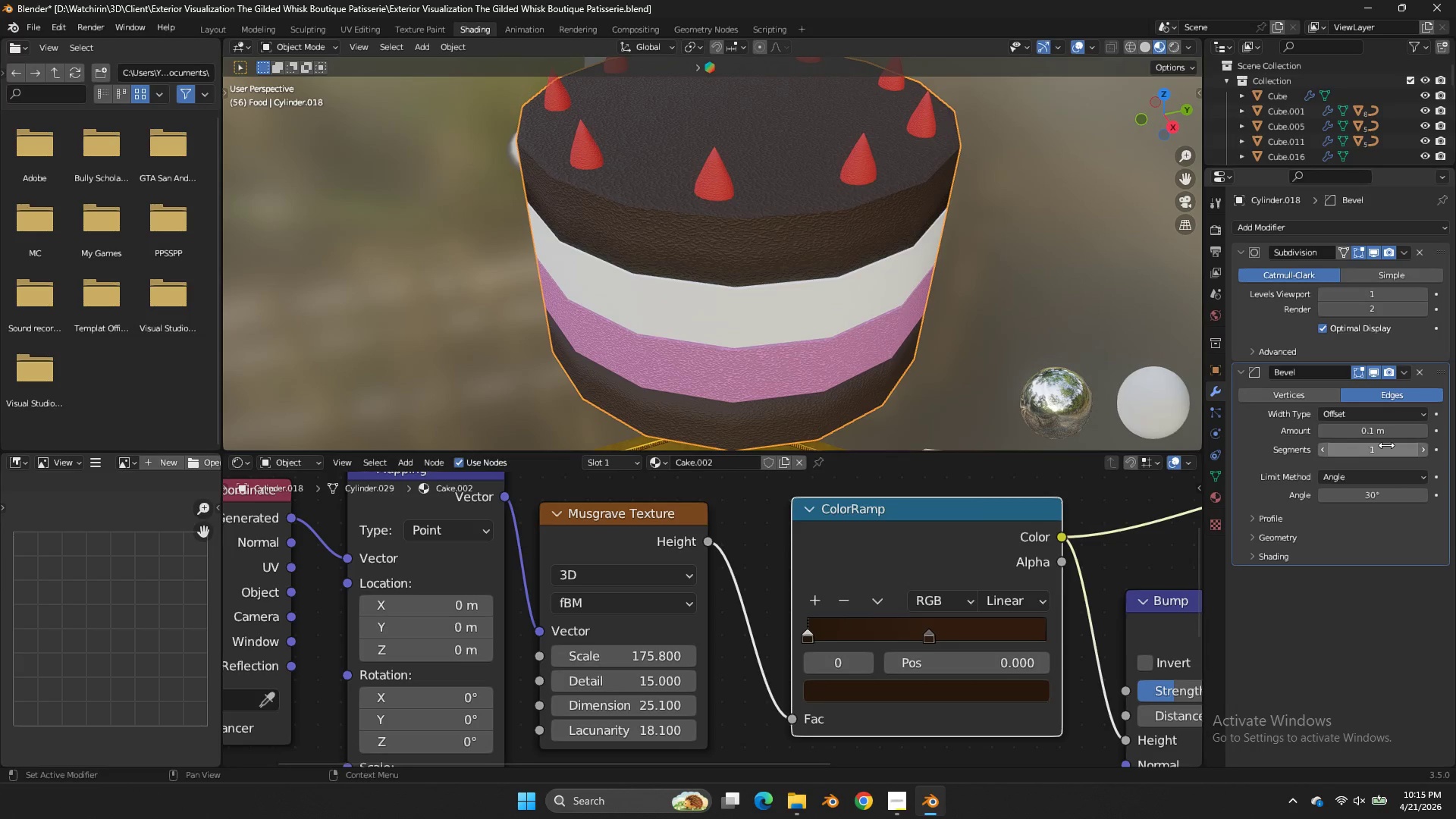 
left_click_drag(start_coordinate=[1387, 447], to_coordinate=[1375, 448])
 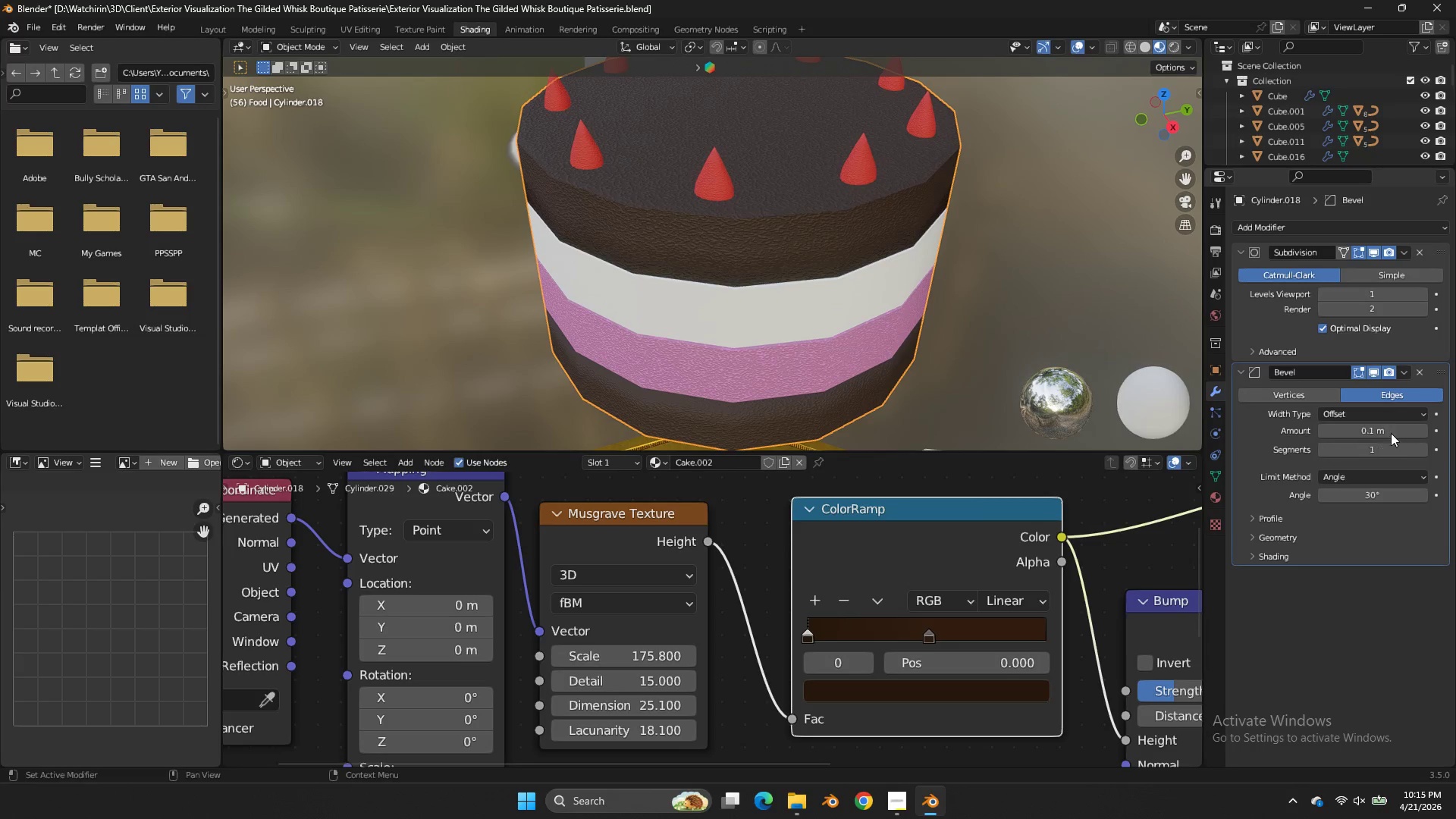 
left_click([1391, 433])
 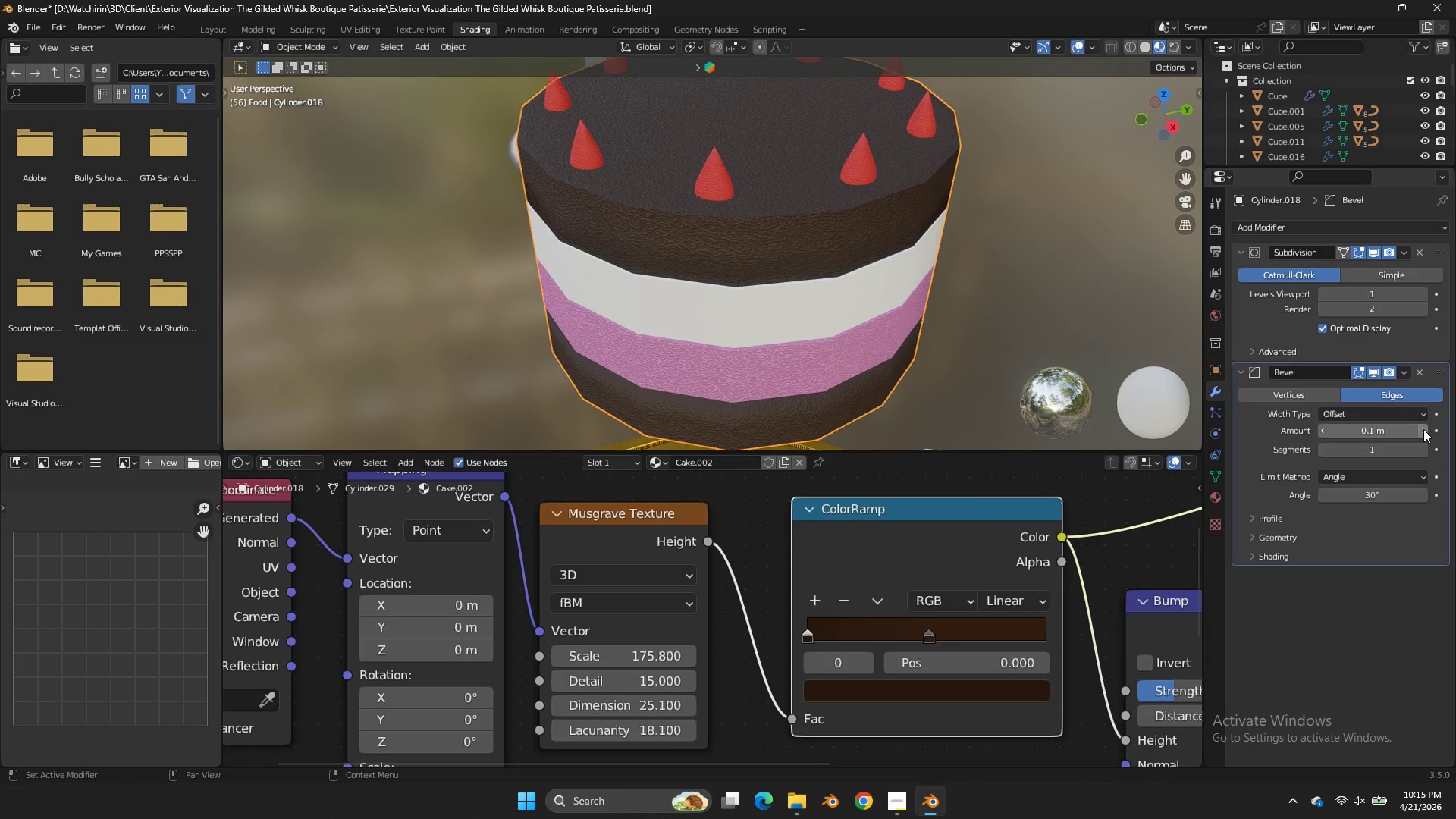 
double_click([1423, 429])
 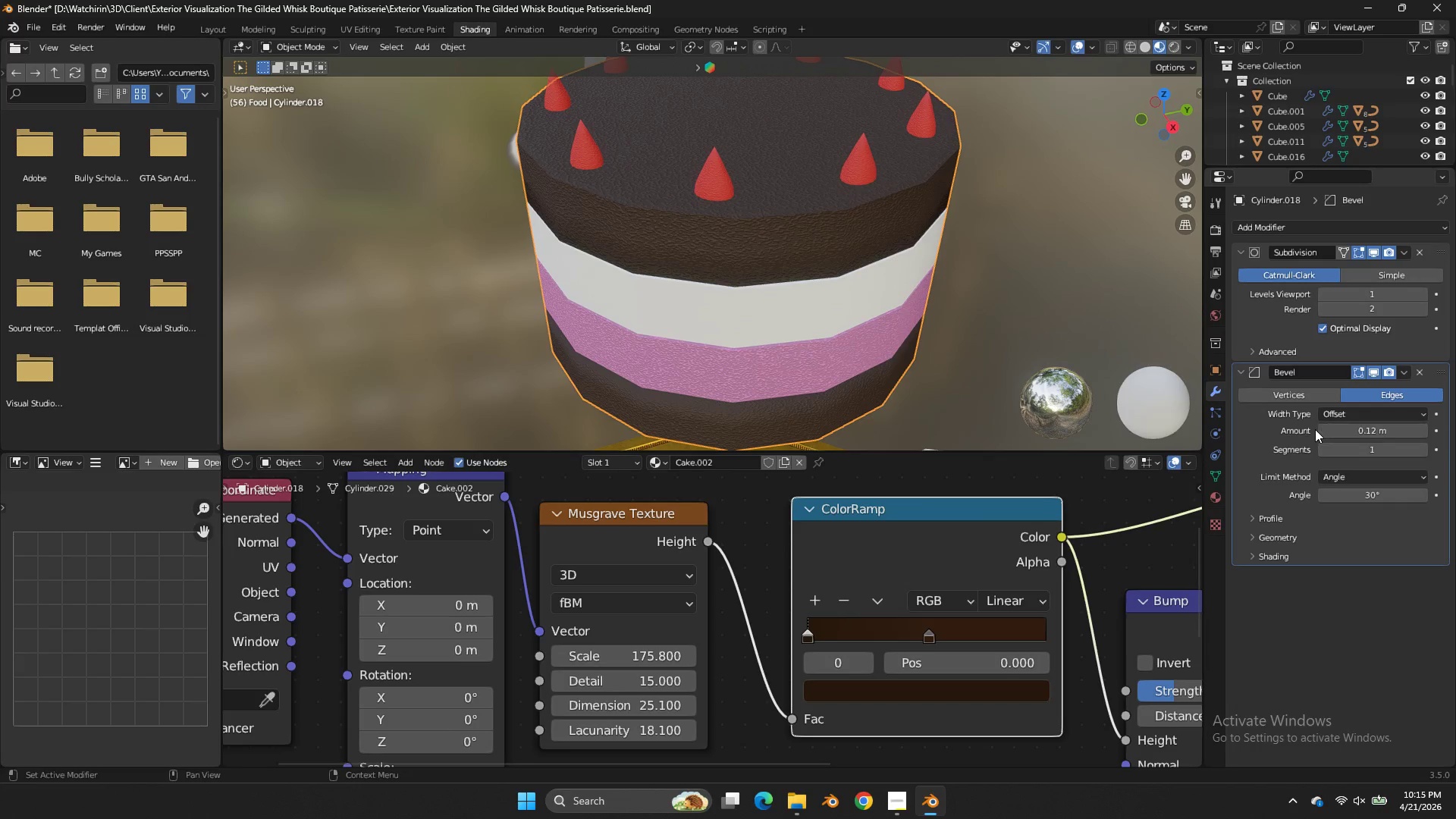 
left_click([1315, 429])
 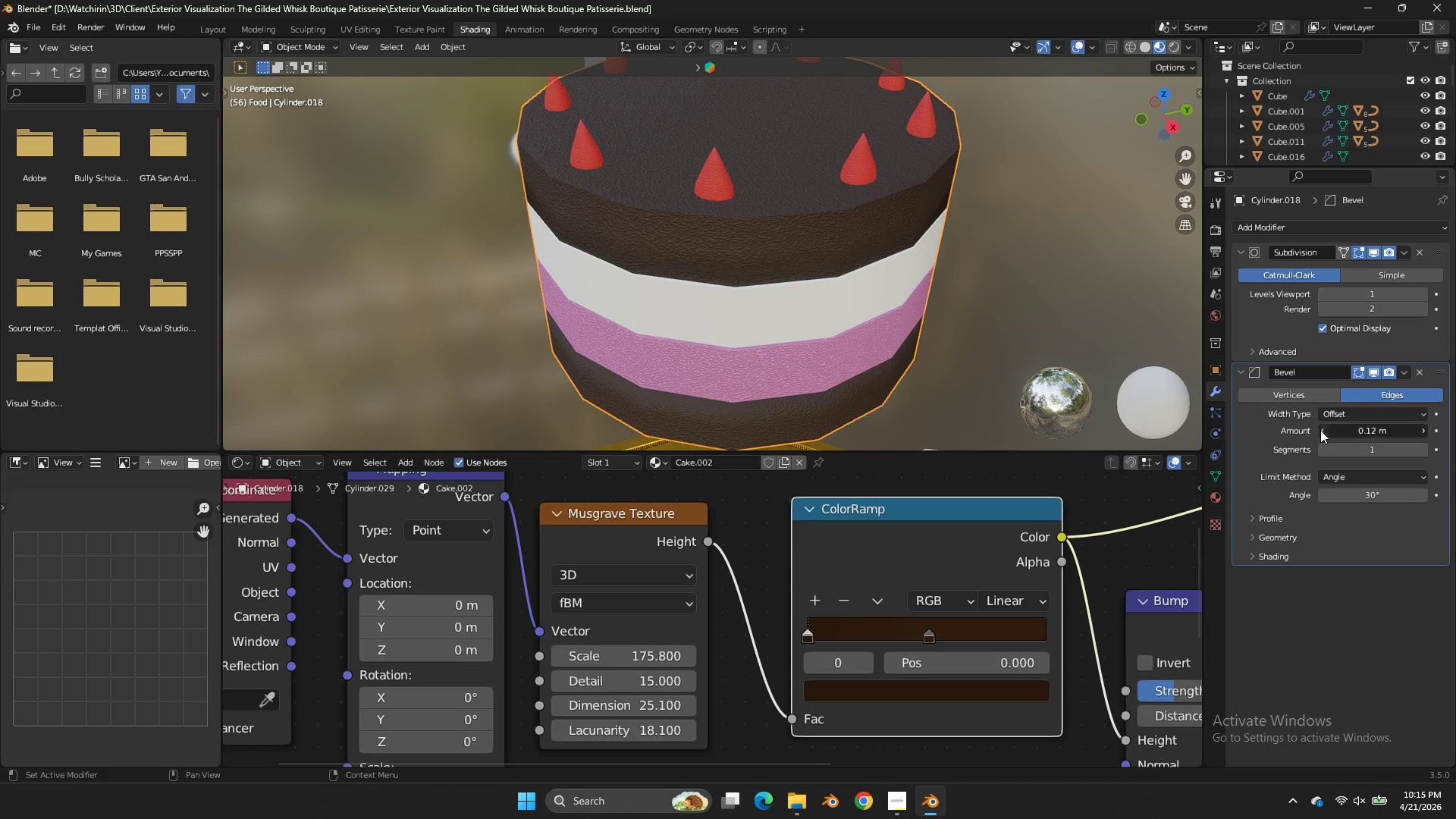 
left_click_drag(start_coordinate=[1320, 430], to_coordinate=[594, 431])
 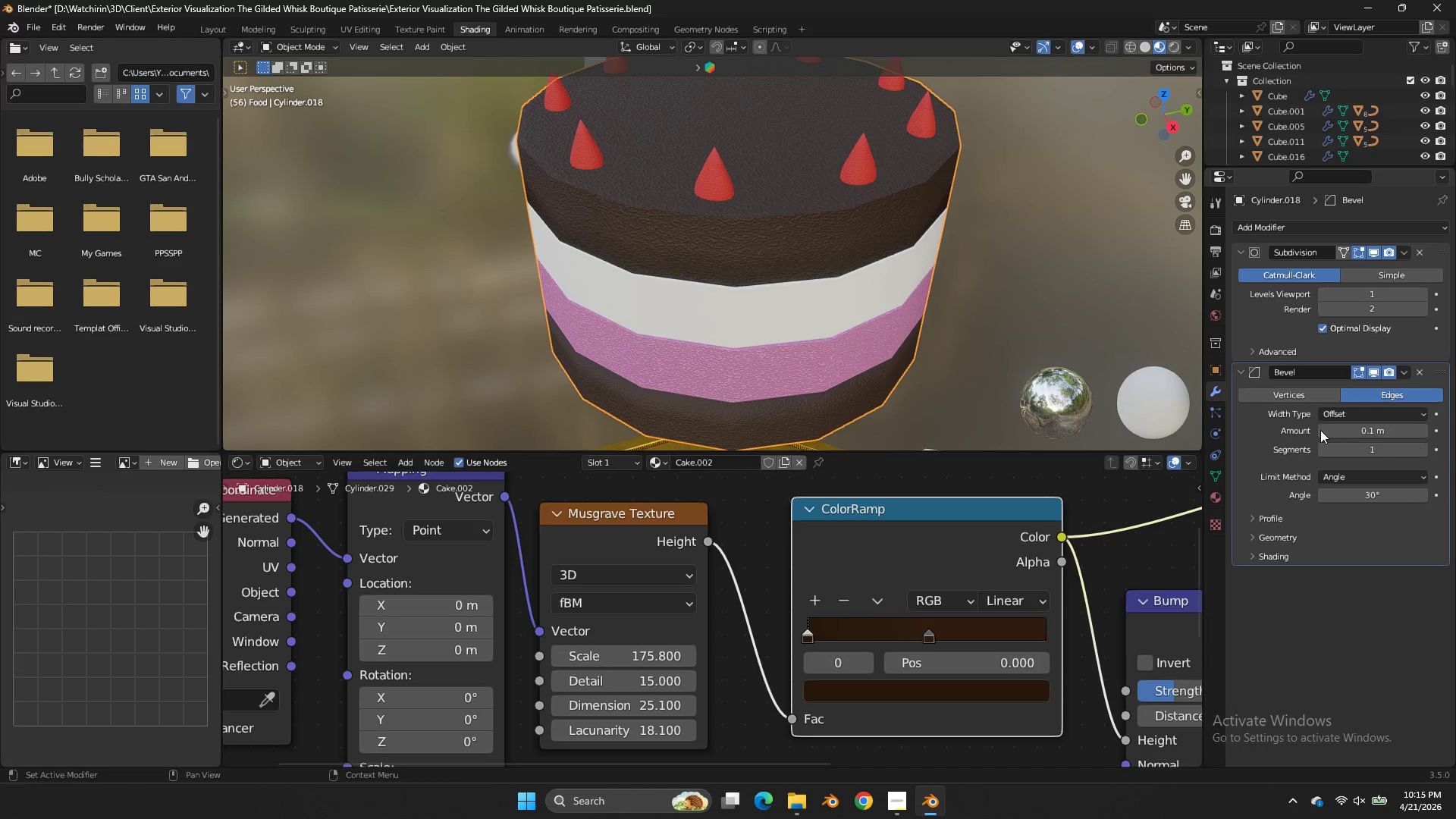 
triple_click([1320, 430])
 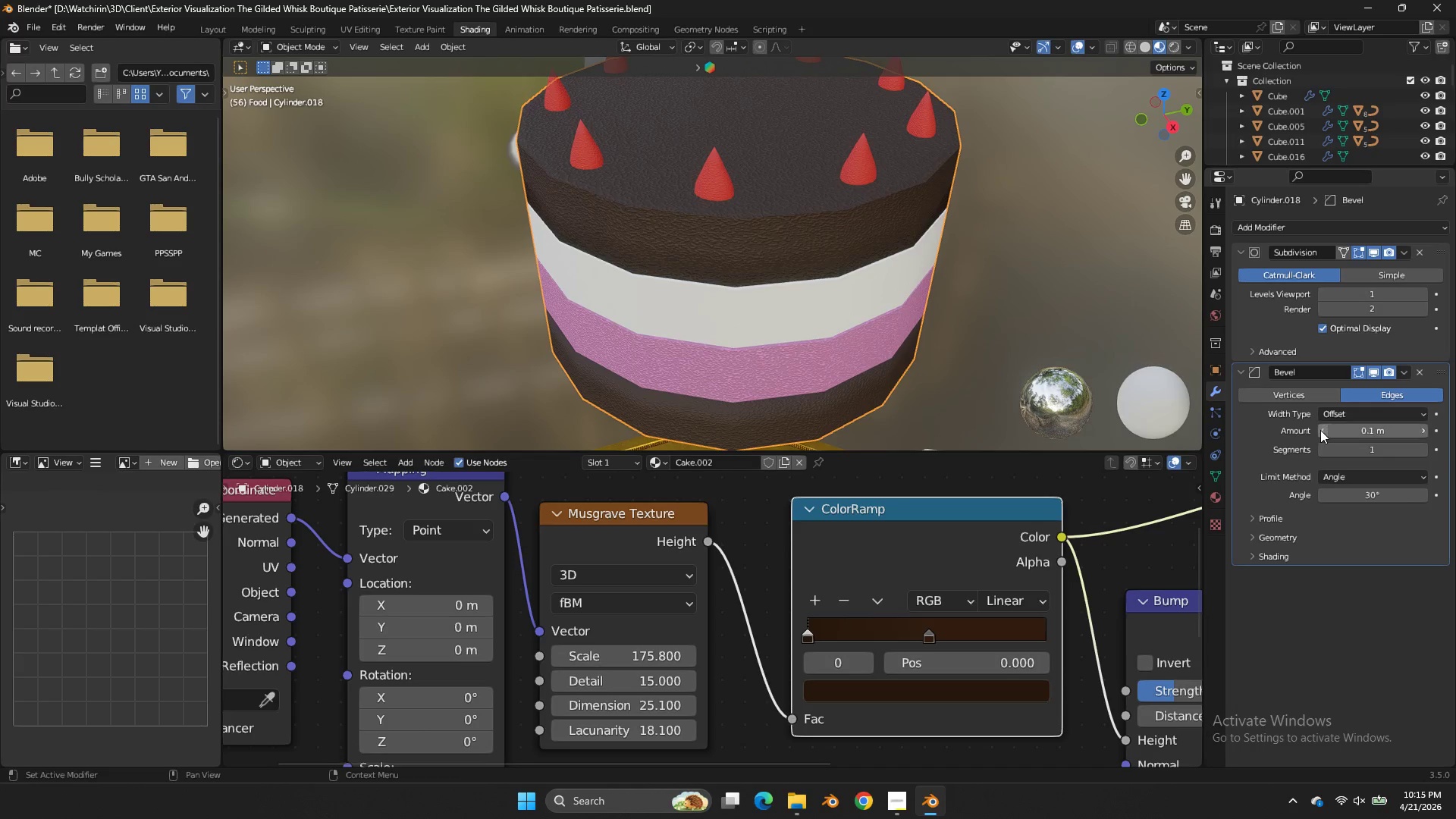 
triple_click([1320, 430])
 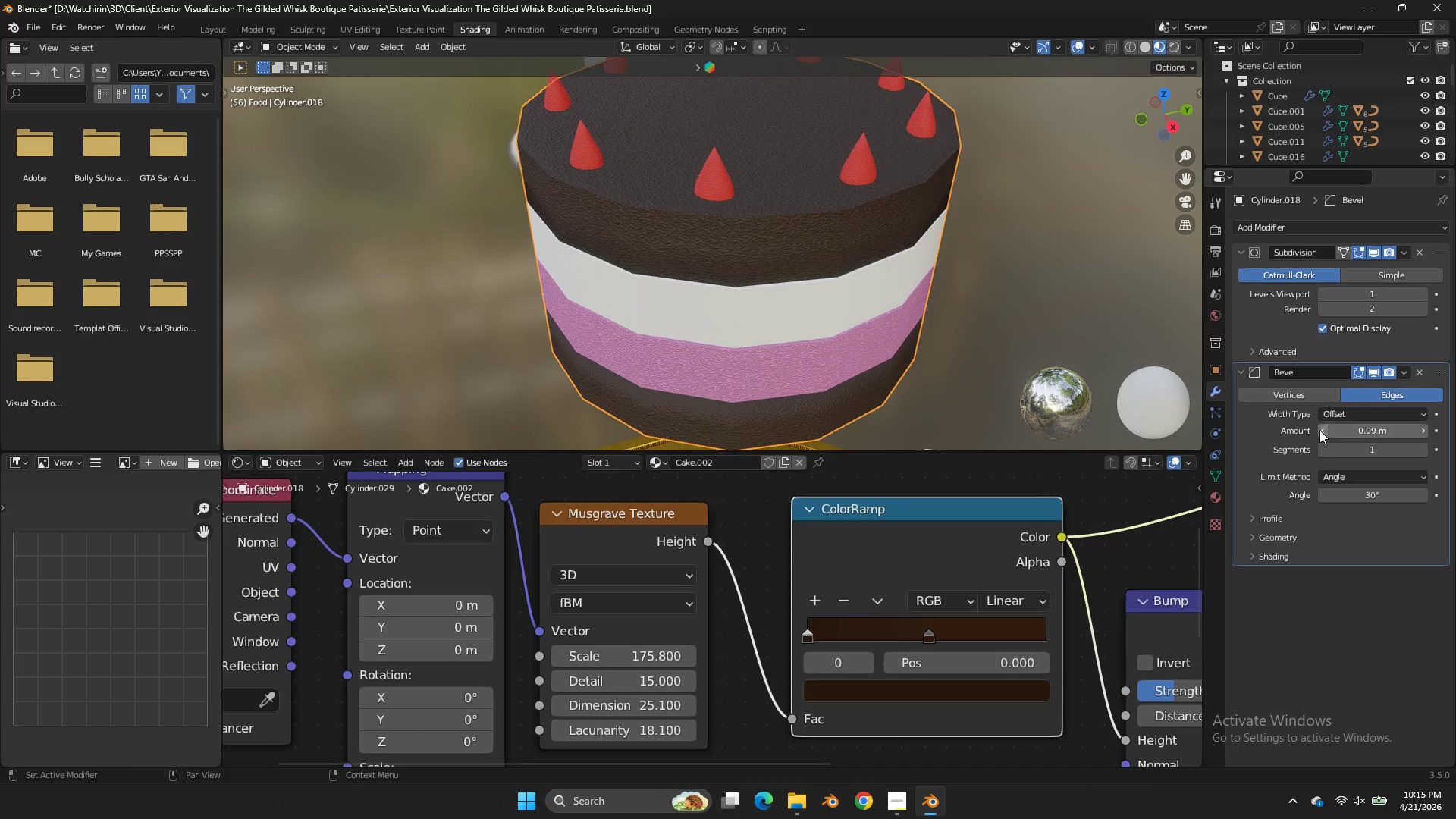 
triple_click([1320, 430])
 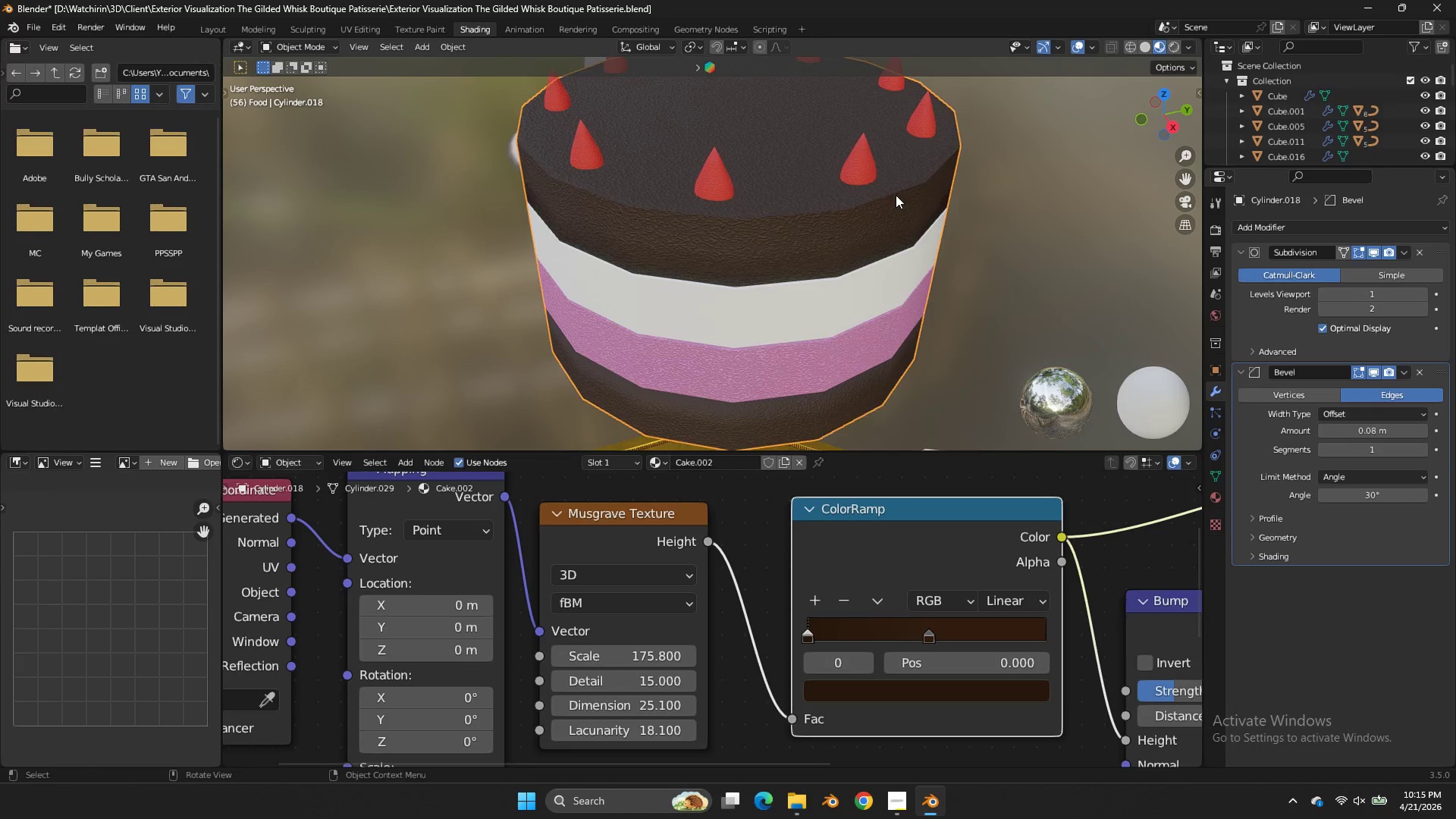 
left_click([1009, 181])
 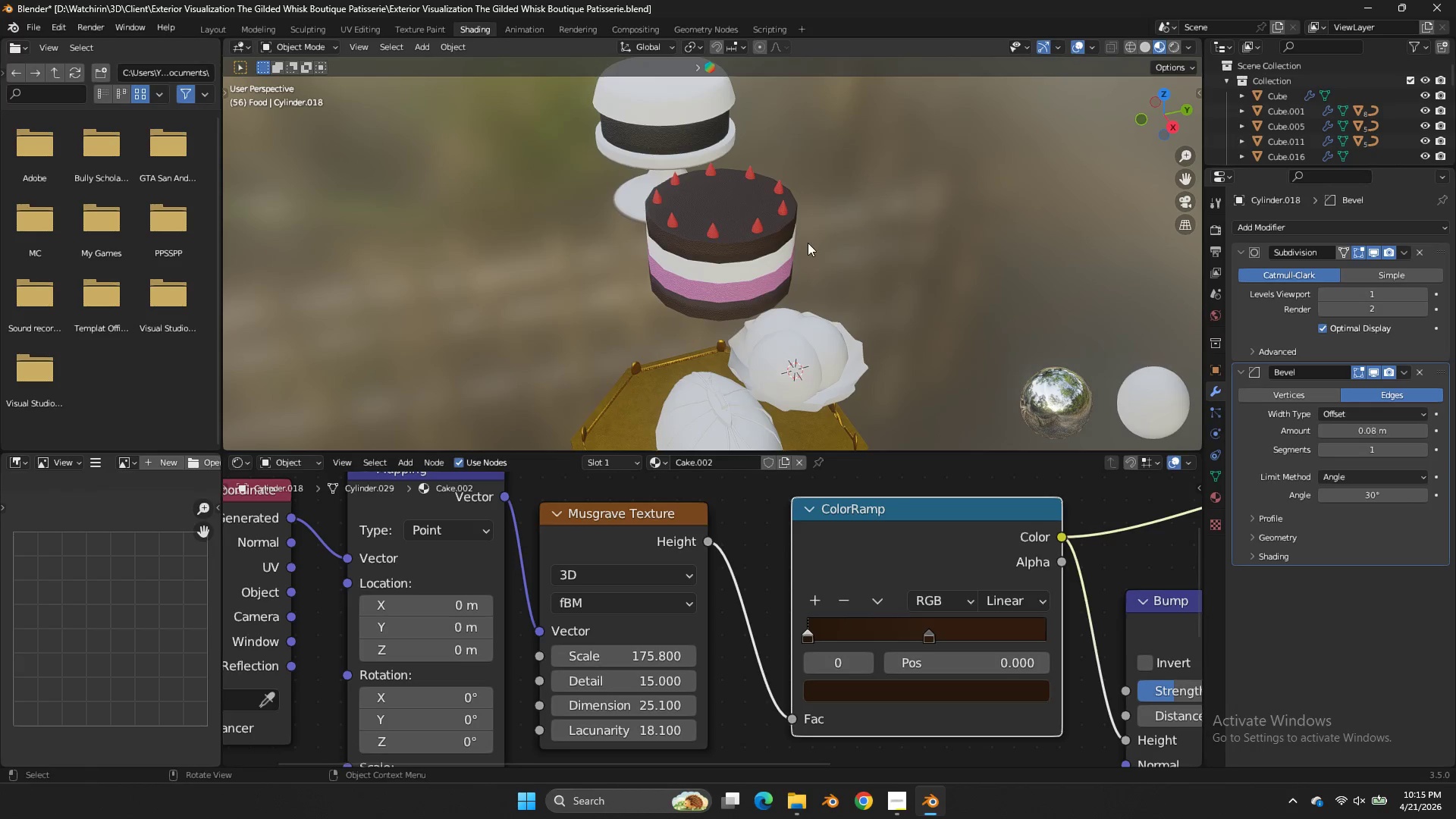 
scroll: coordinate [894, 193], scroll_direction: down, amount: 5.0
 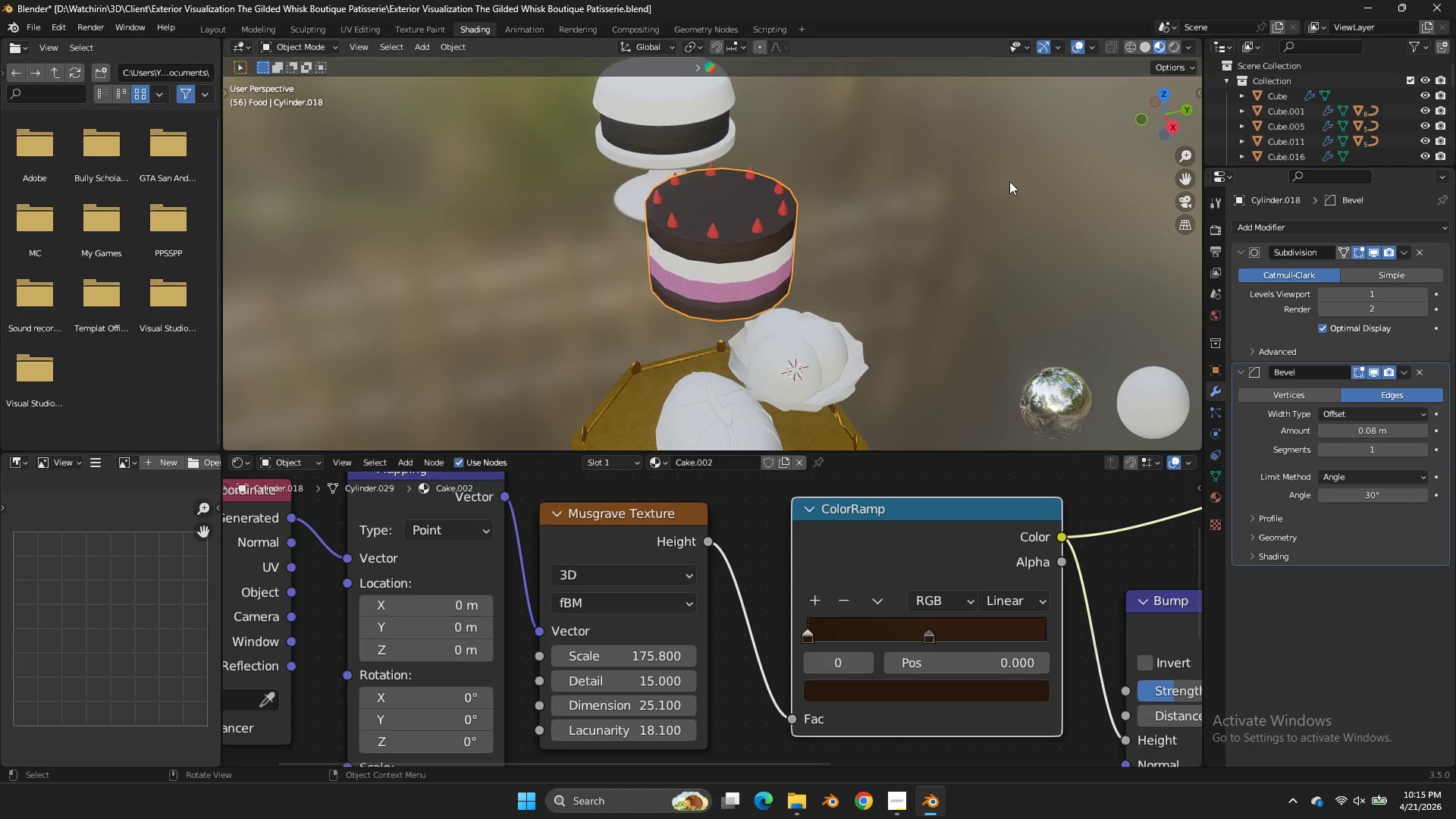 
double_click([808, 243])
 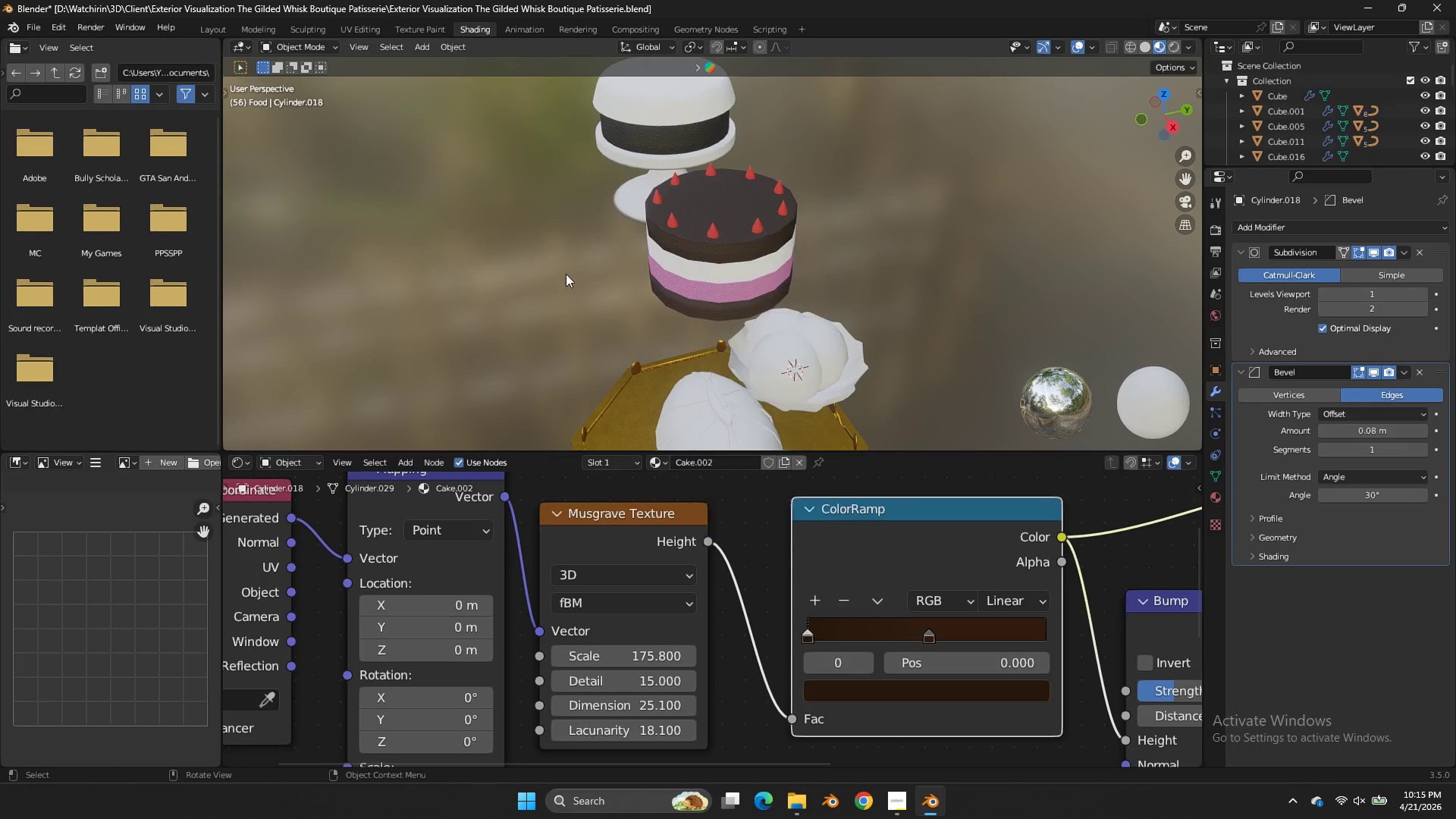 
double_click([565, 275])
 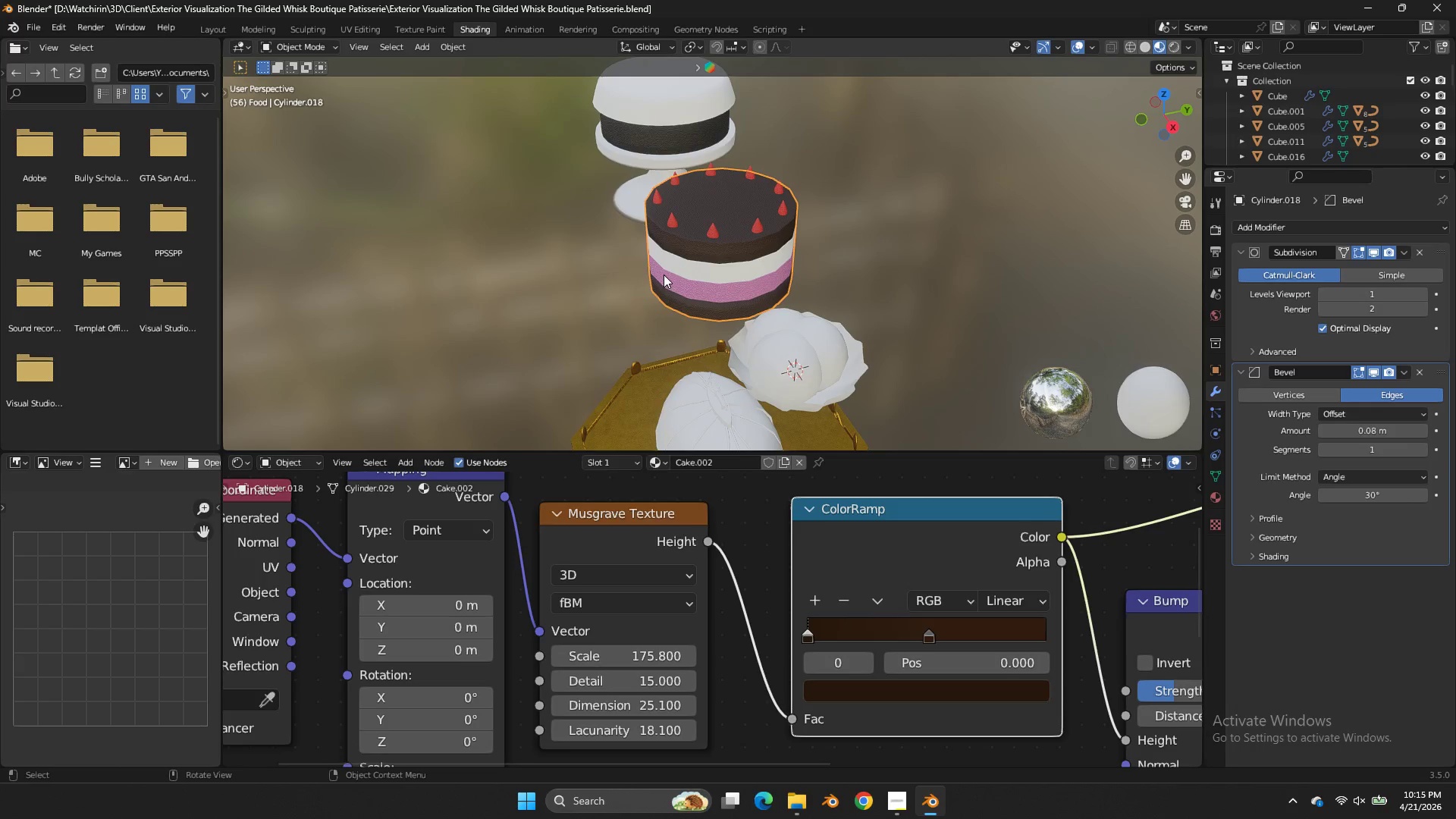 
right_click([664, 275])
 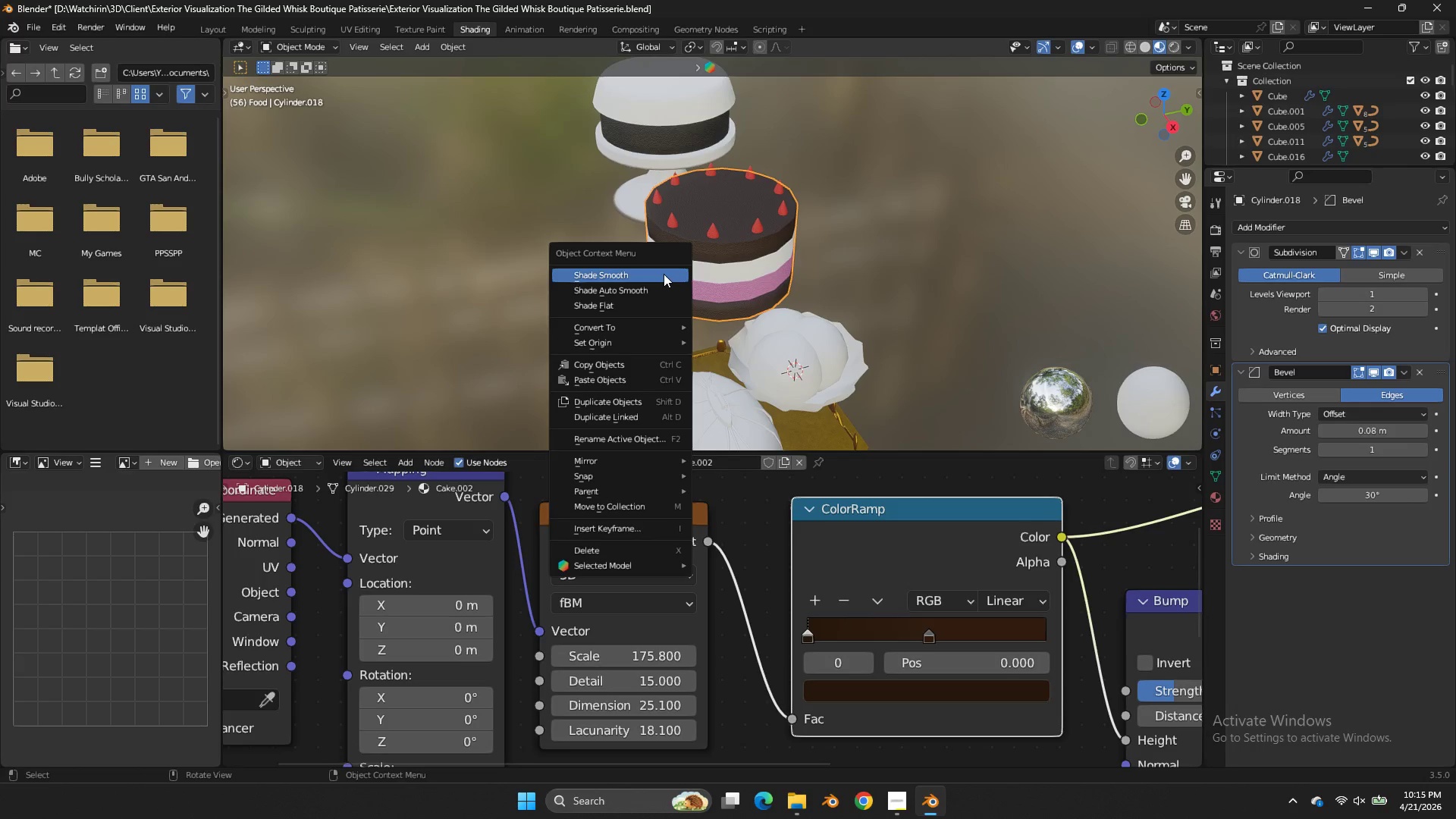 
left_click([664, 274])
 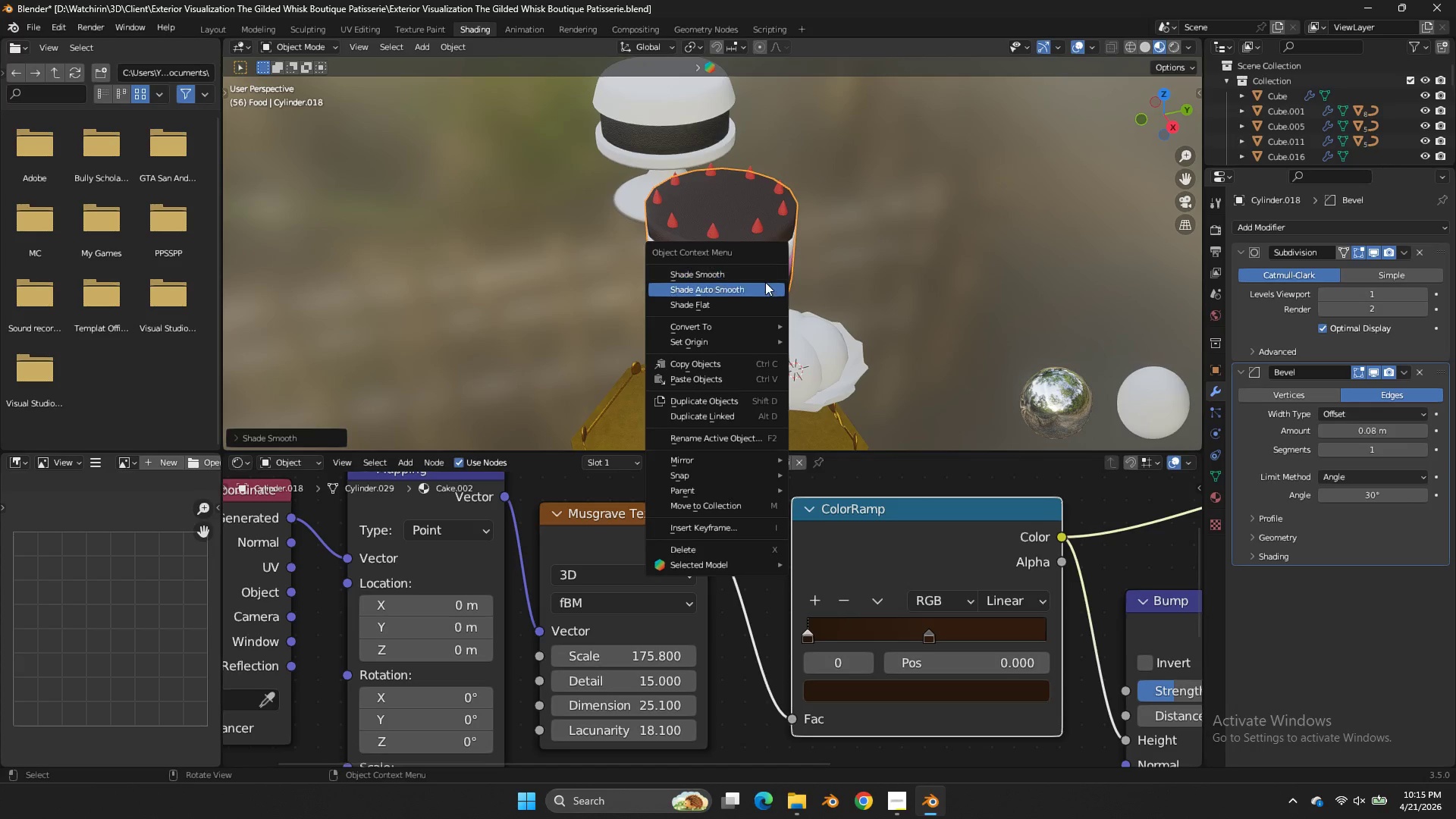 
left_click([767, 286])
 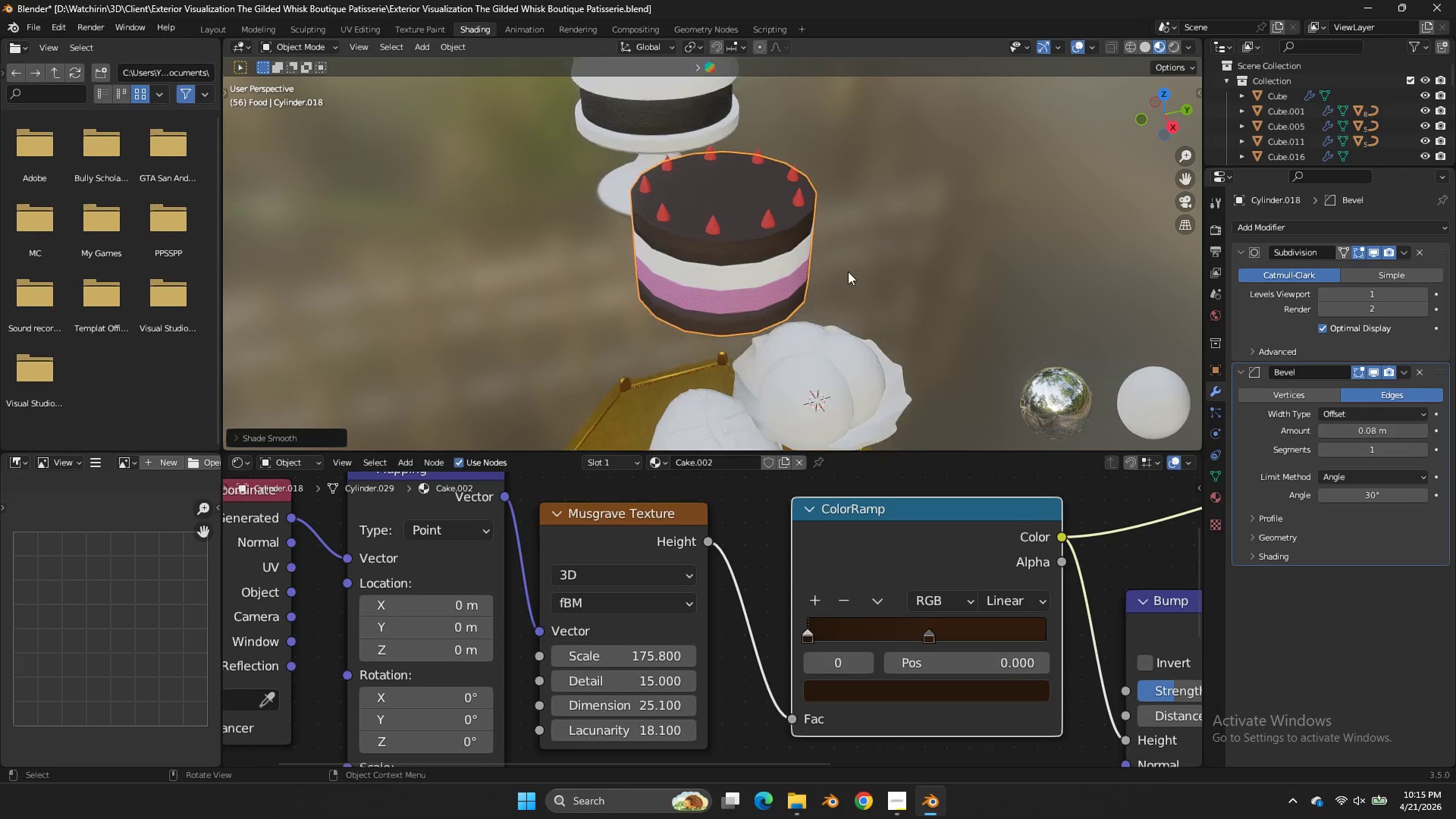 
right_click([801, 240])
 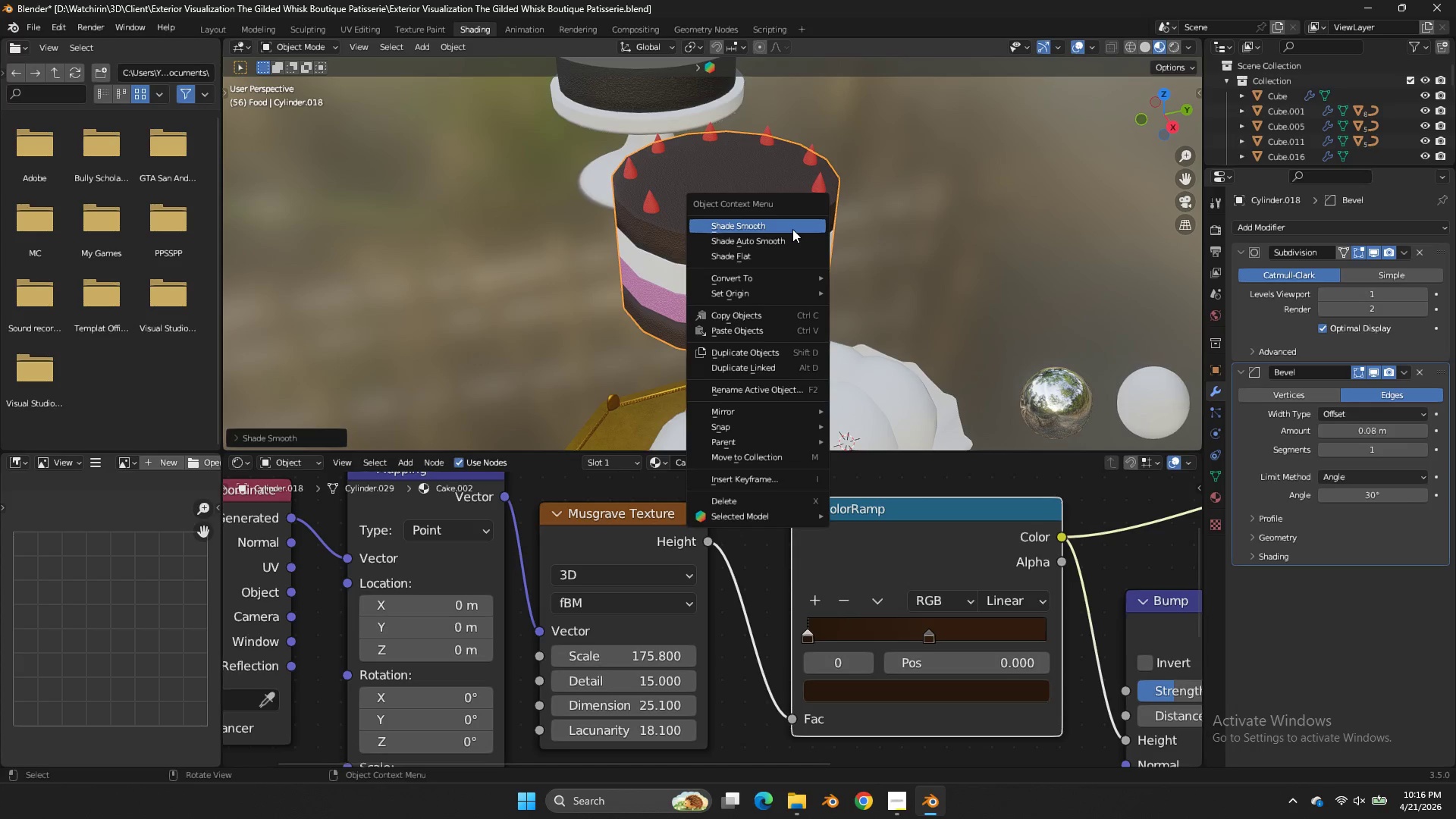 
scroll: coordinate [848, 271], scroll_direction: up, amount: 2.0
 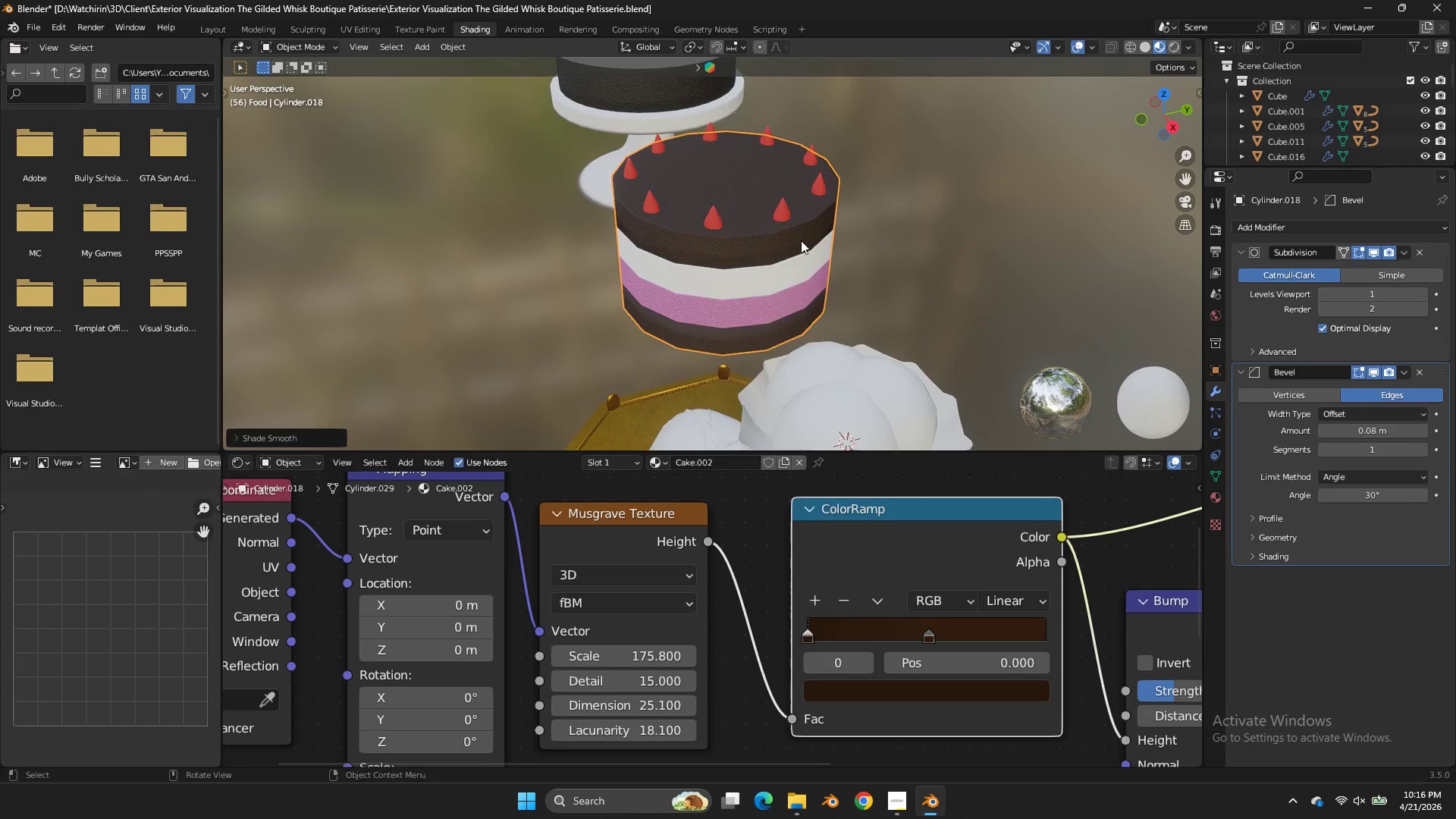 
left_click([792, 229])
 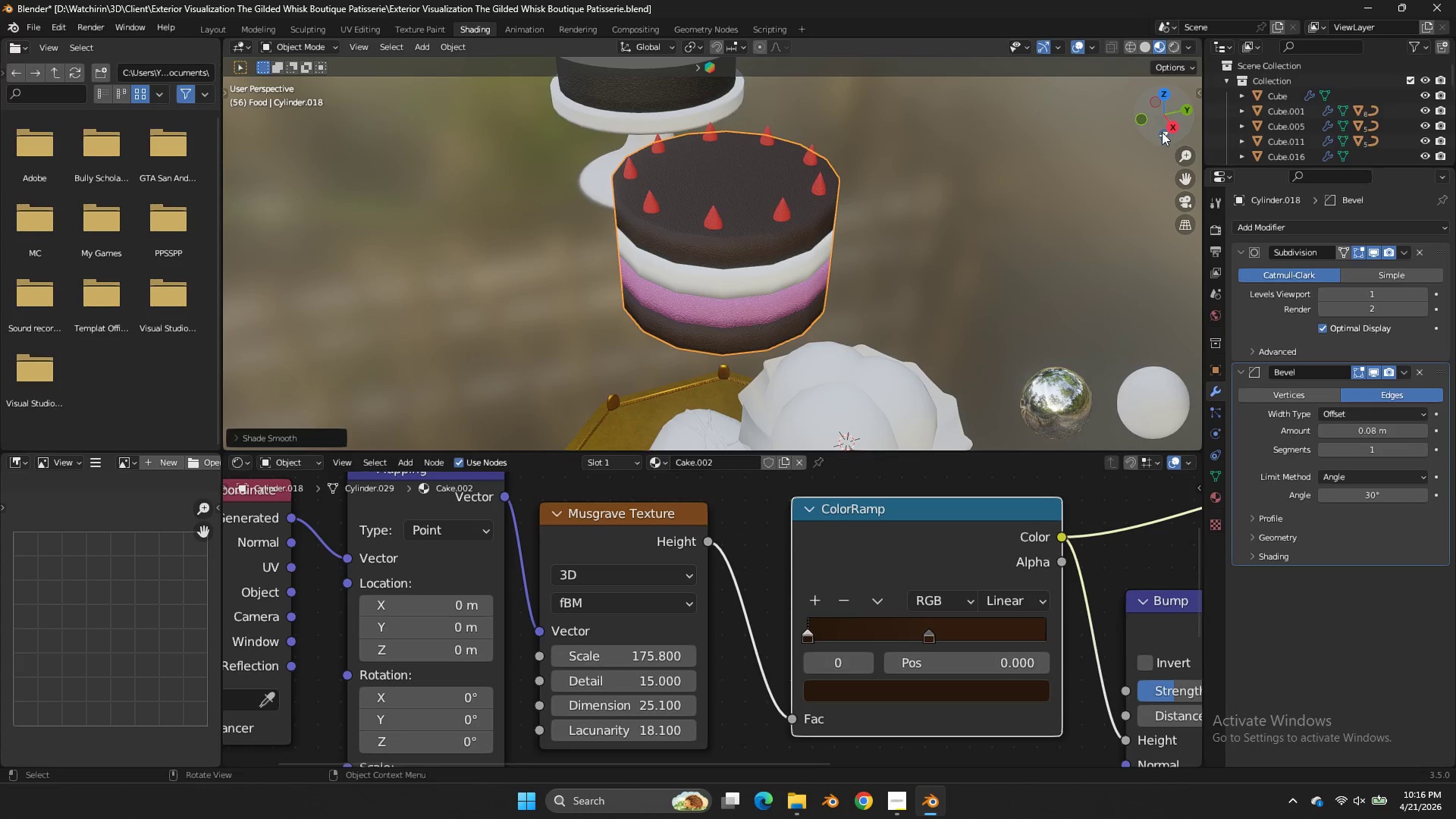 
left_click_drag(start_coordinate=[1166, 121], to_coordinate=[954, 87])
 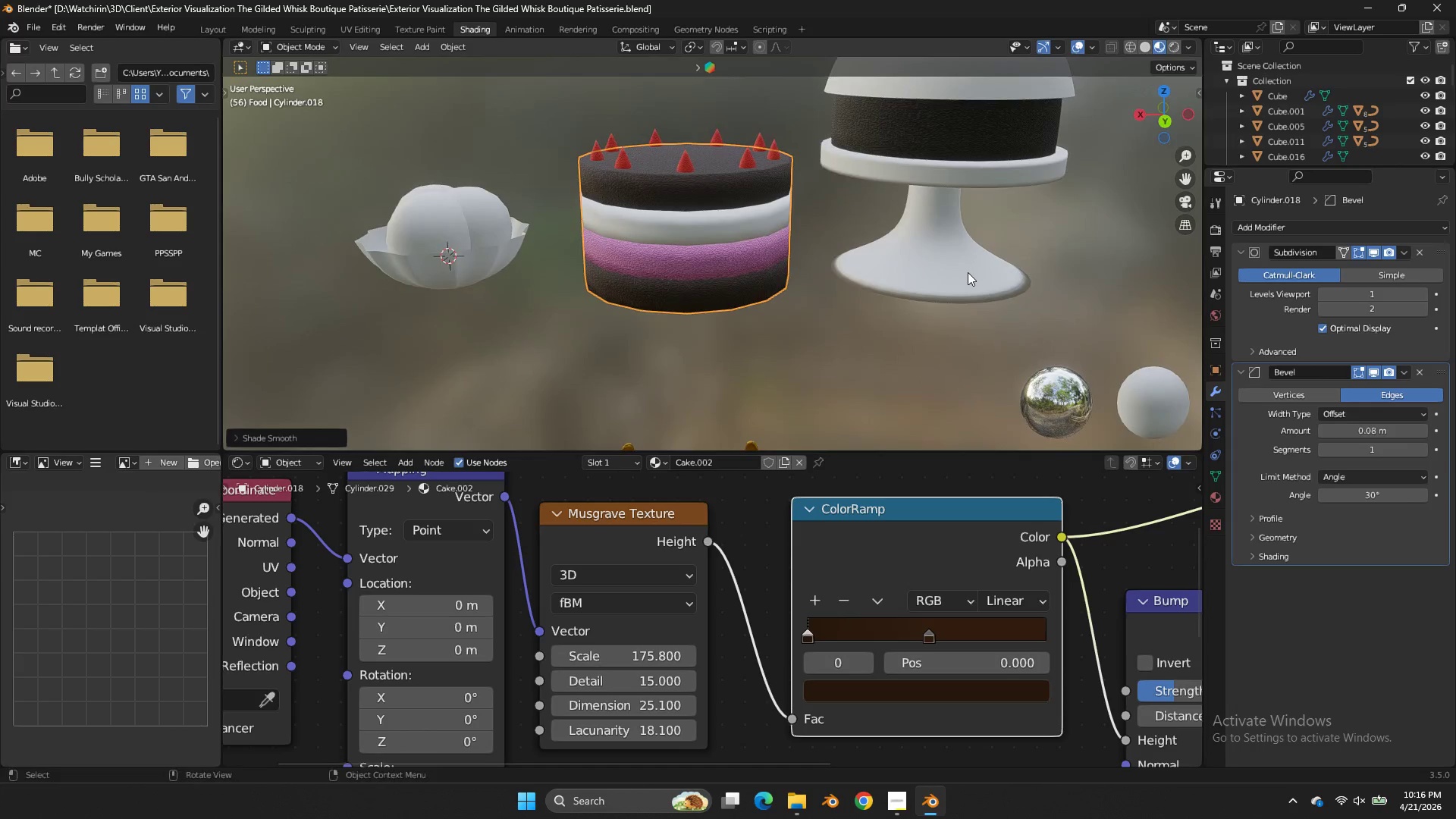 
double_click([968, 272])
 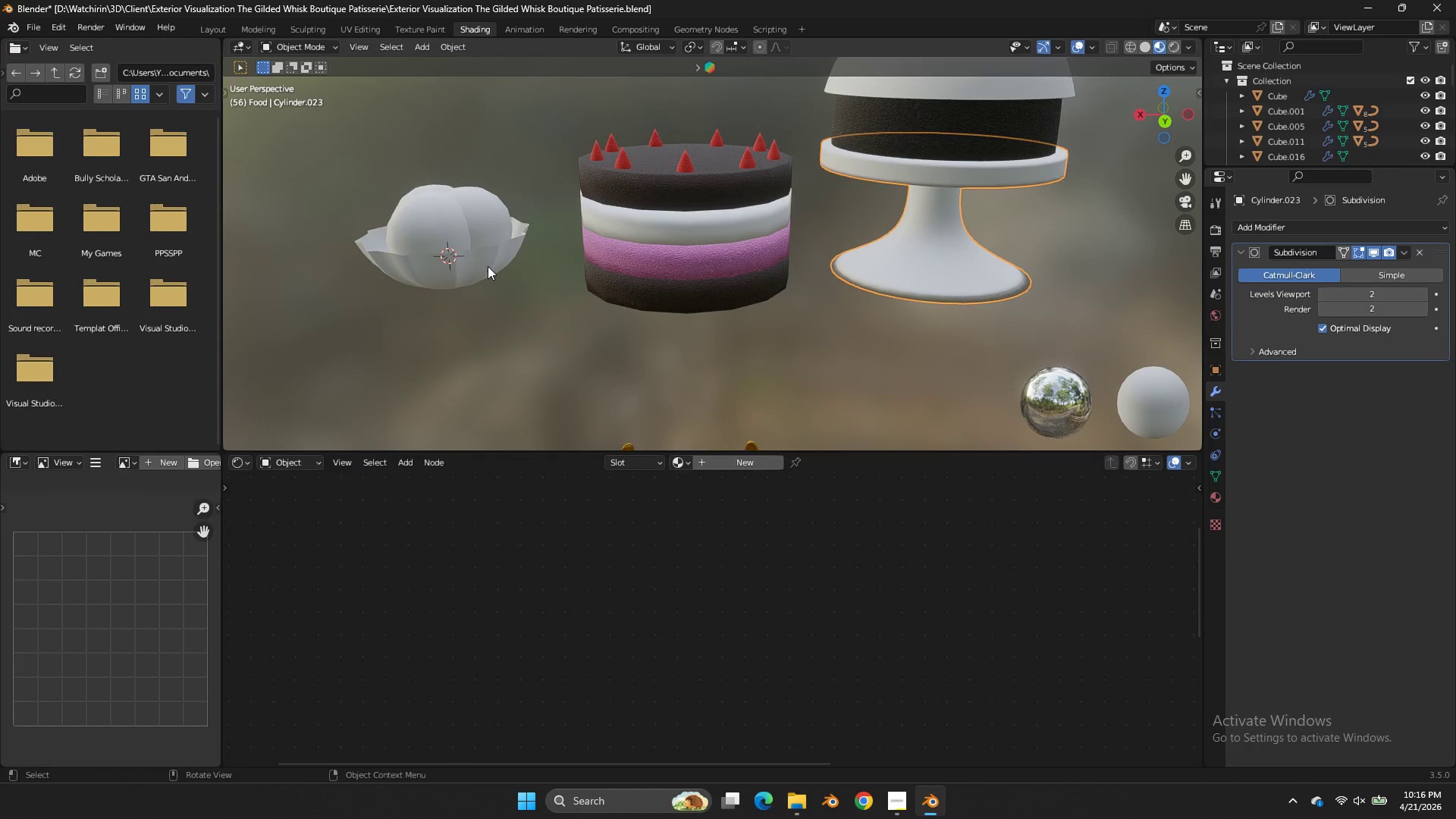 
double_click([488, 266])
 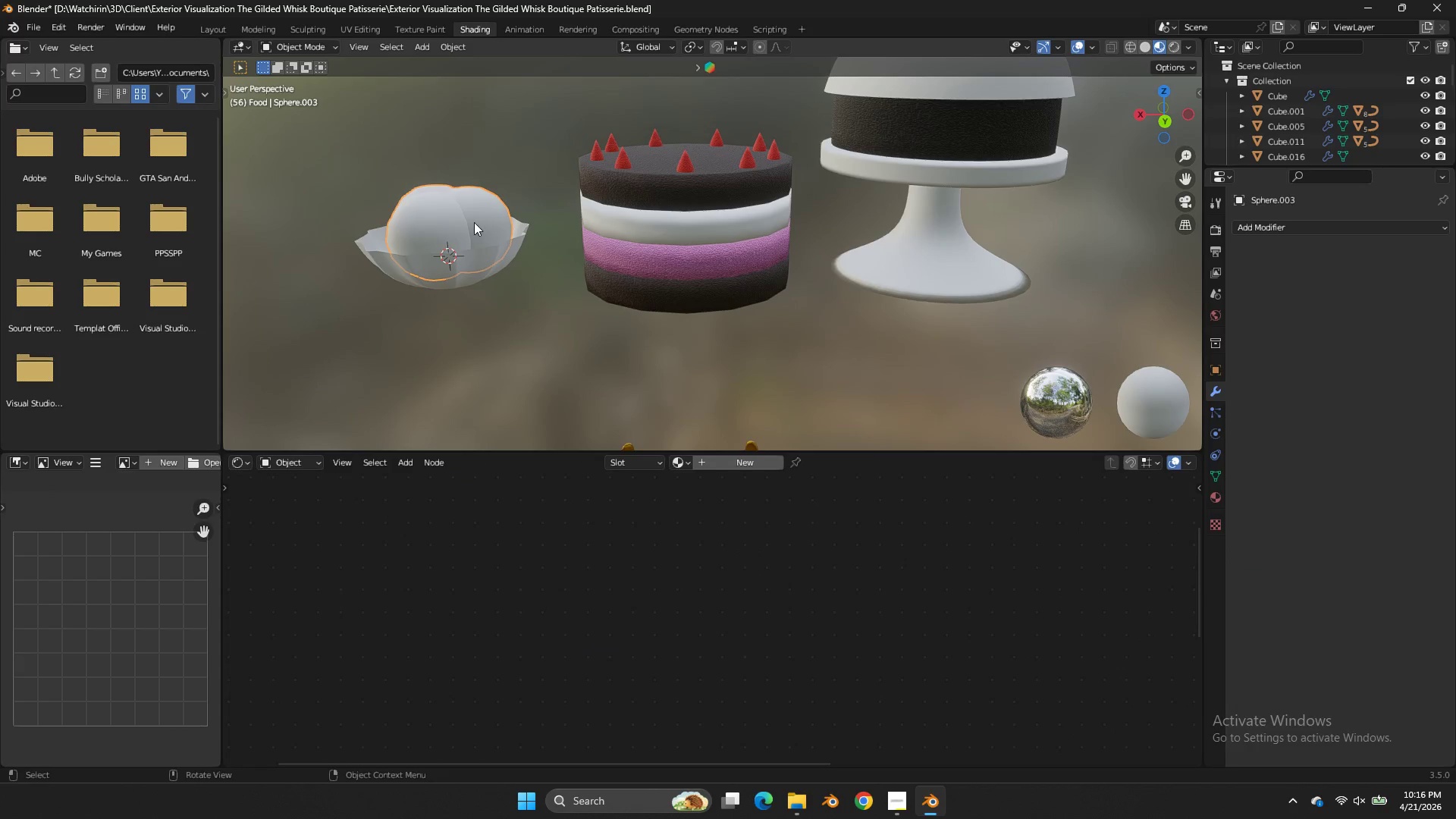 
triple_click([474, 222])
 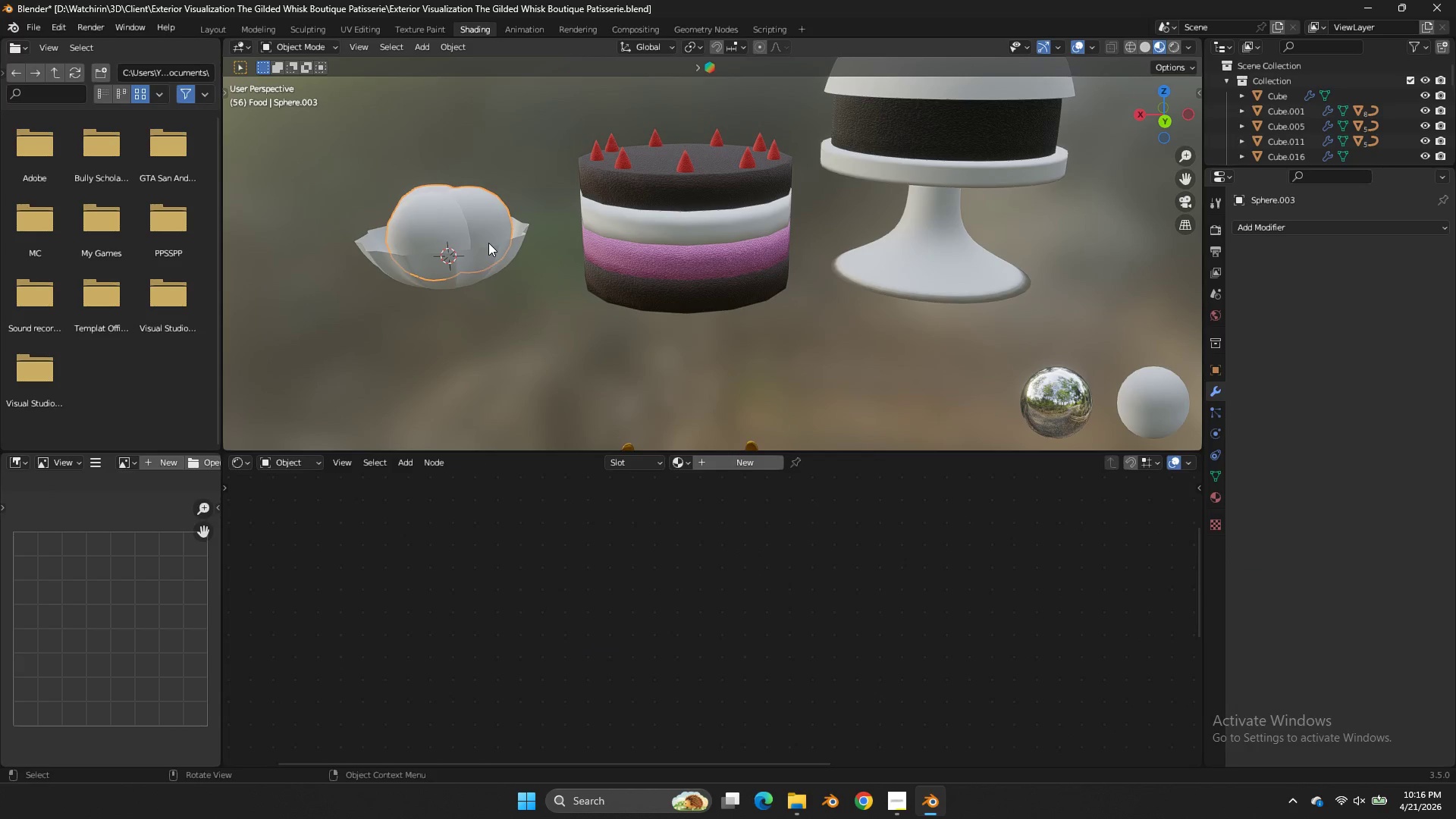 
triple_click([488, 243])
 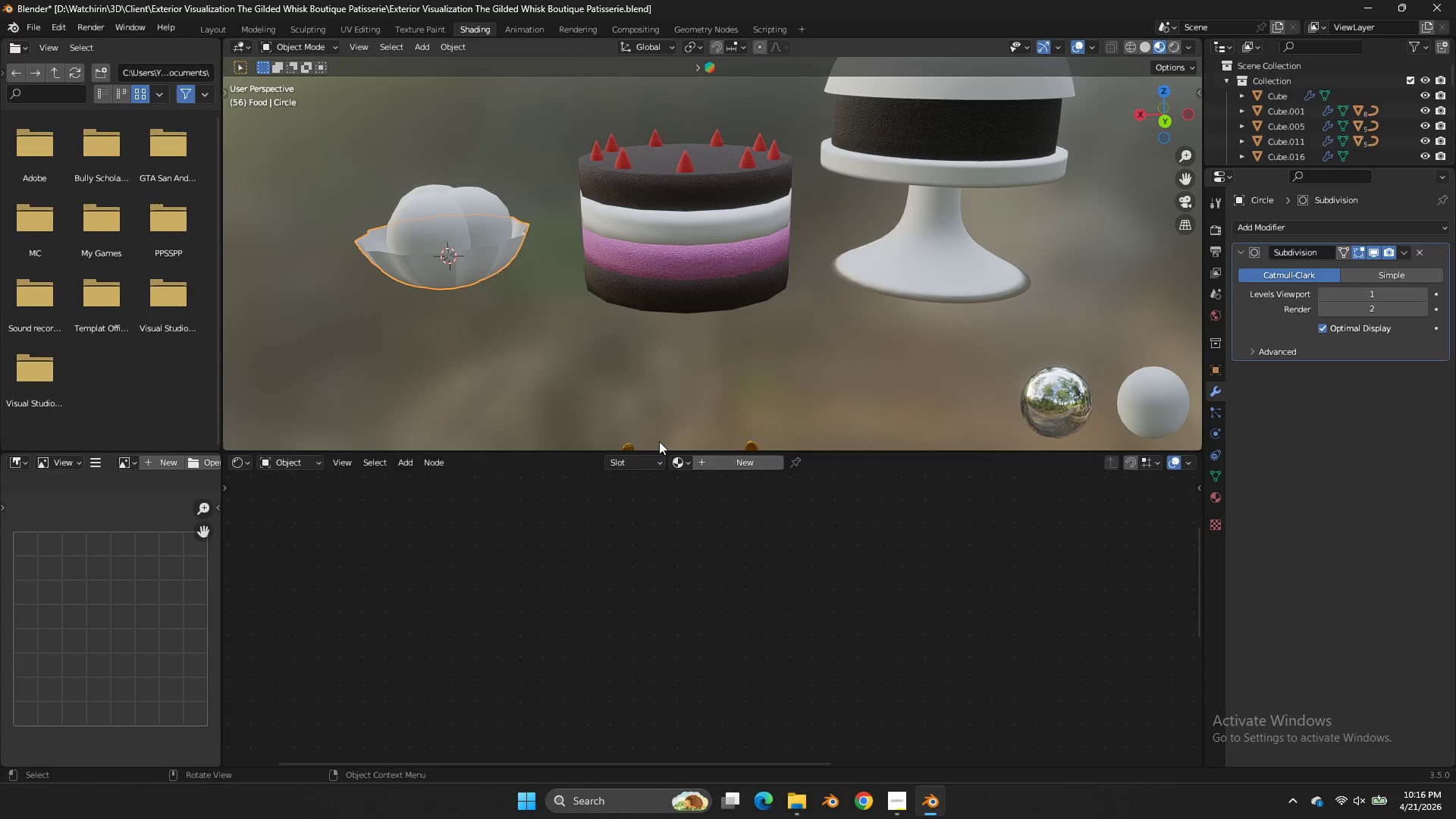 
double_click([676, 457])
 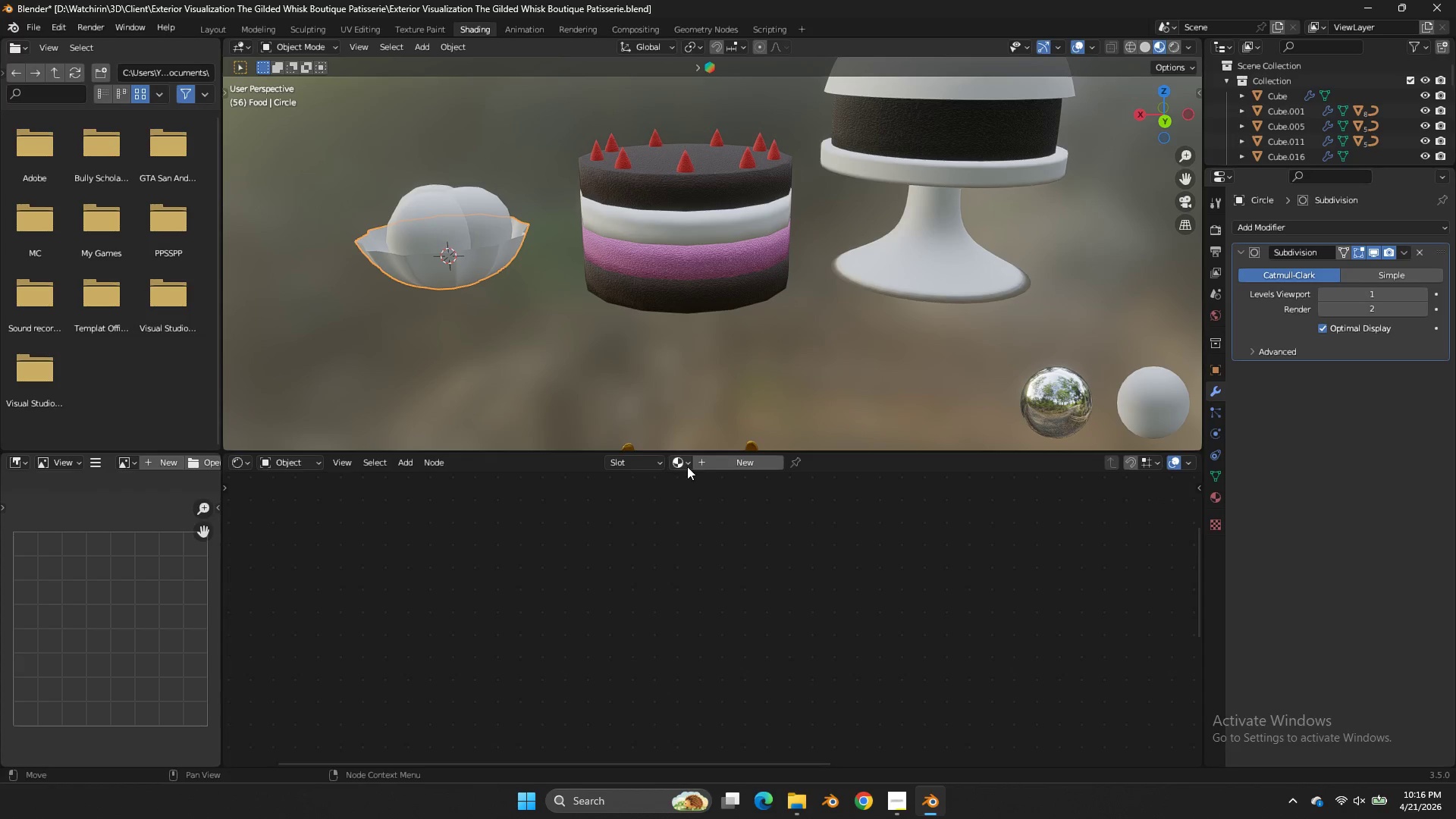 
left_click([686, 464])
 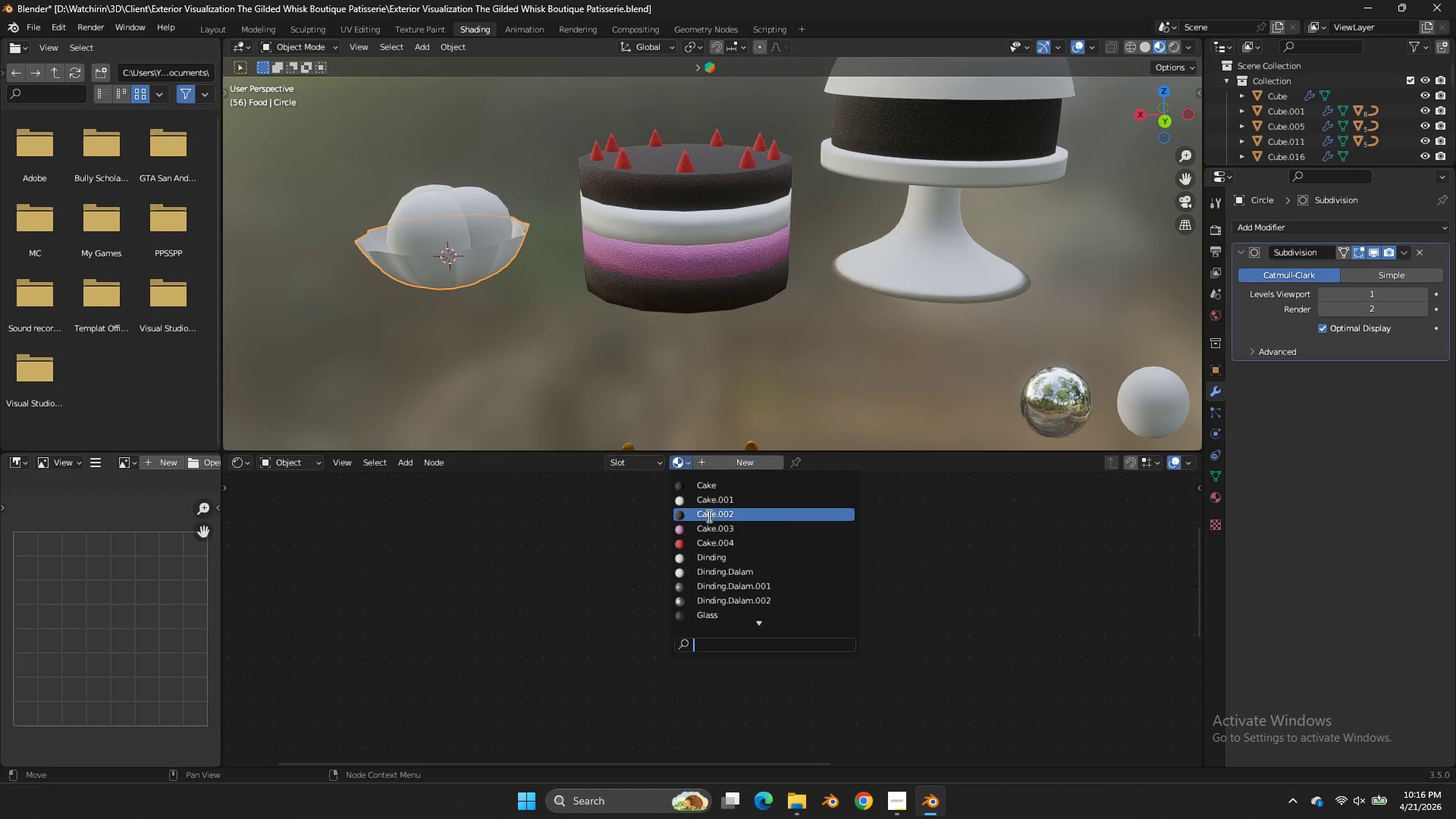 
left_click([714, 529])
 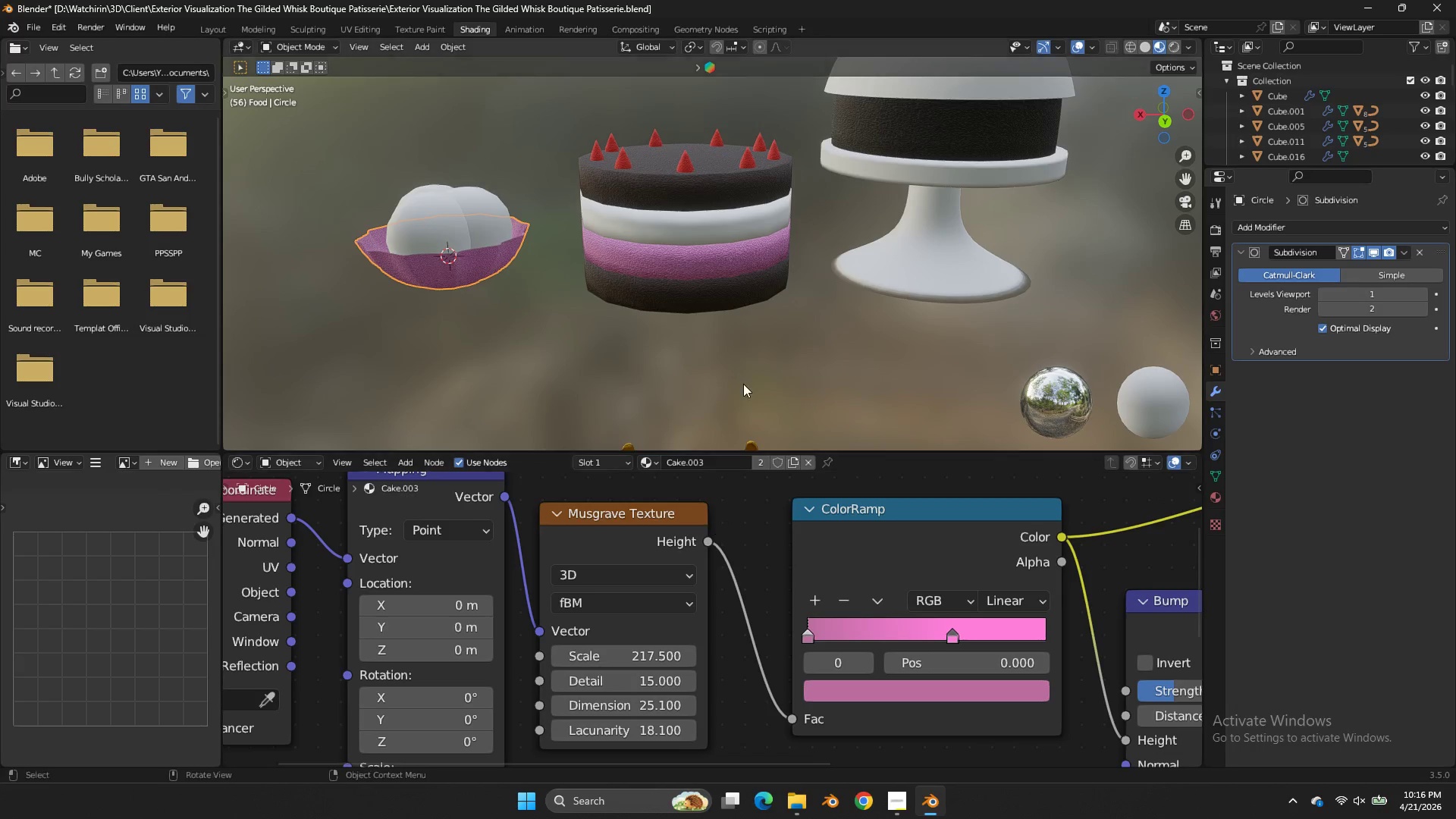 
double_click([743, 384])
 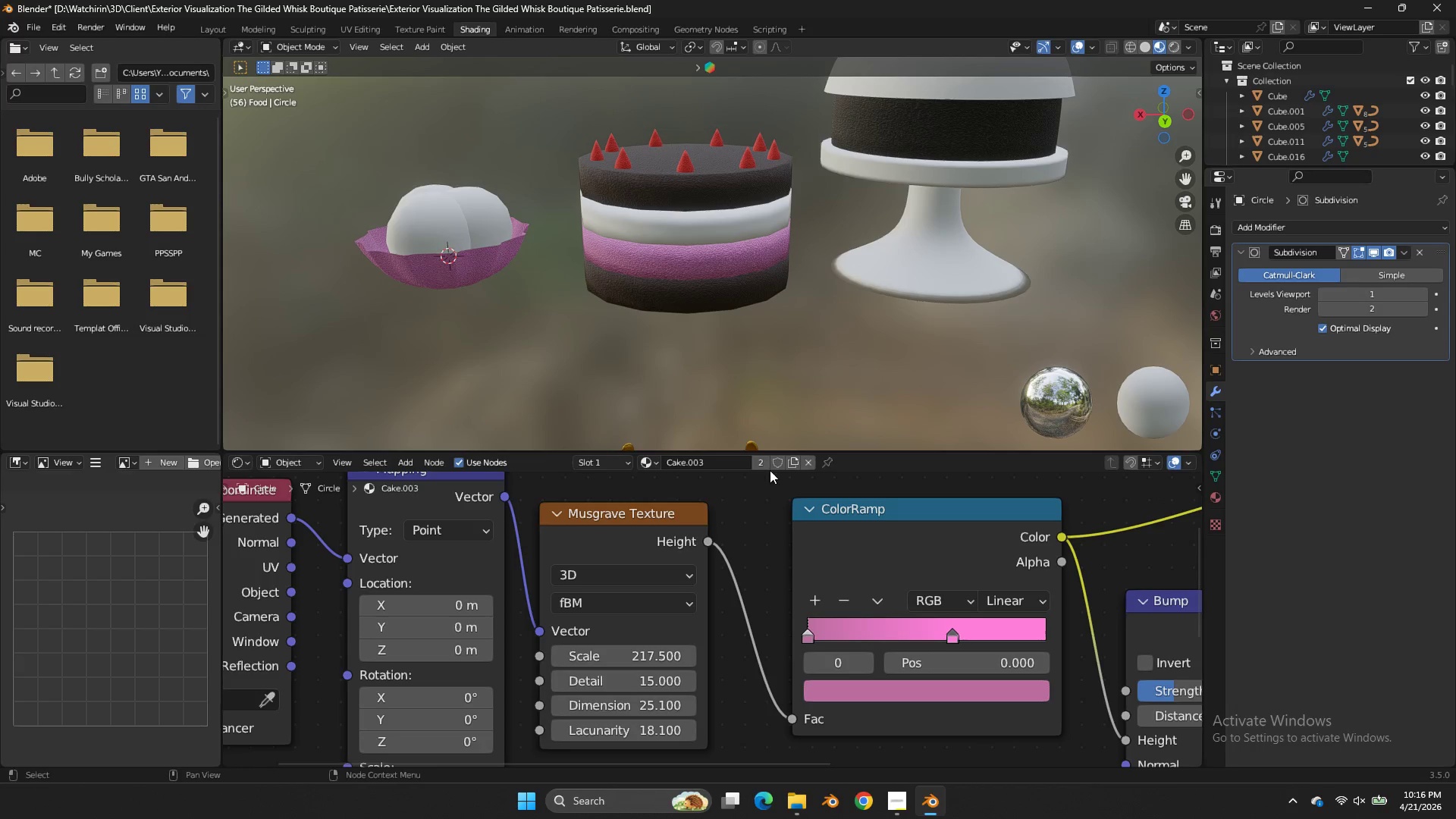 
left_click([789, 463])
 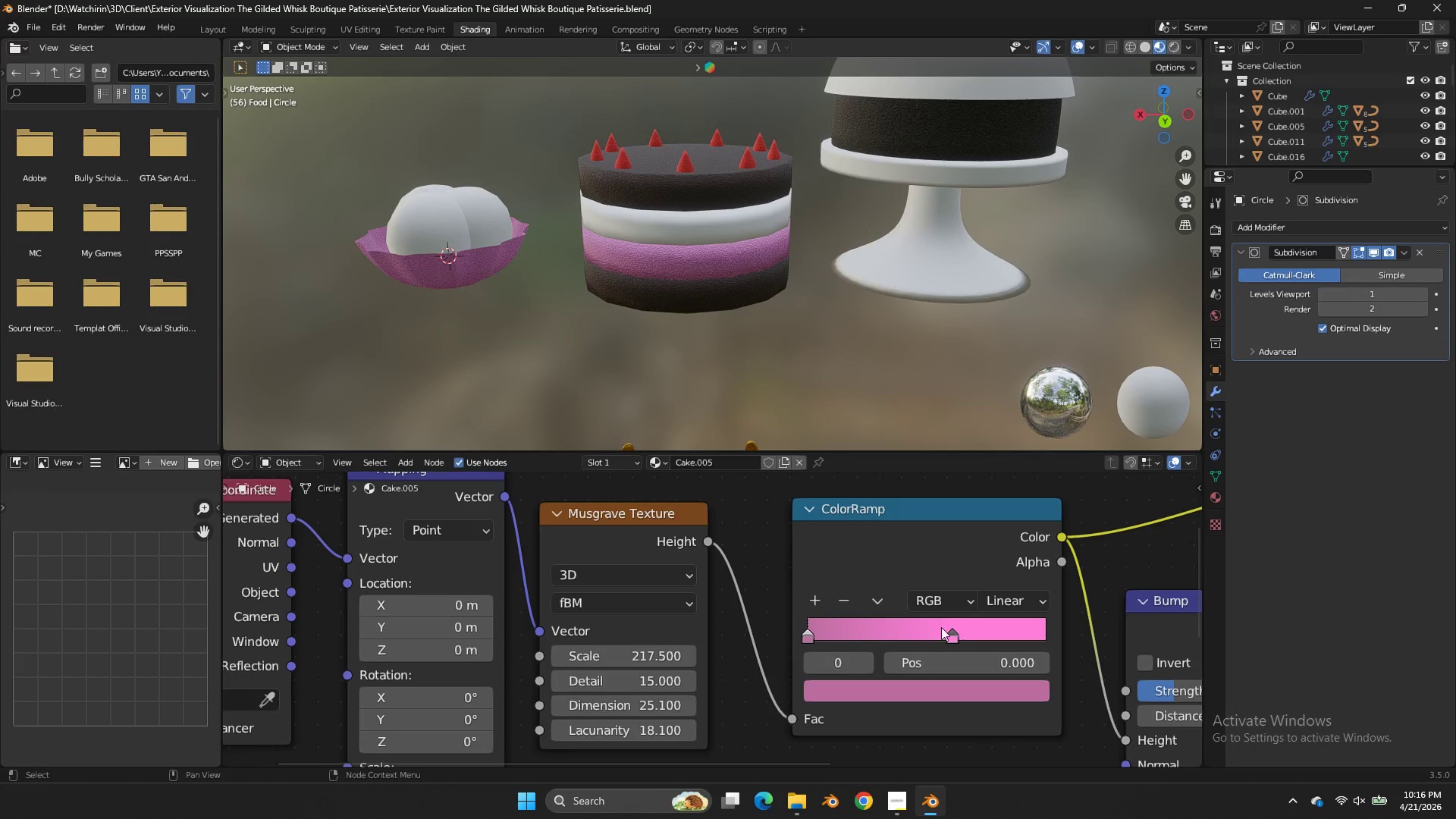 
double_click([949, 631])
 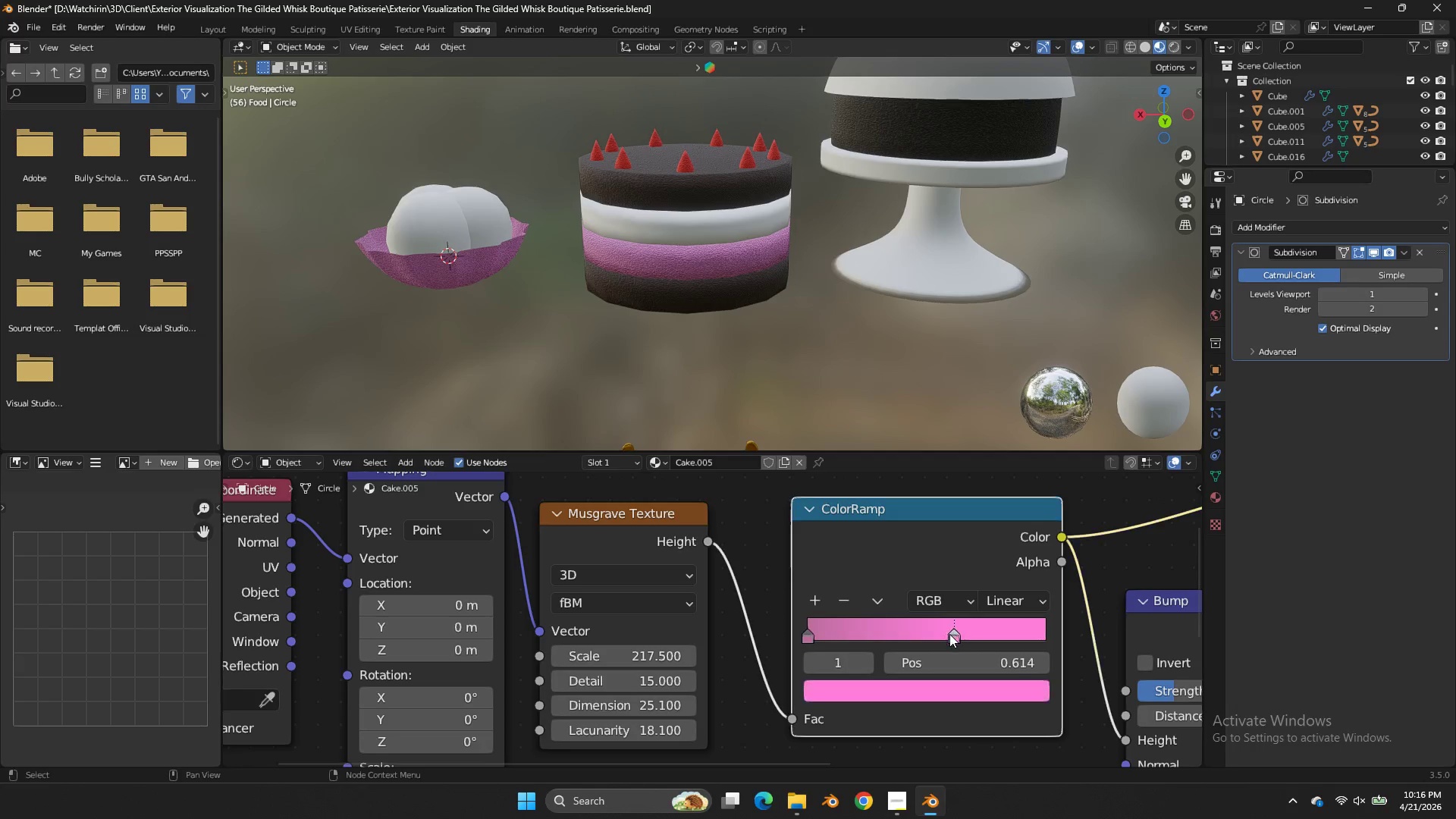 
triple_click([949, 631])
 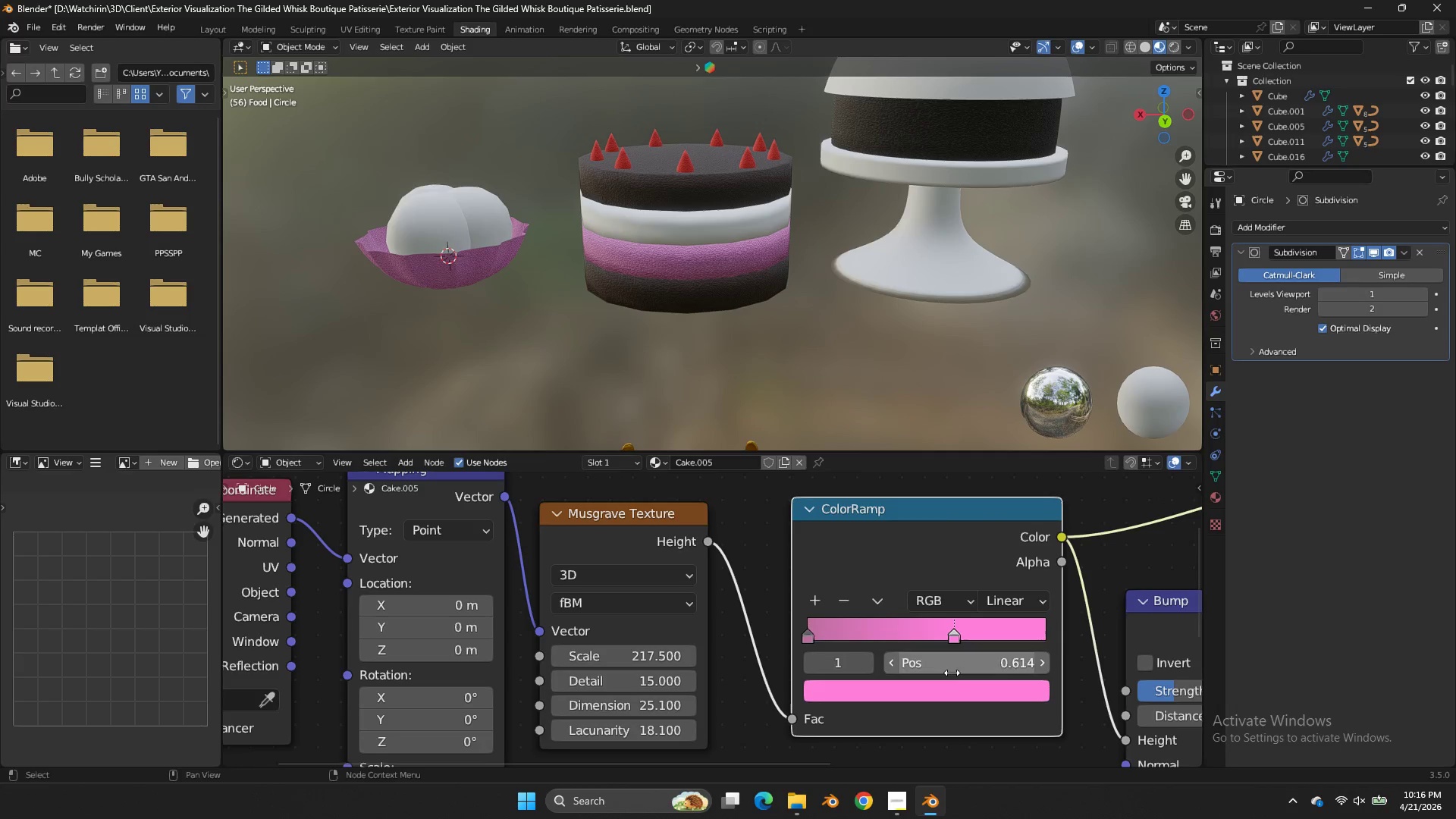 
triple_click([952, 673])
 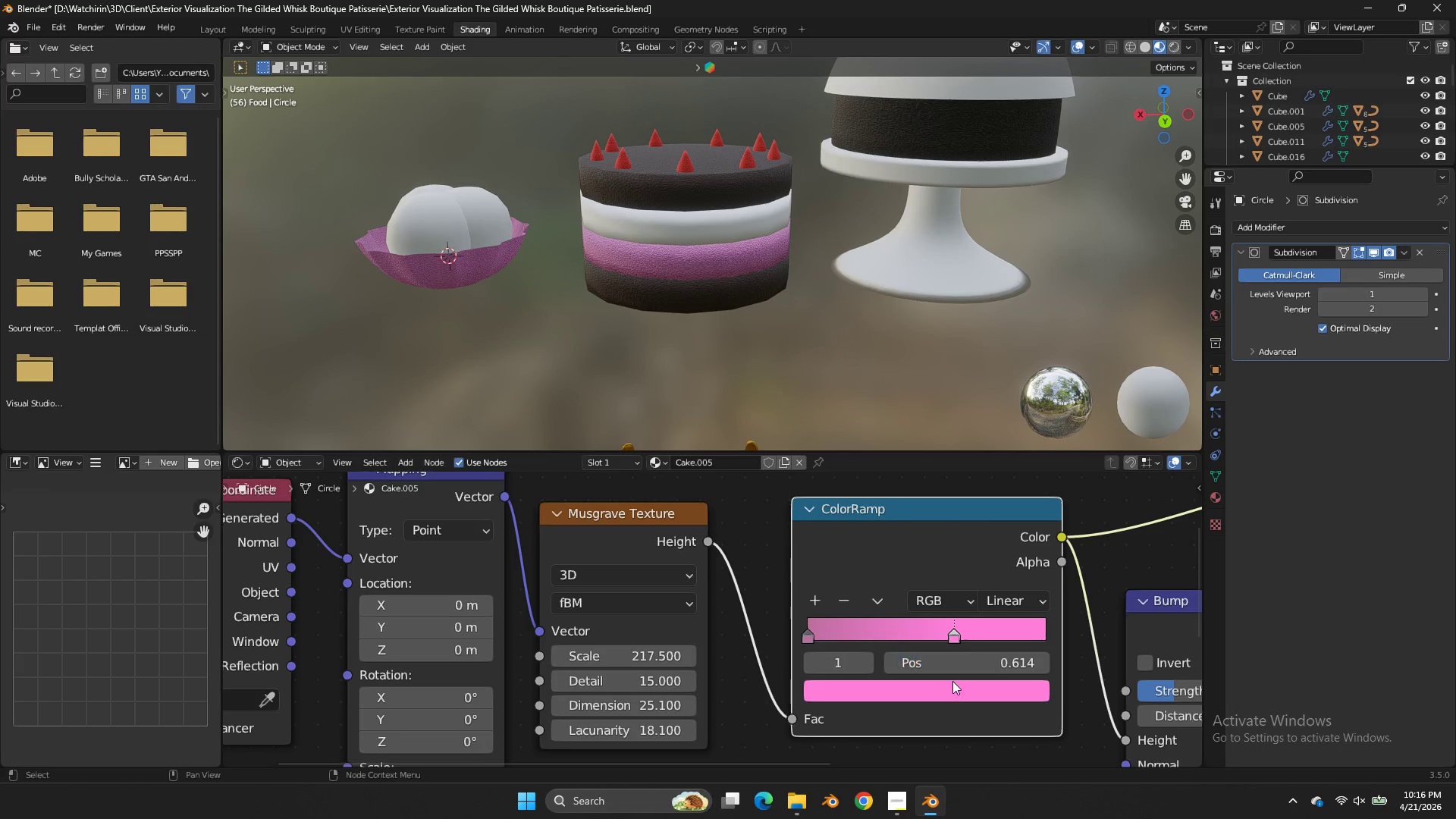 
triple_click([952, 681])
 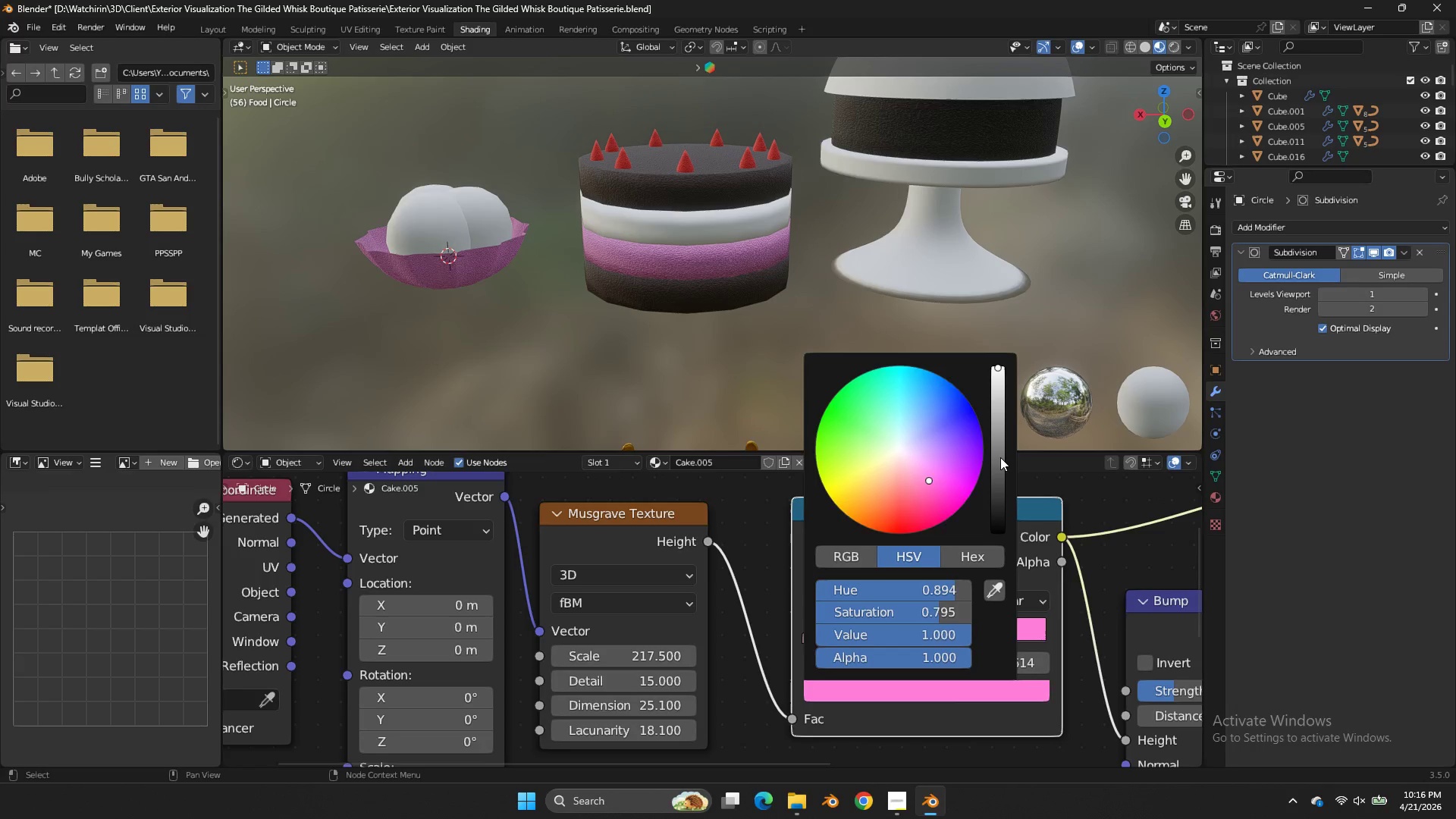 
left_click_drag(start_coordinate=[1000, 453], to_coordinate=[630, 328])
 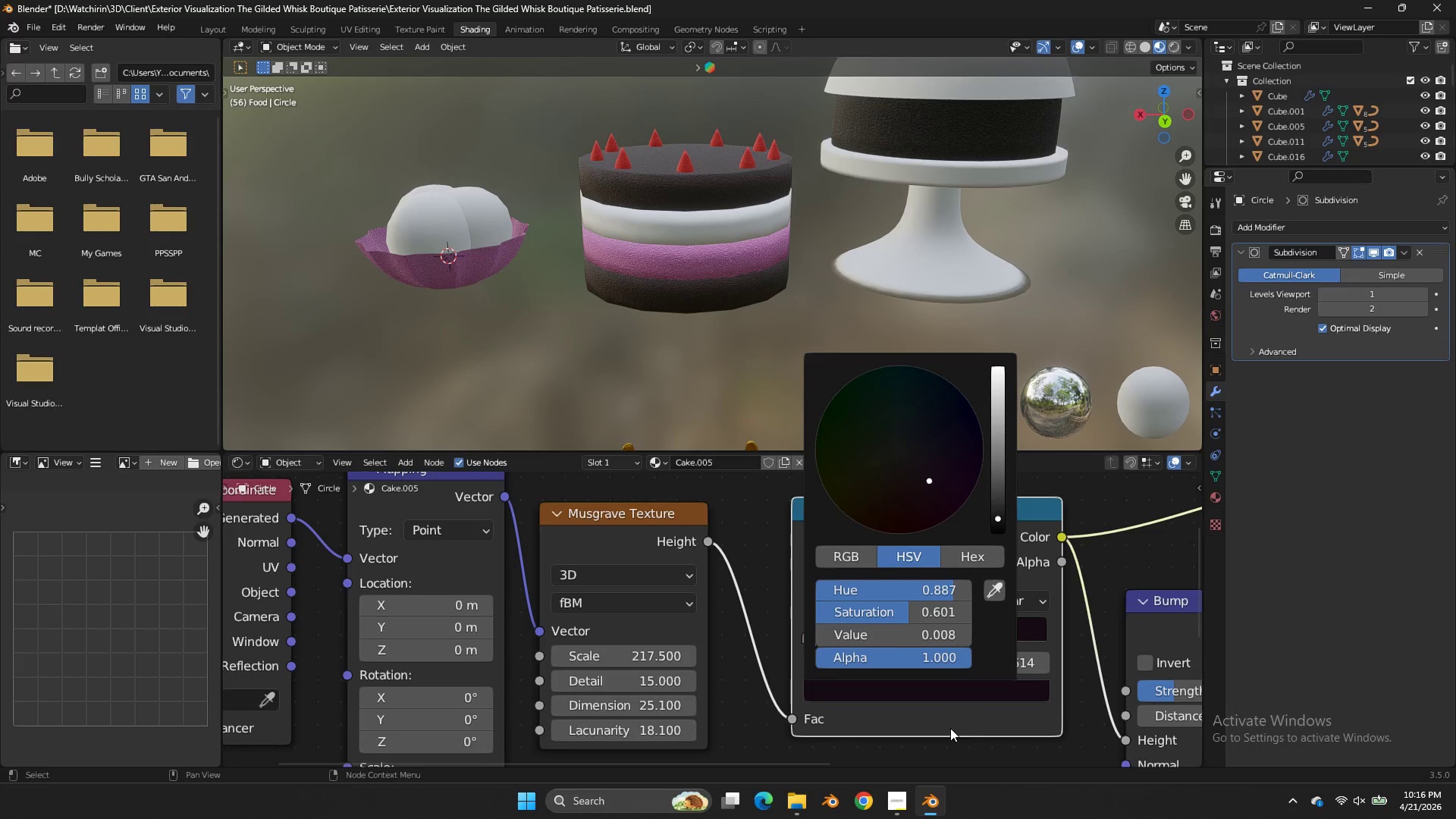 
double_click([947, 726])
 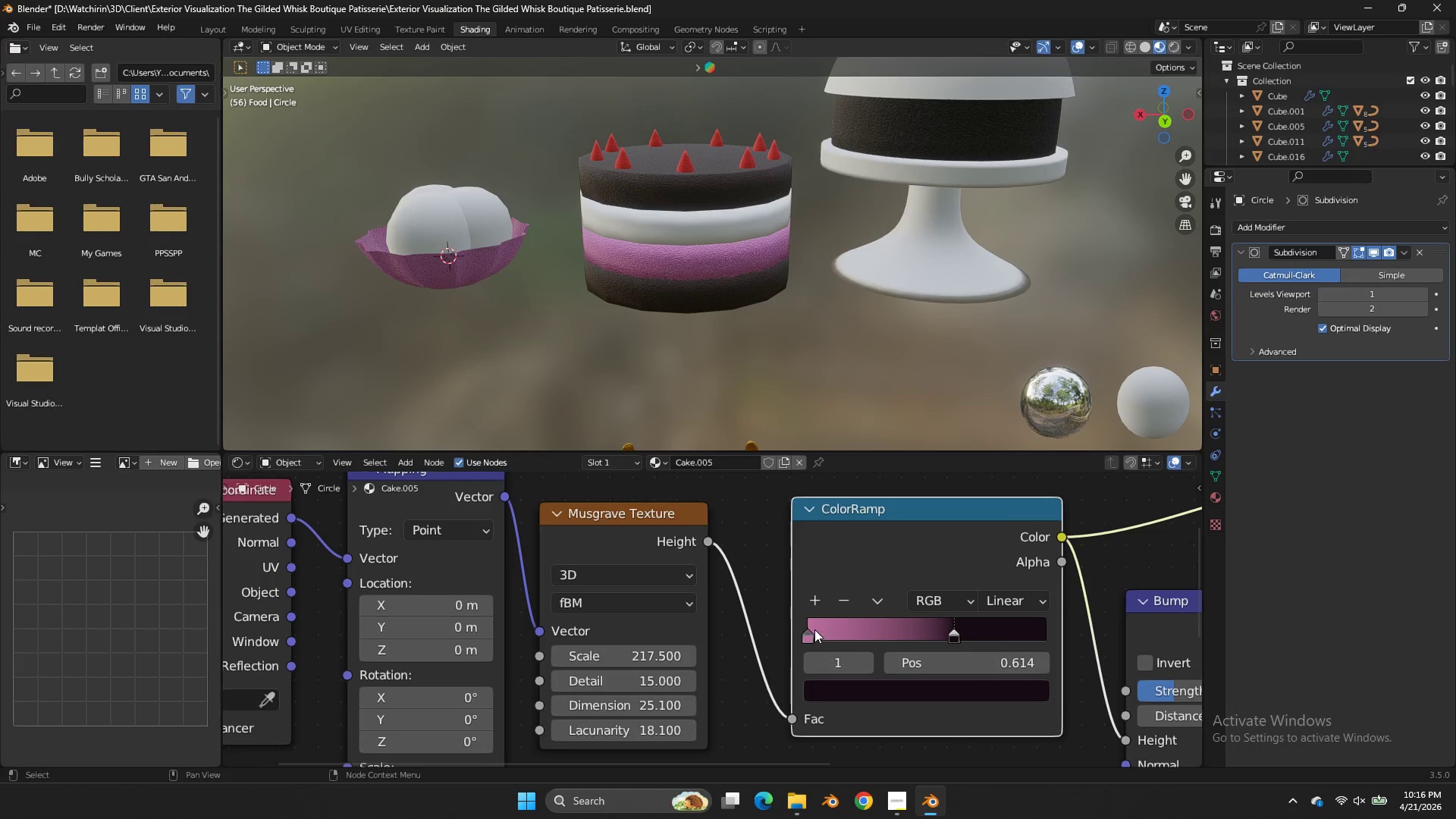 
left_click_drag(start_coordinate=[814, 629], to_coordinate=[813, 625])
 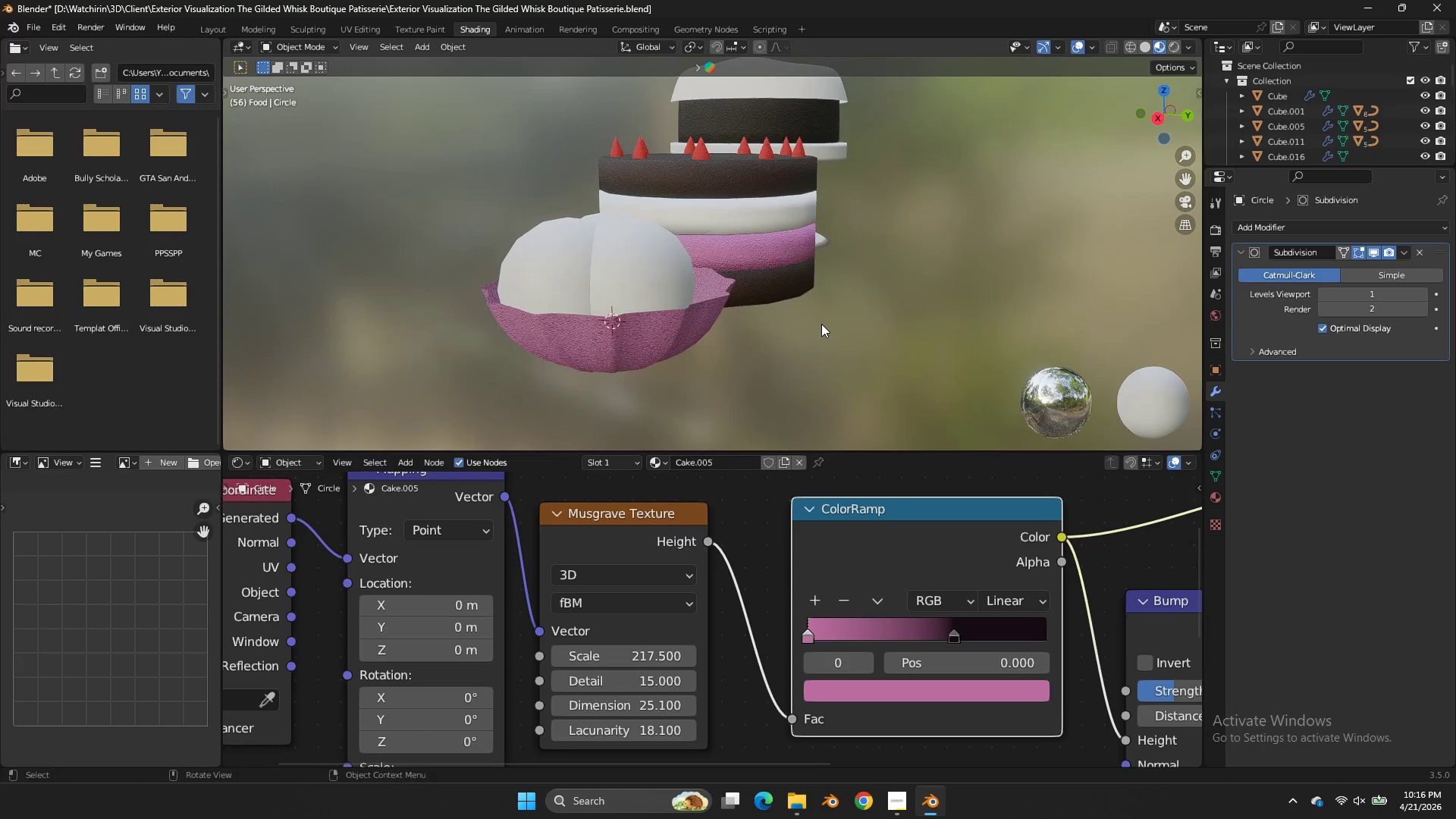 
scroll: coordinate [821, 324], scroll_direction: up, amount: 1.0
 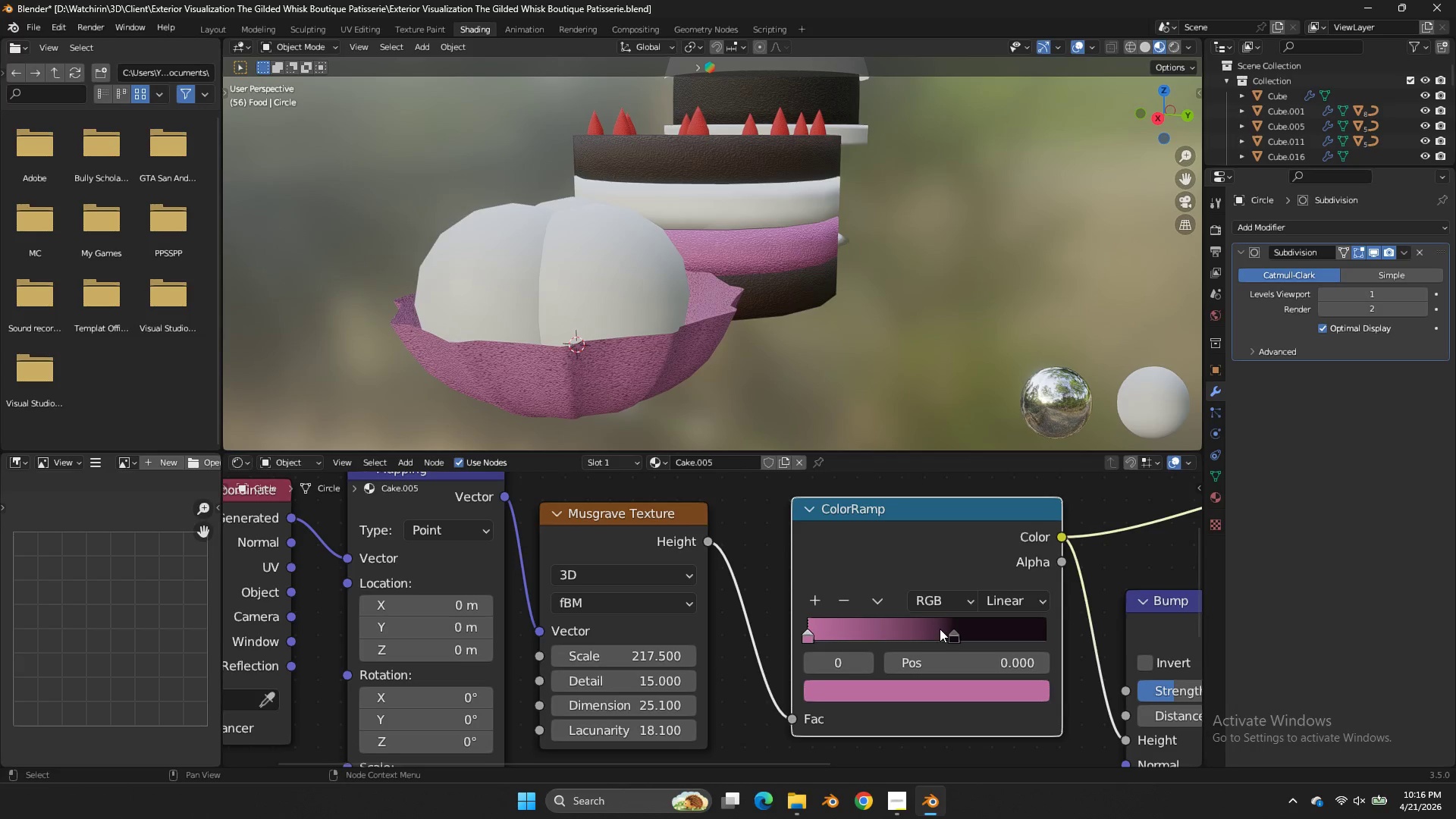 
left_click_drag(start_coordinate=[968, 629], to_coordinate=[830, 632])
 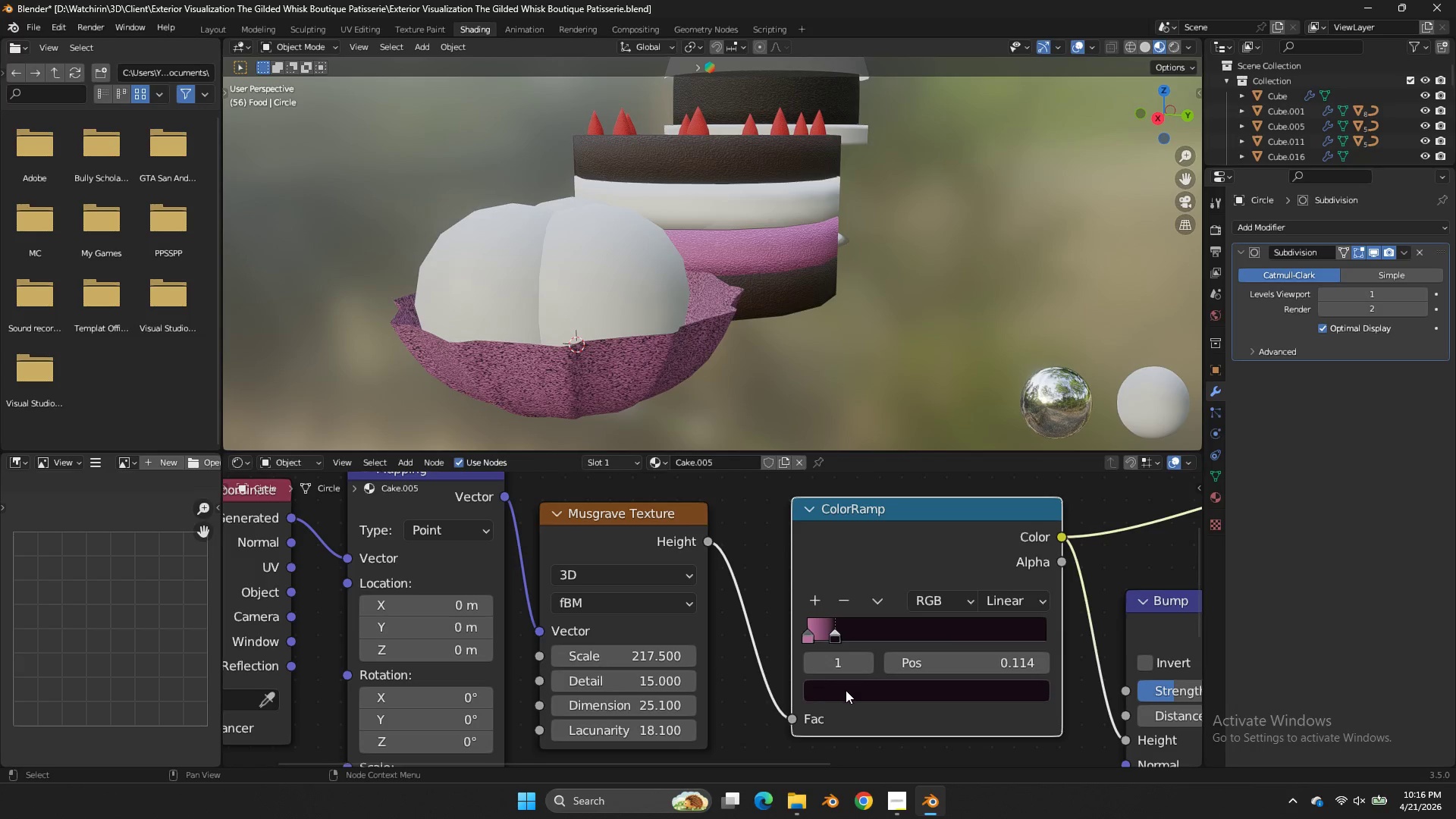 
left_click([846, 690])
 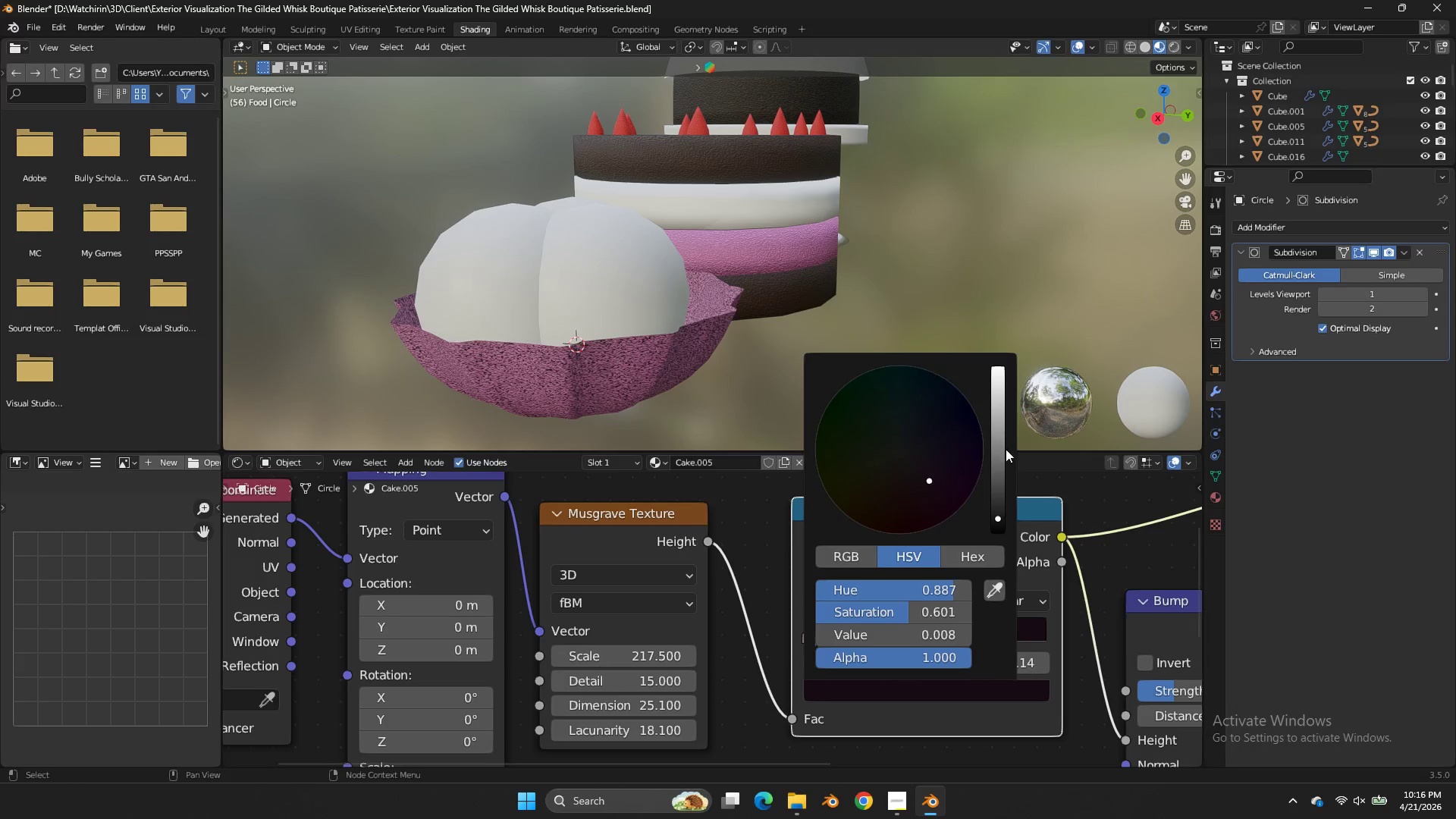 
left_click_drag(start_coordinate=[1006, 449], to_coordinate=[673, 428])
 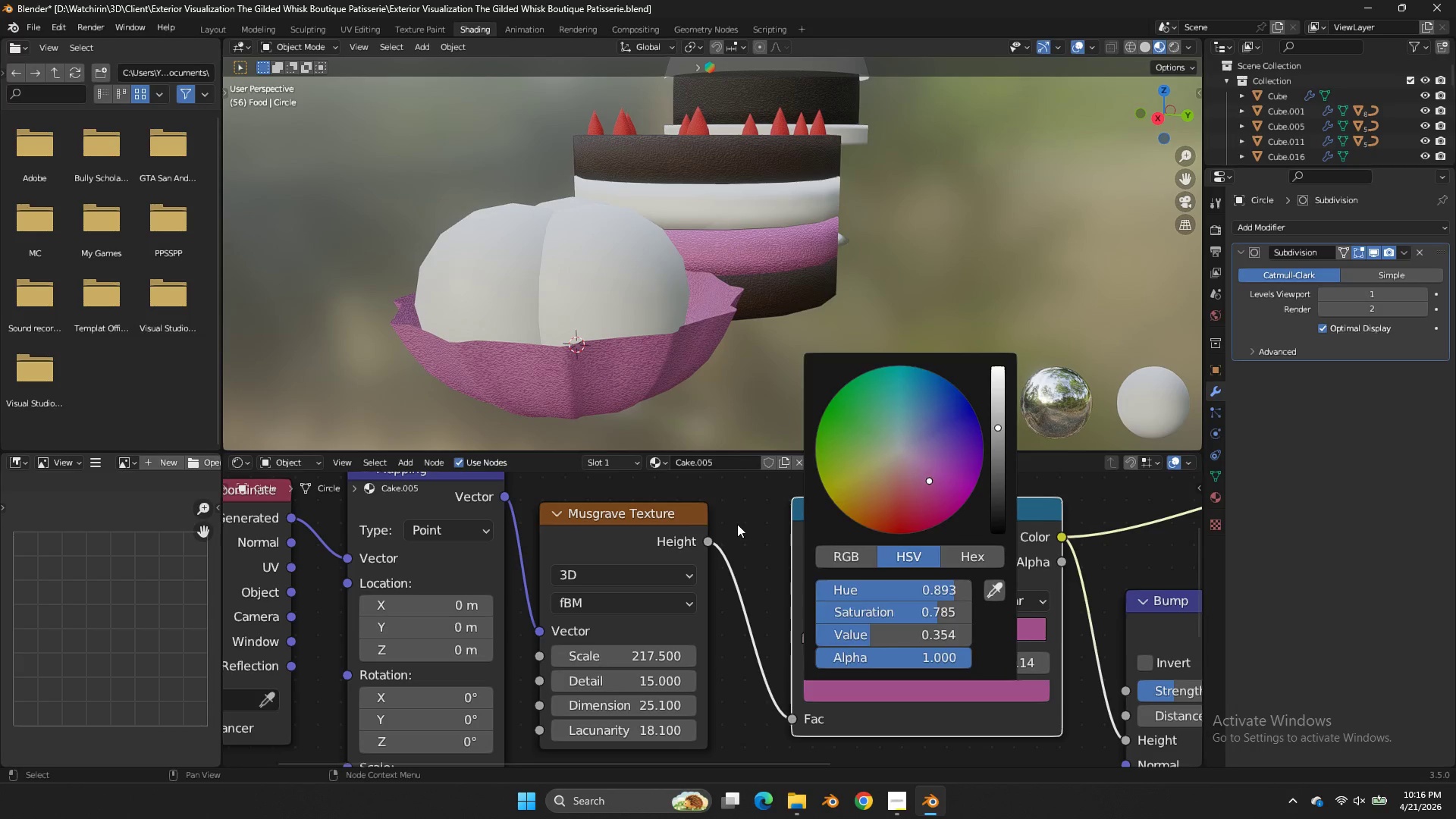 
left_click([736, 525])
 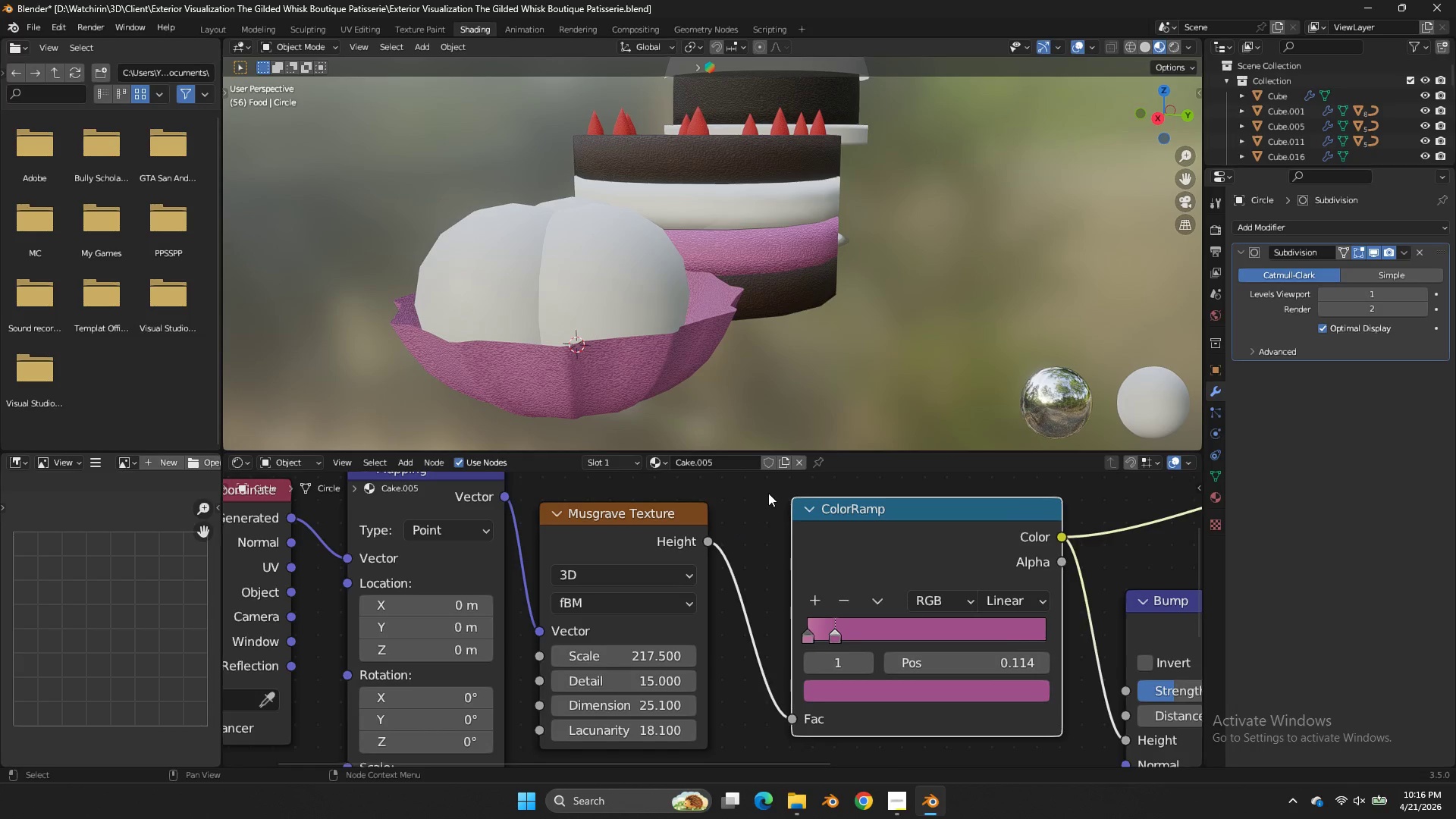 
left_click([638, 286])
 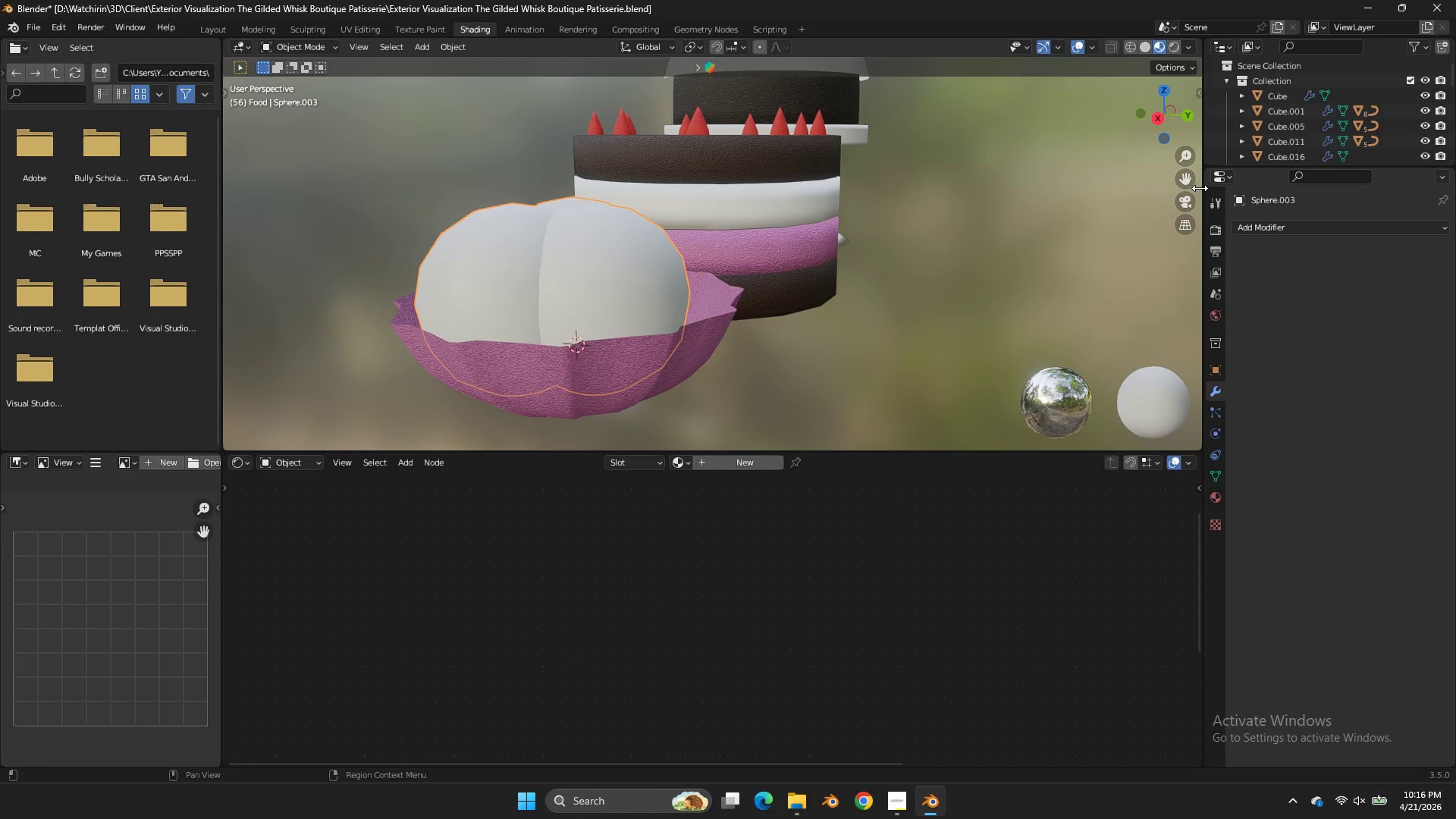 
scroll: coordinate [768, 493], scroll_direction: down, amount: 3.0
 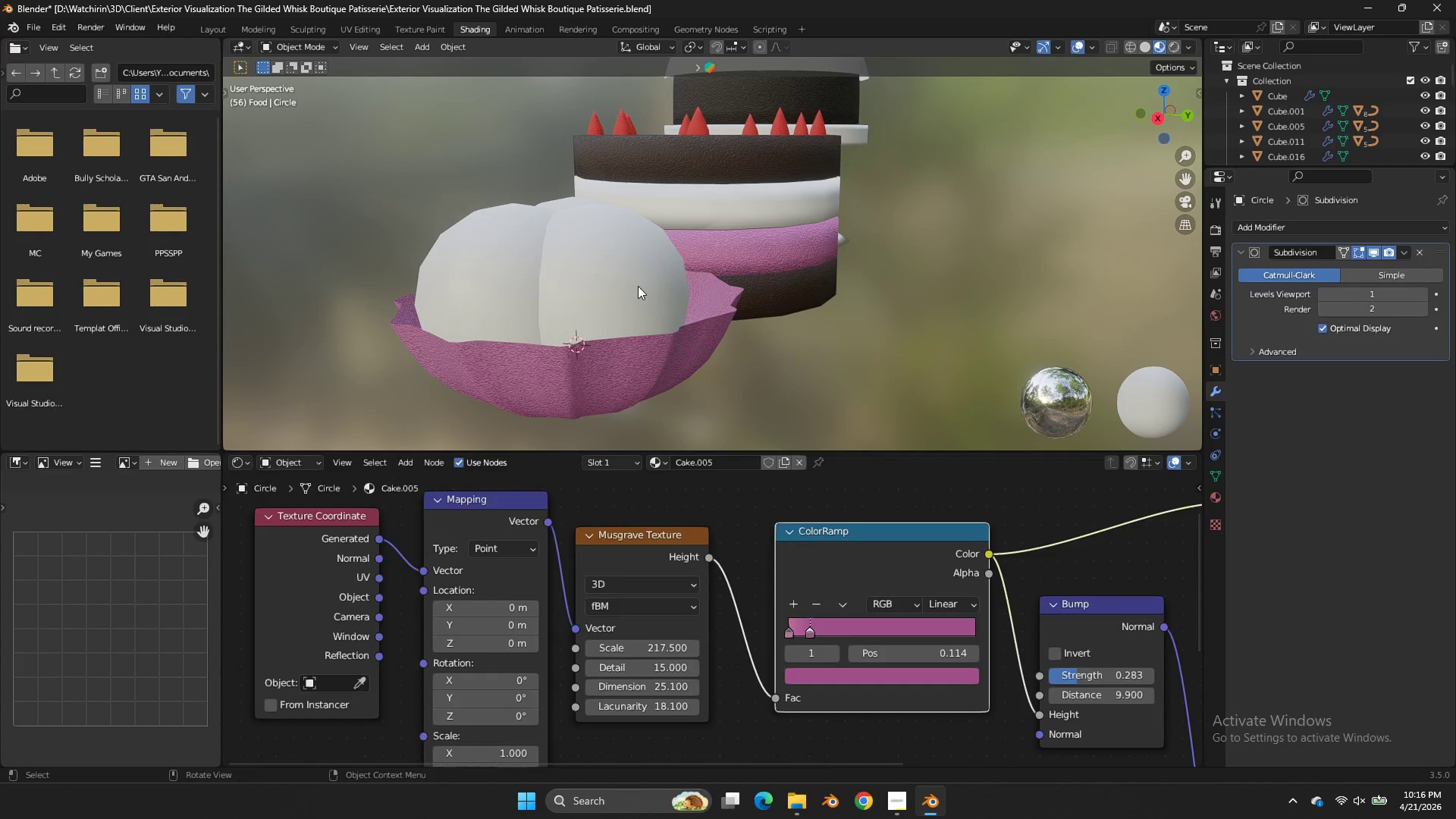 
left_click_drag(start_coordinate=[1193, 177], to_coordinate=[281, 174])
 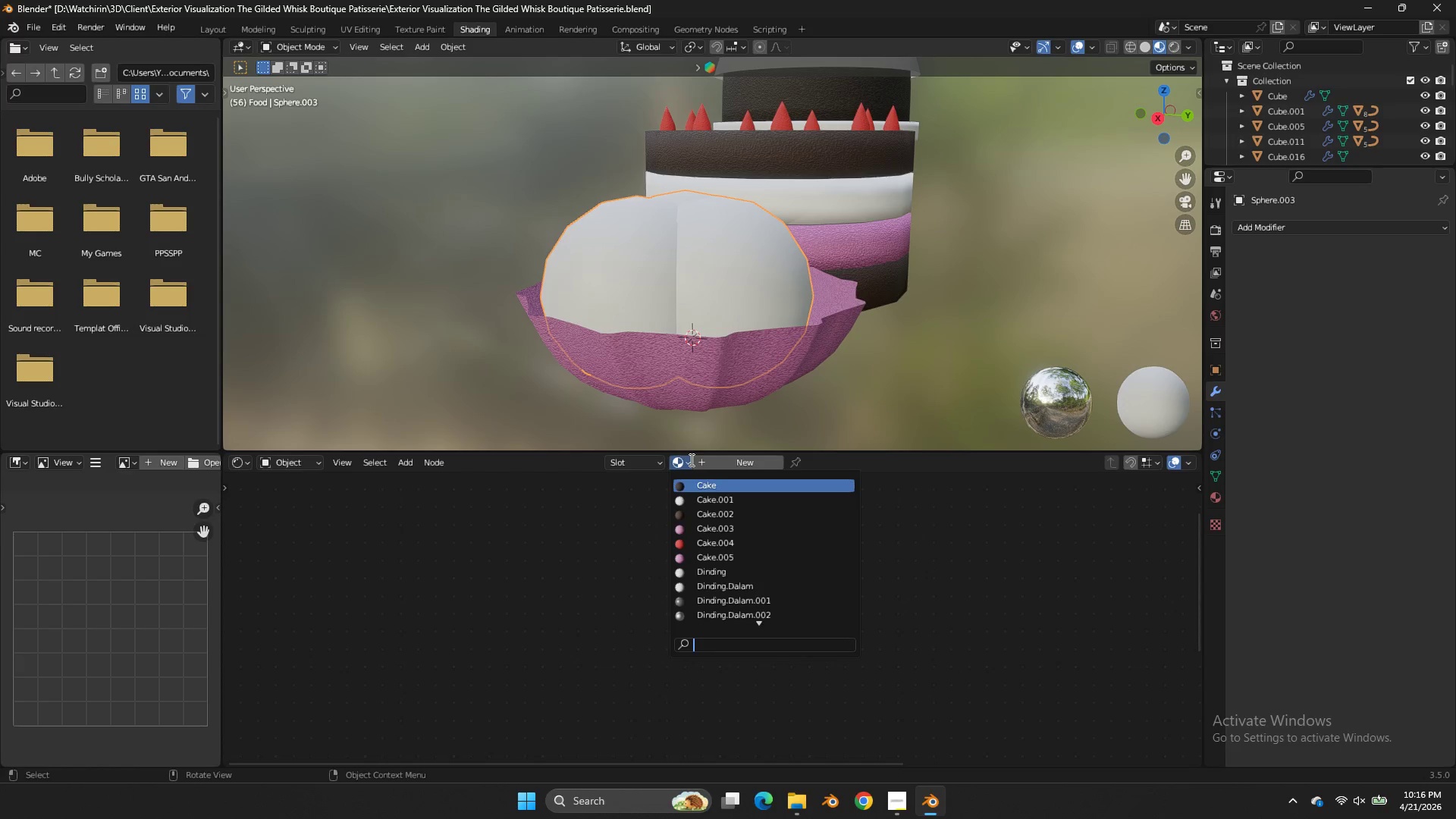 
double_click([726, 403])
 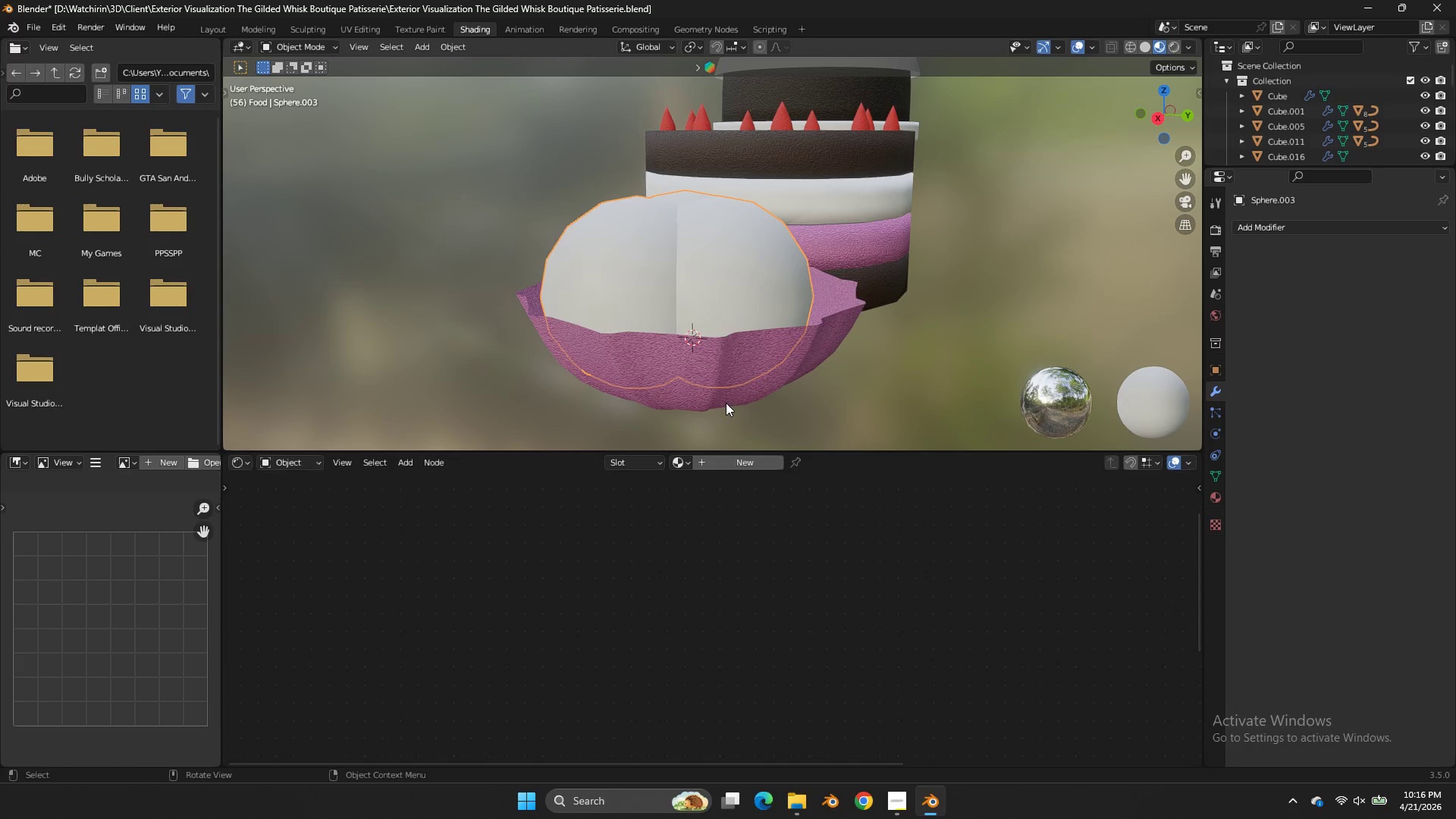 
triple_click([726, 403])
 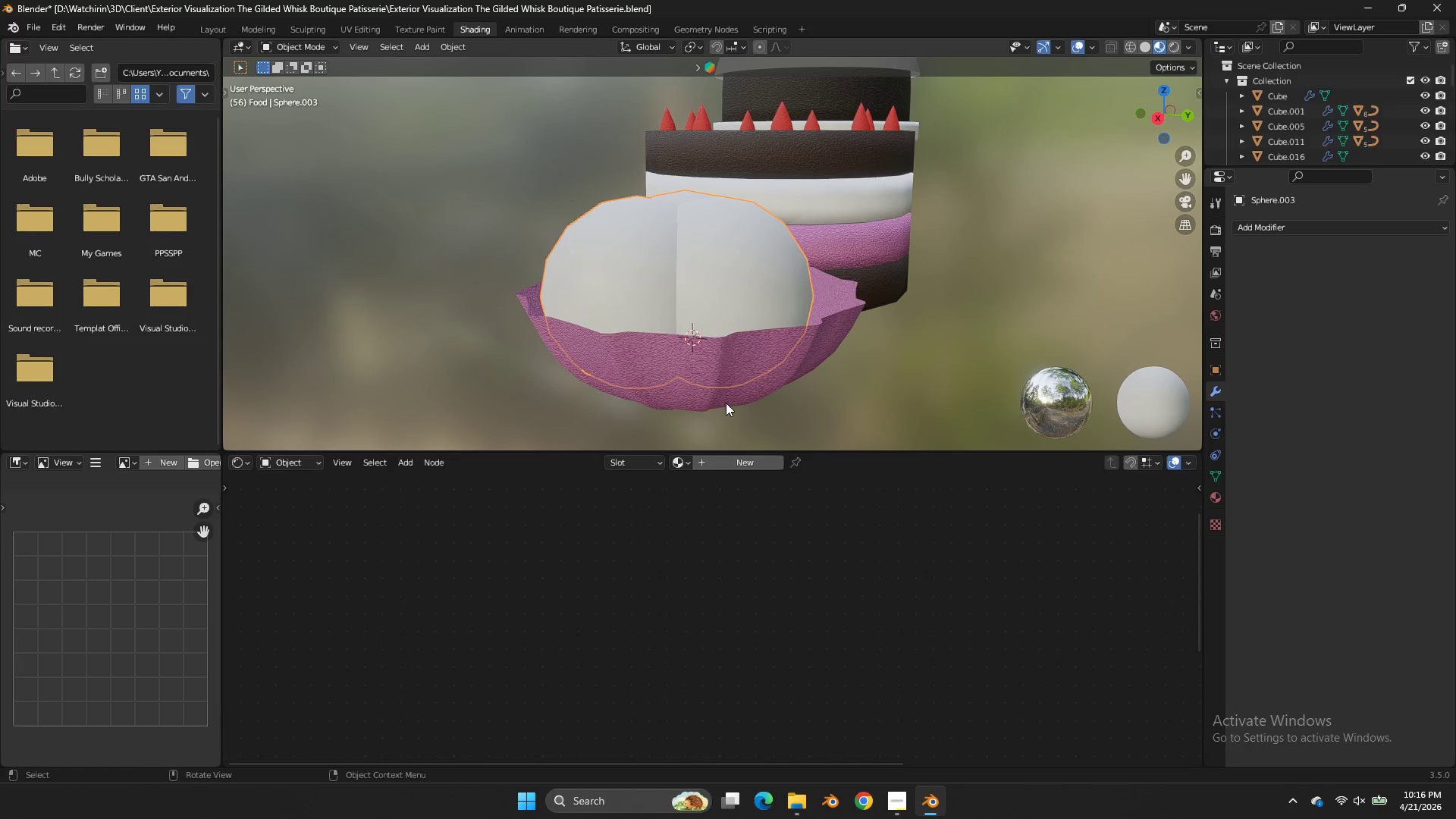 
triple_click([726, 403])
 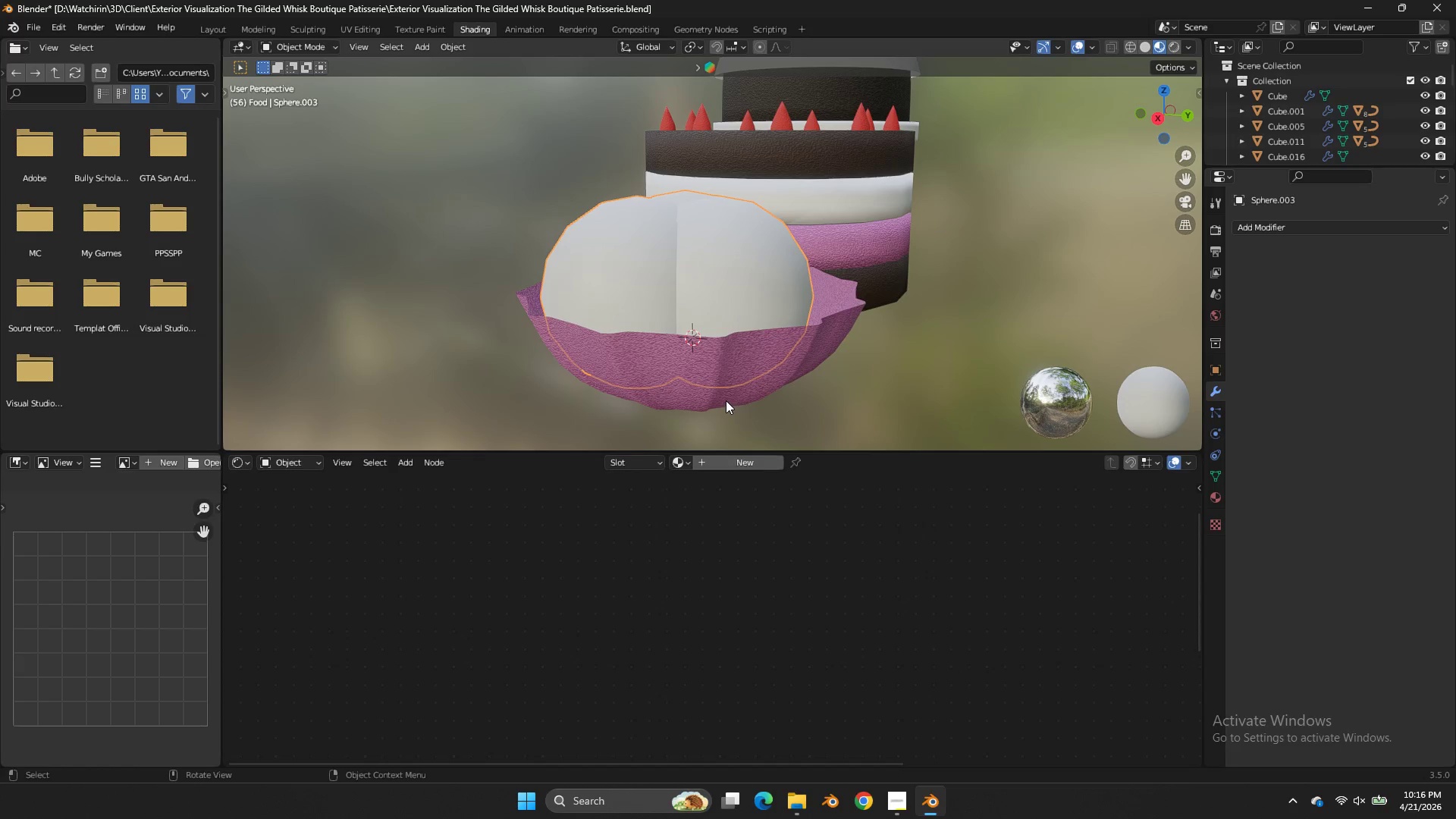 
triple_click([726, 400])
 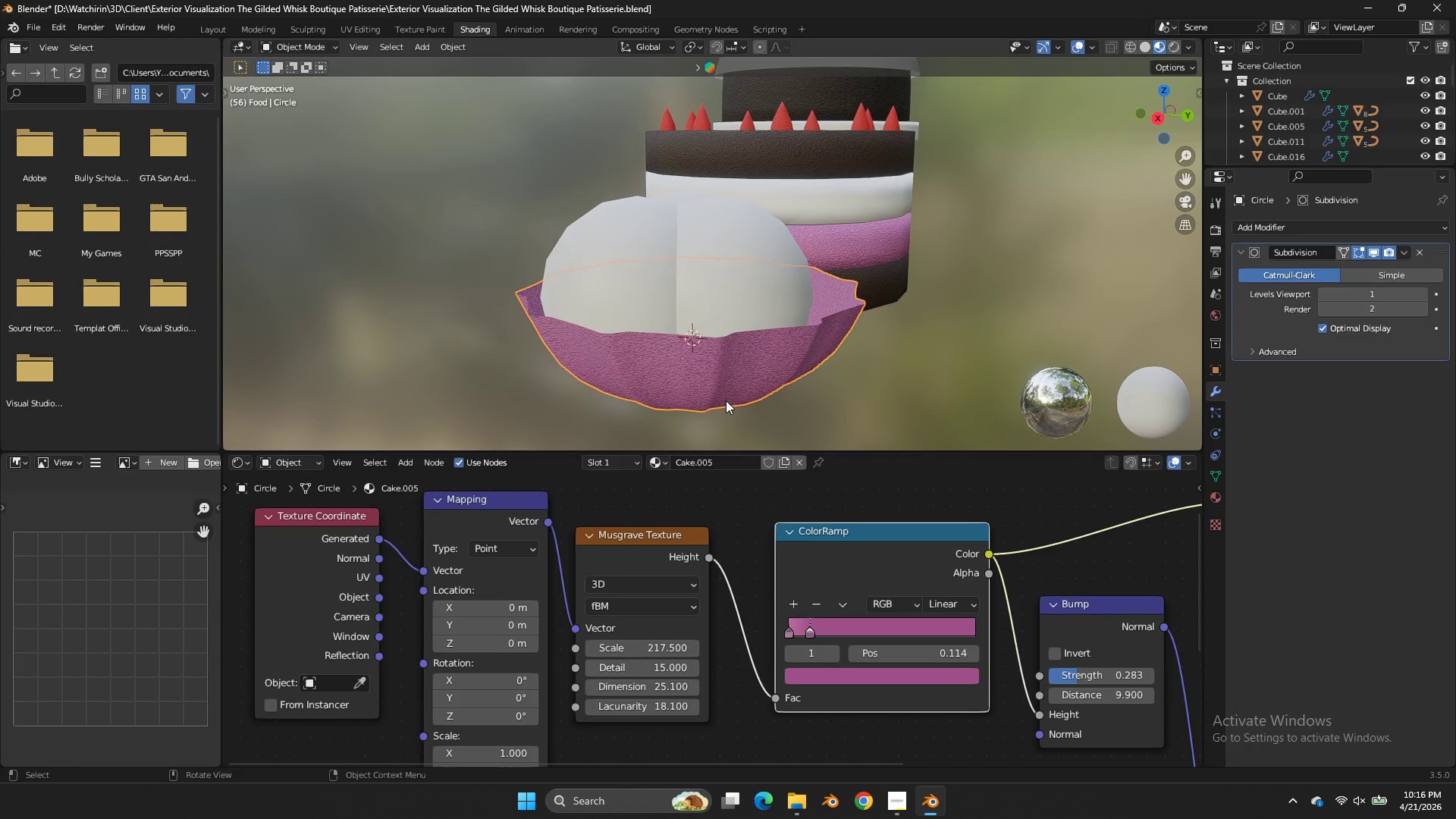 
triple_click([726, 400])
 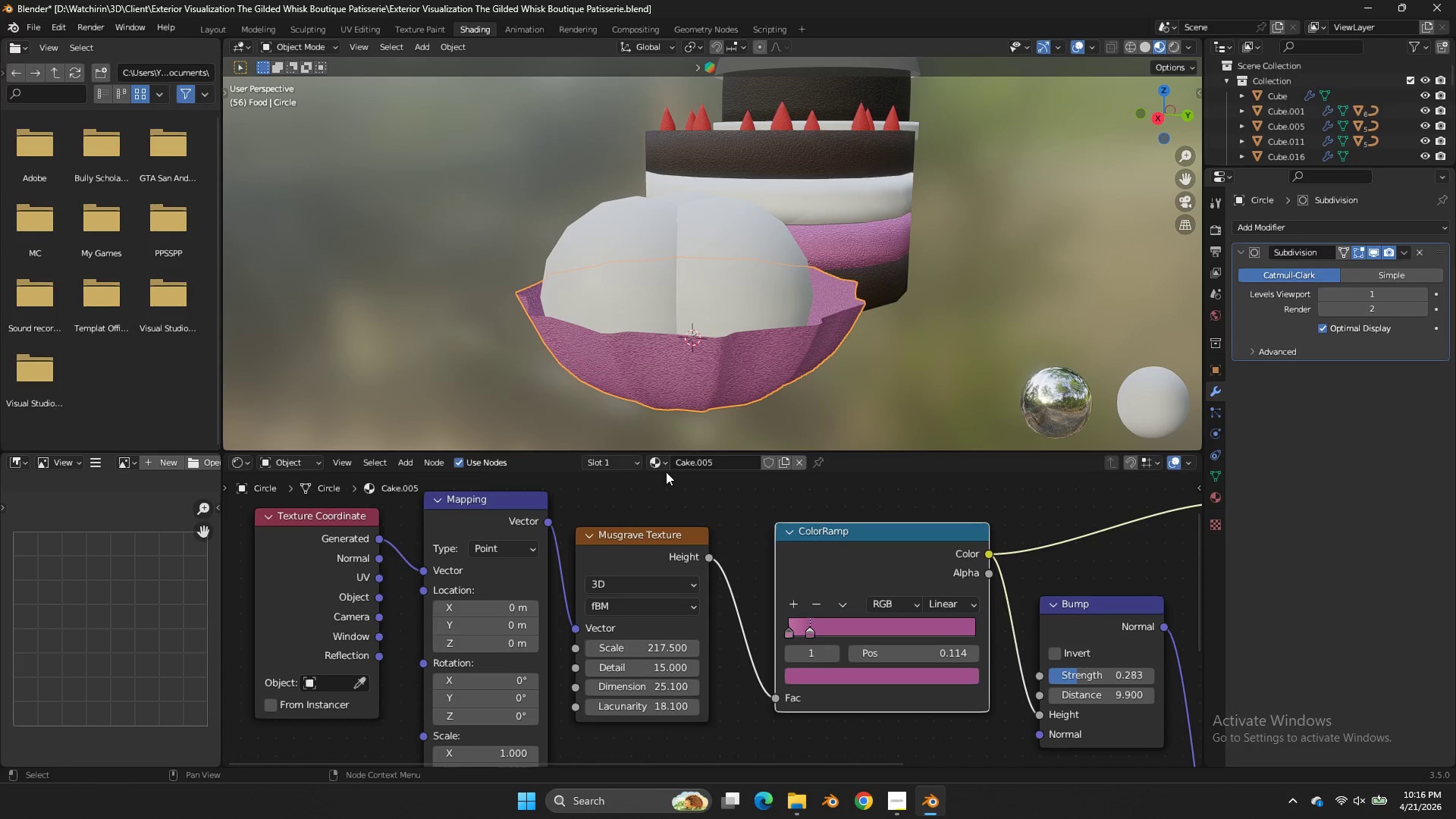 
double_click([656, 466])
 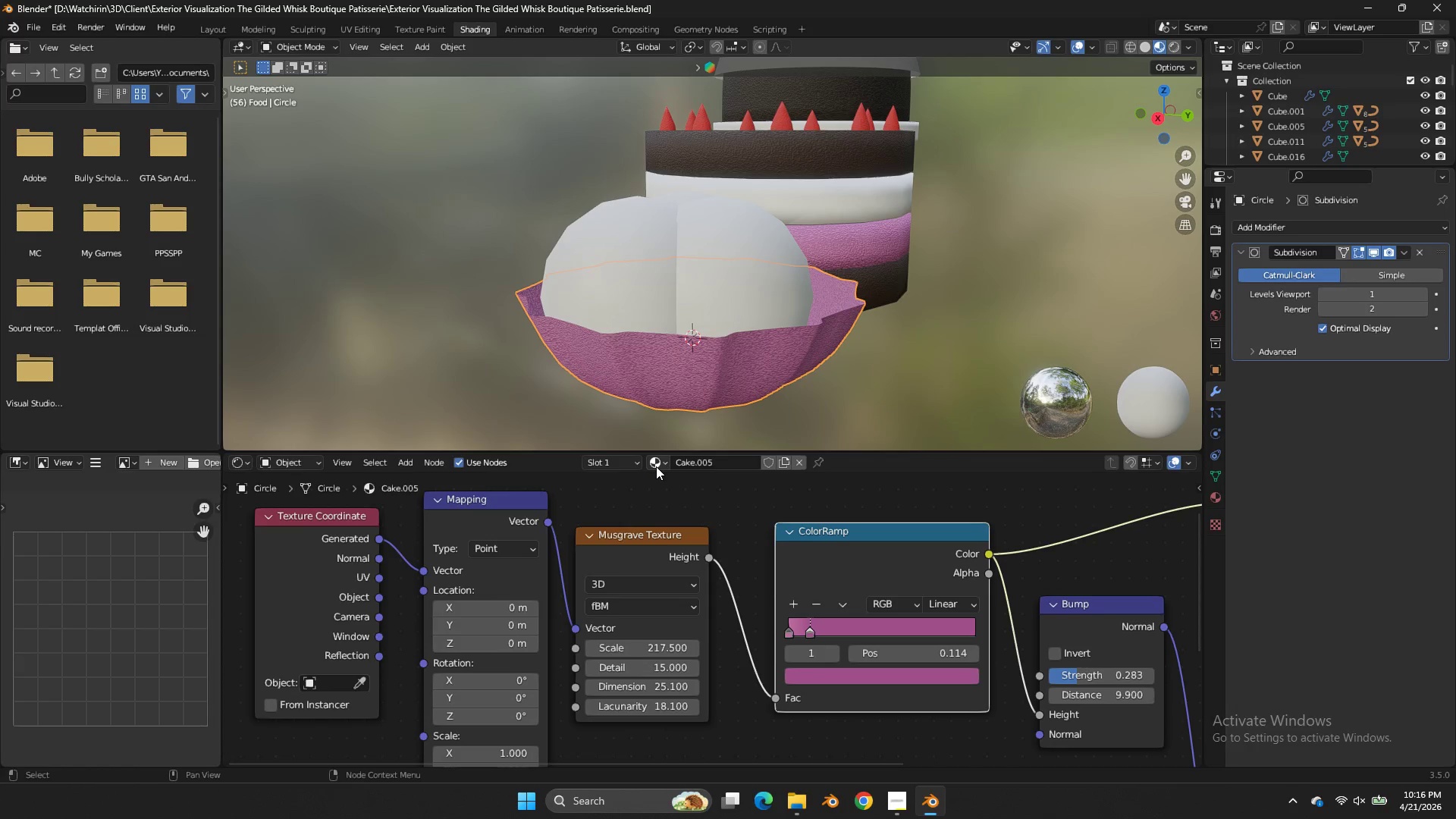 
triple_click([656, 466])
 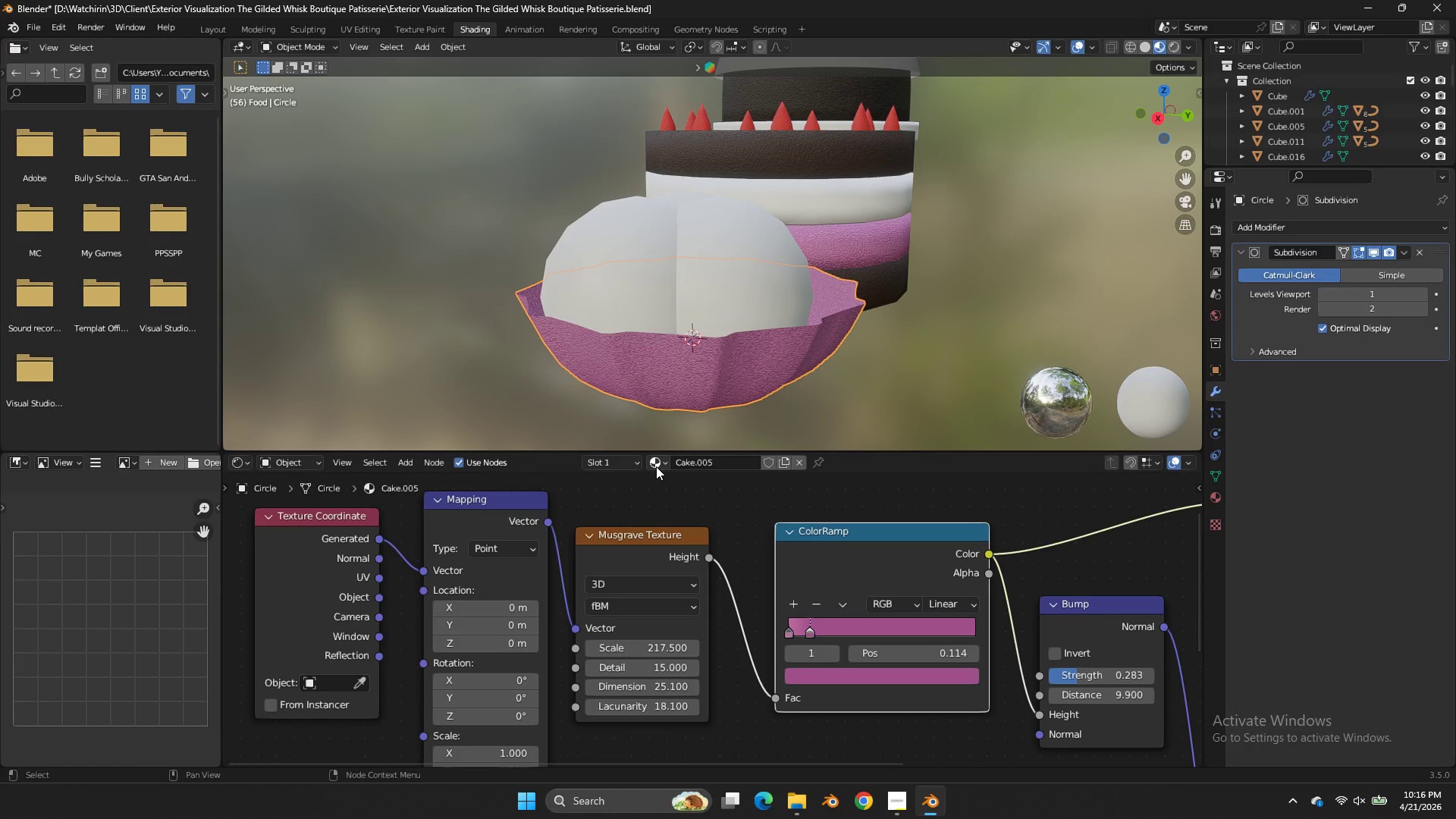 
triple_click([656, 466])
 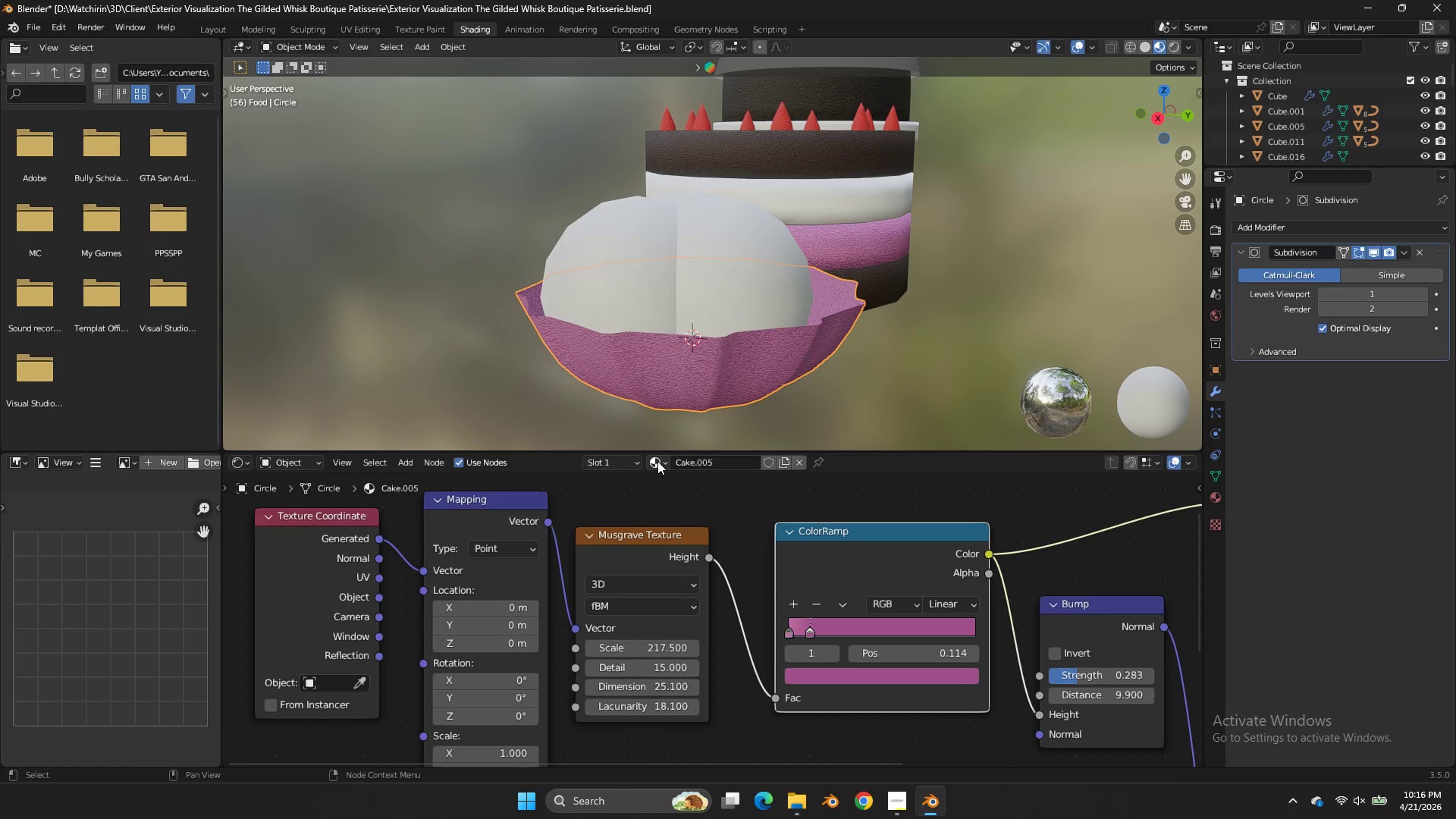 
triple_click([657, 461])
 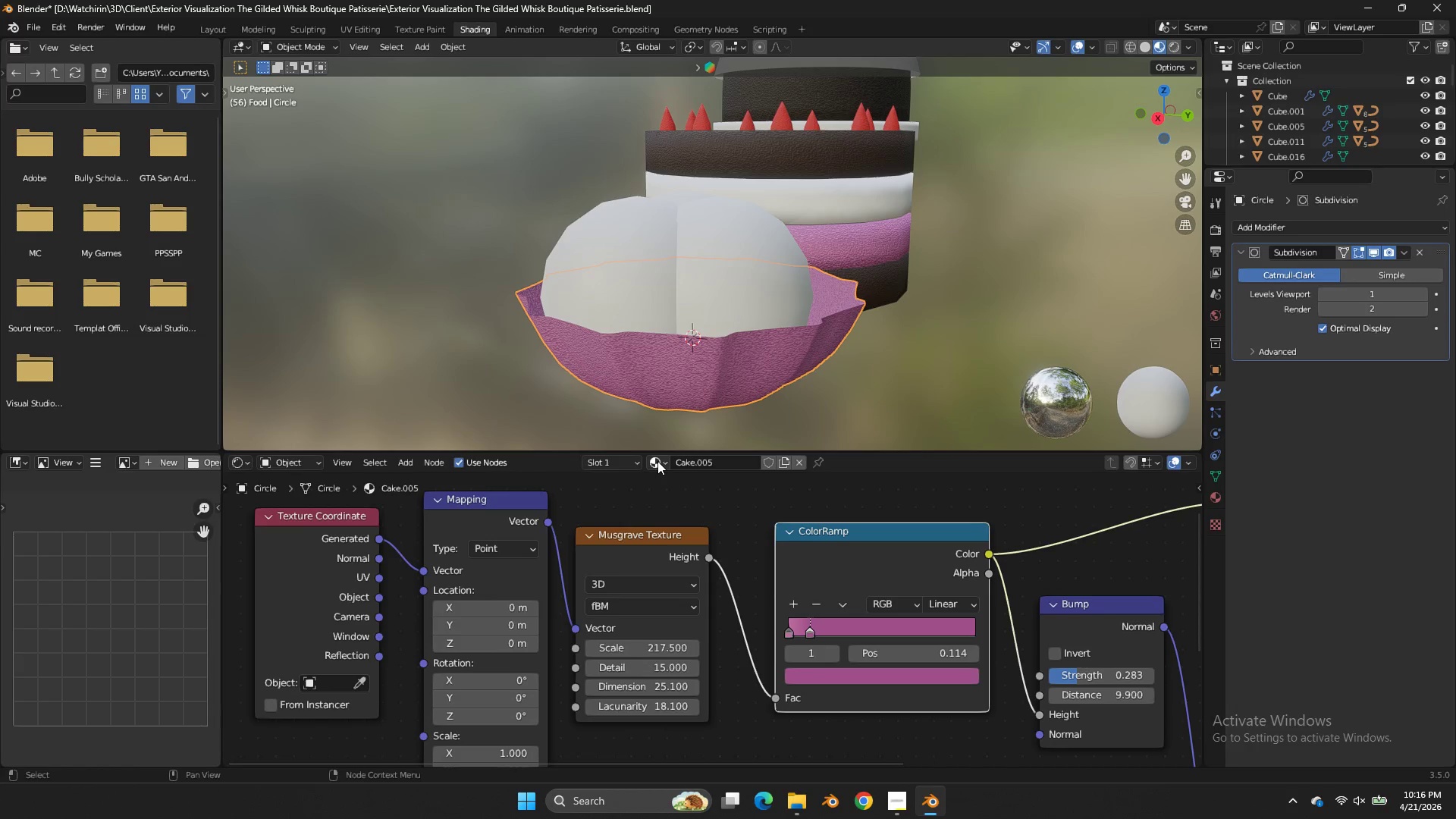 
triple_click([657, 461])
 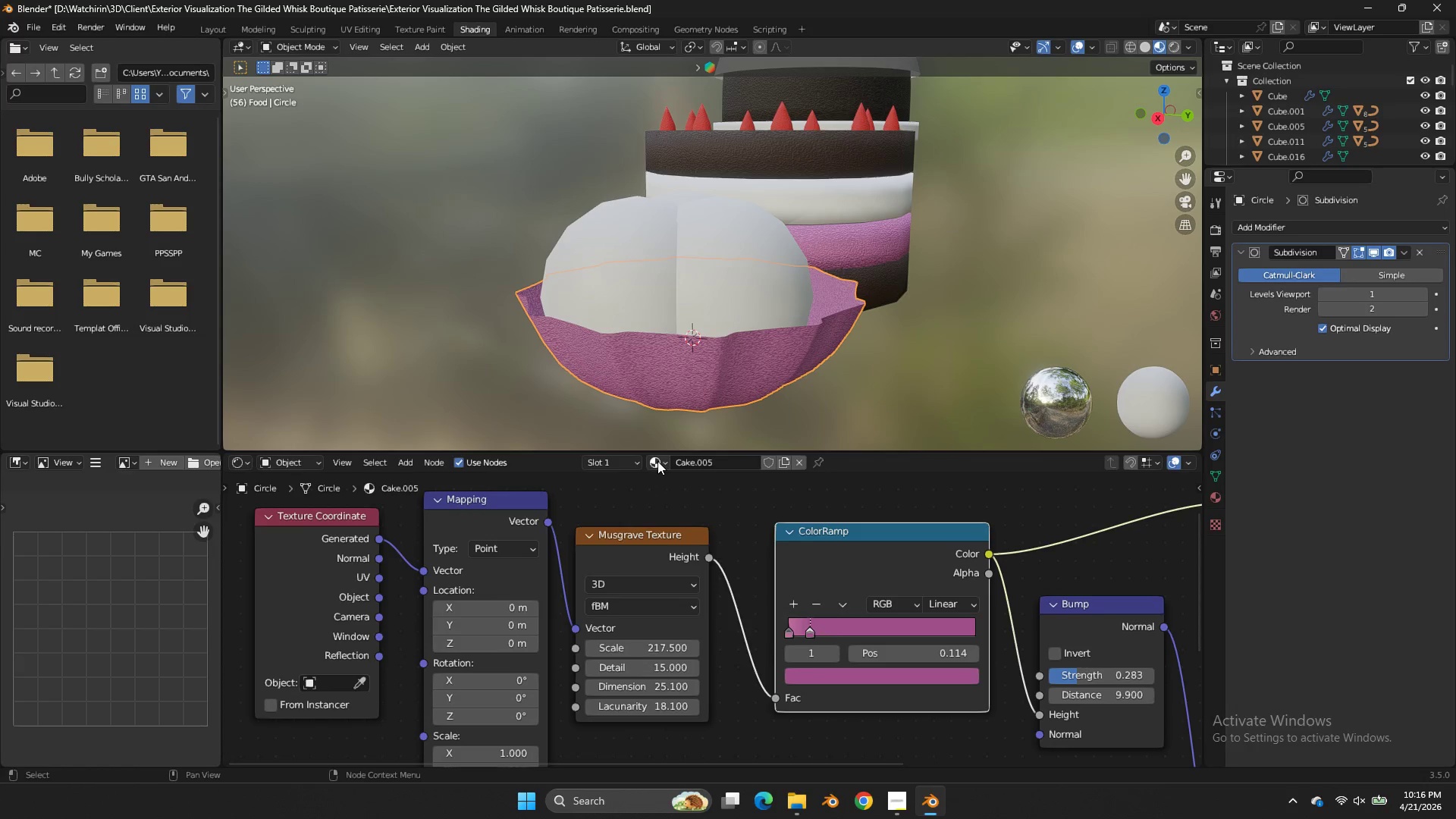 
triple_click([657, 461])
 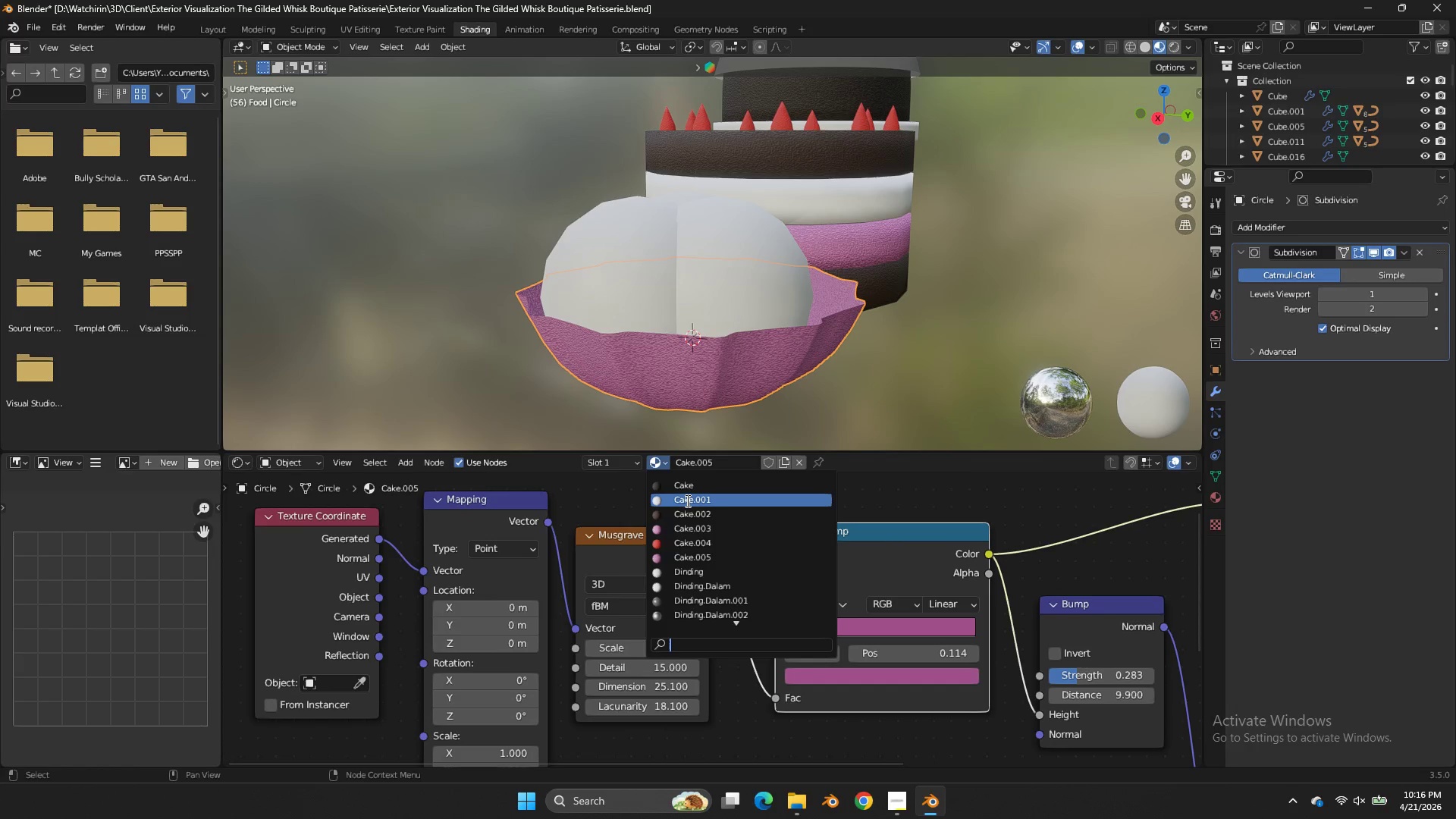 
left_click([686, 501])
 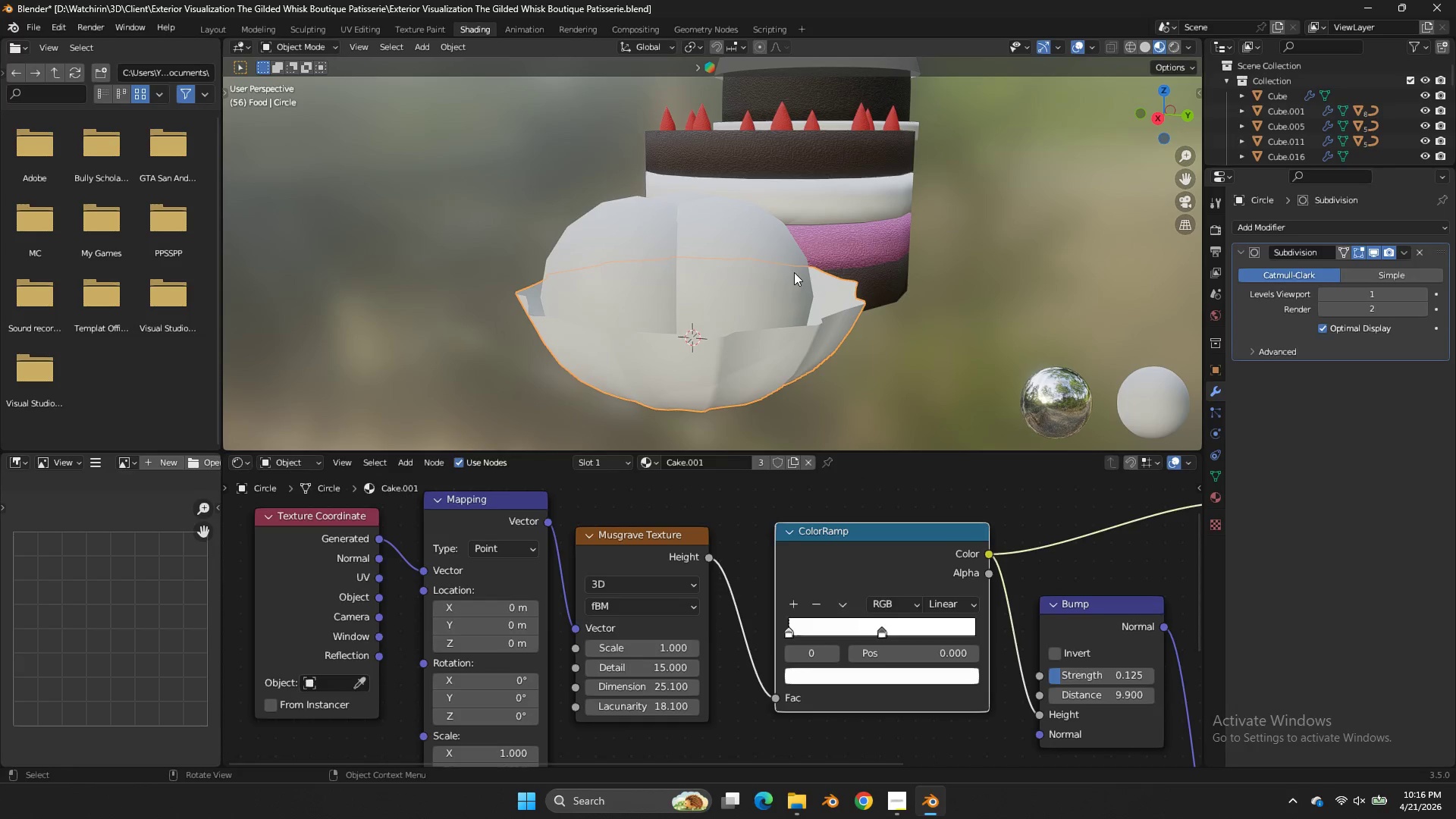 
left_click([778, 256])
 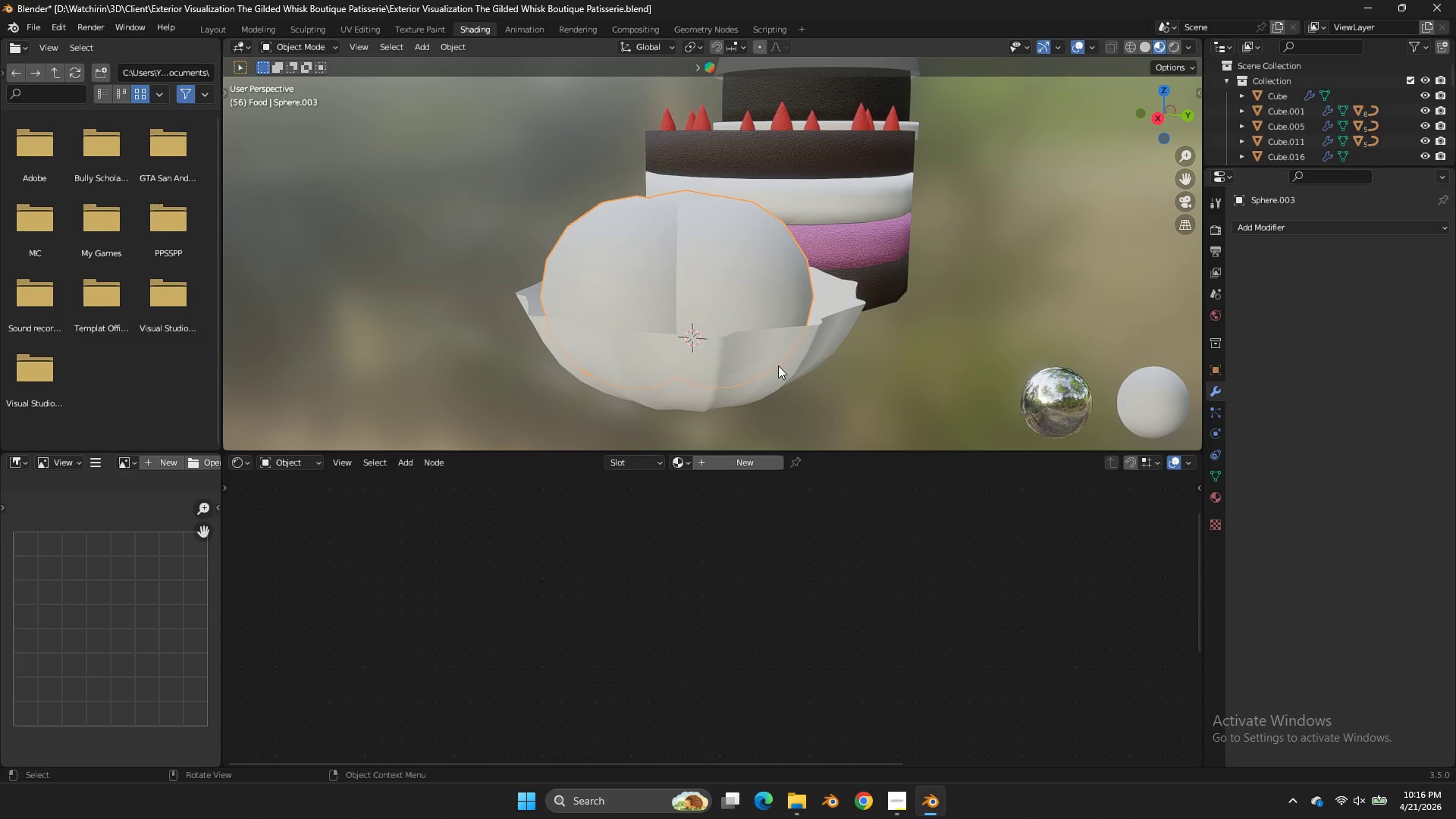 
left_click([711, 355])
 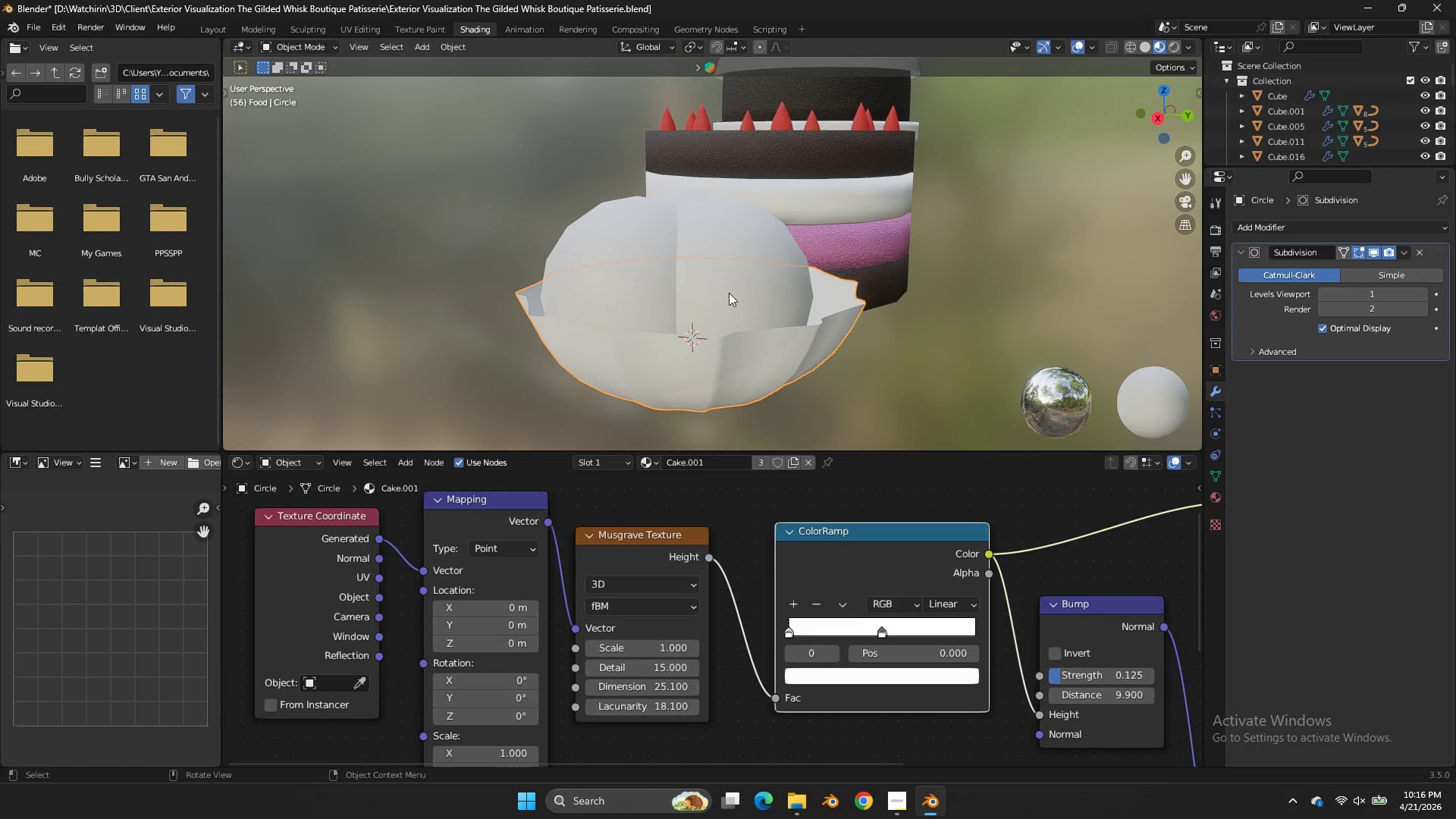 
left_click([726, 281])
 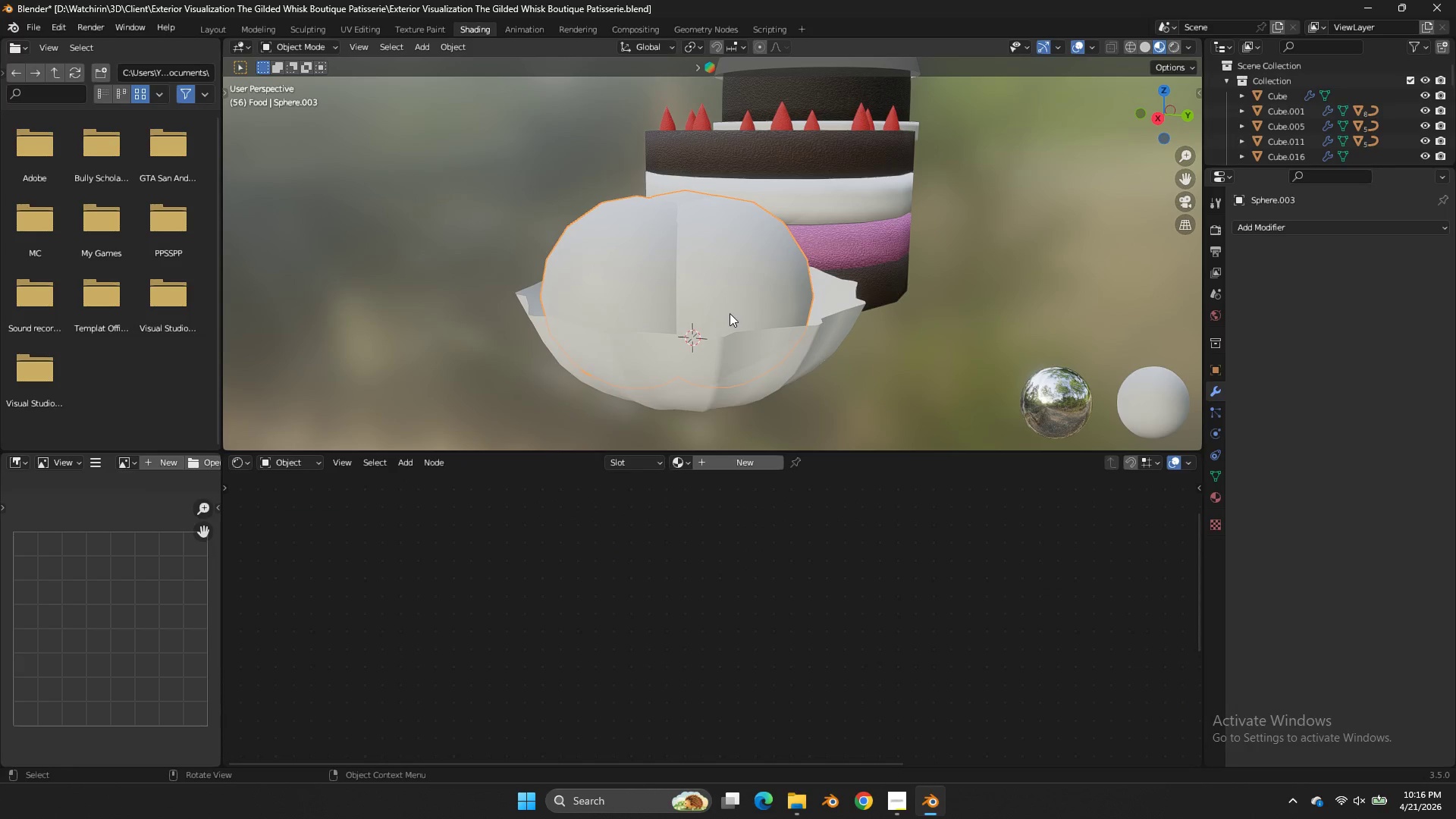 
left_click([729, 363])
 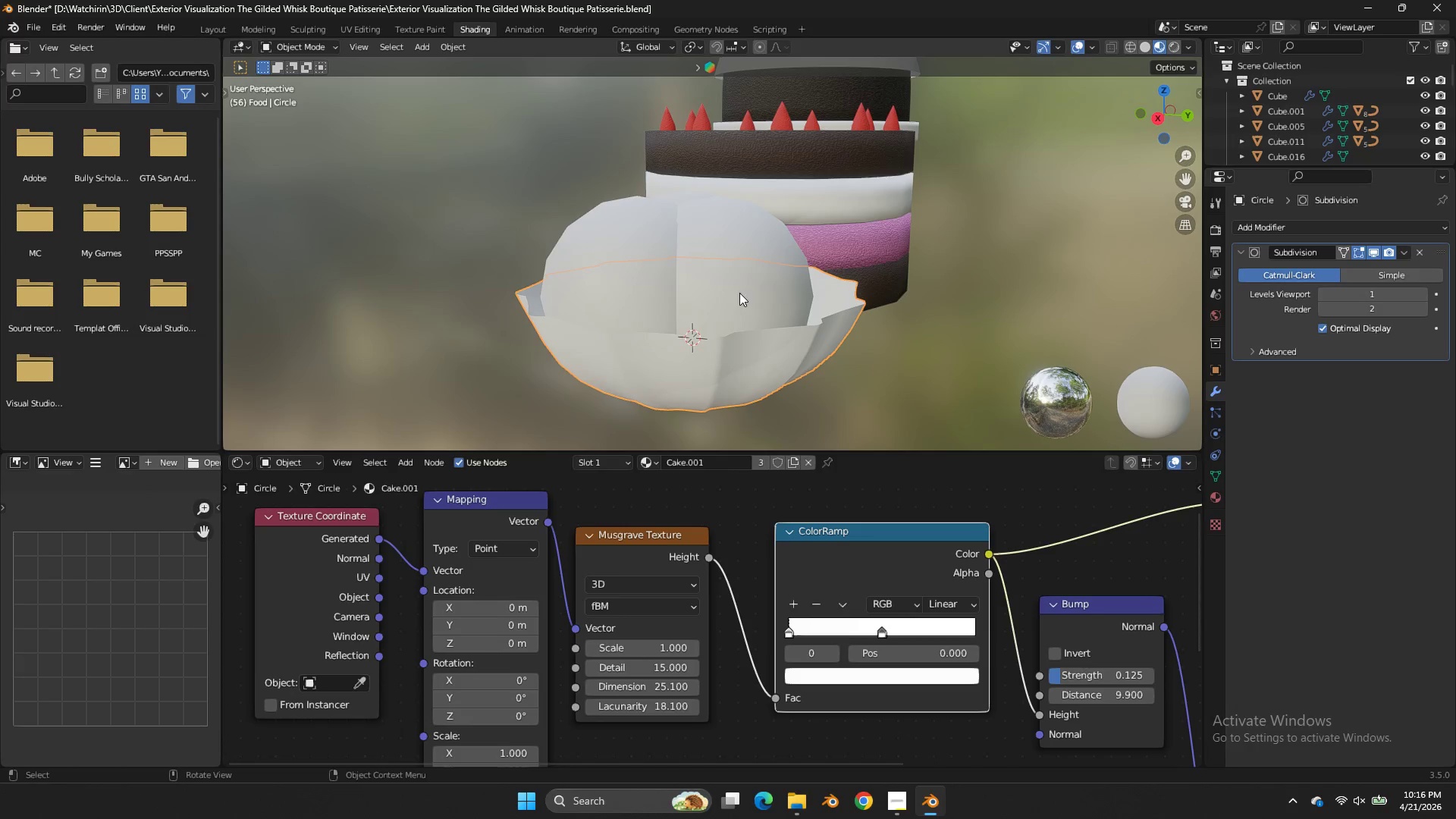 
left_click([742, 272])
 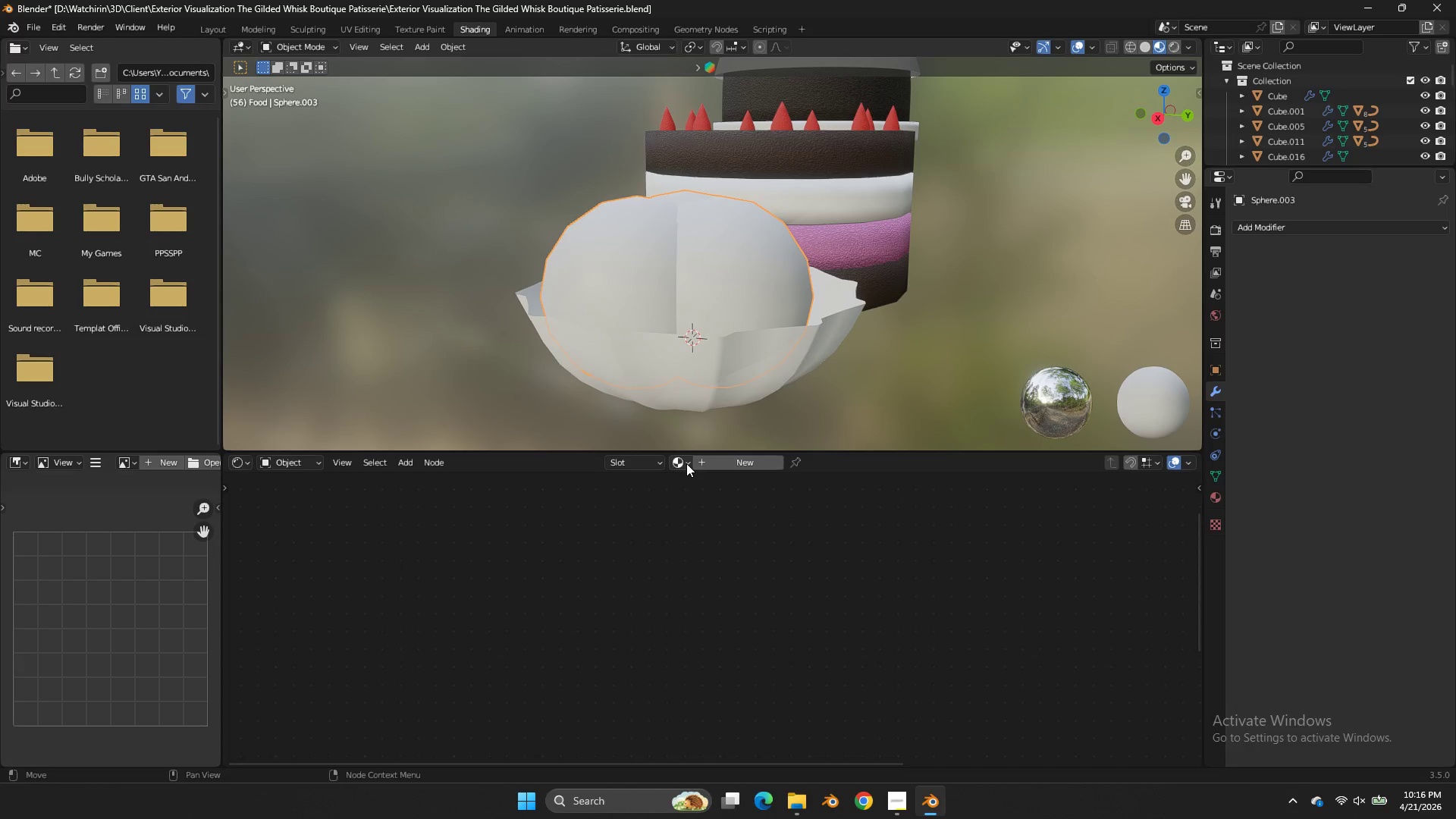 
left_click([686, 463])
 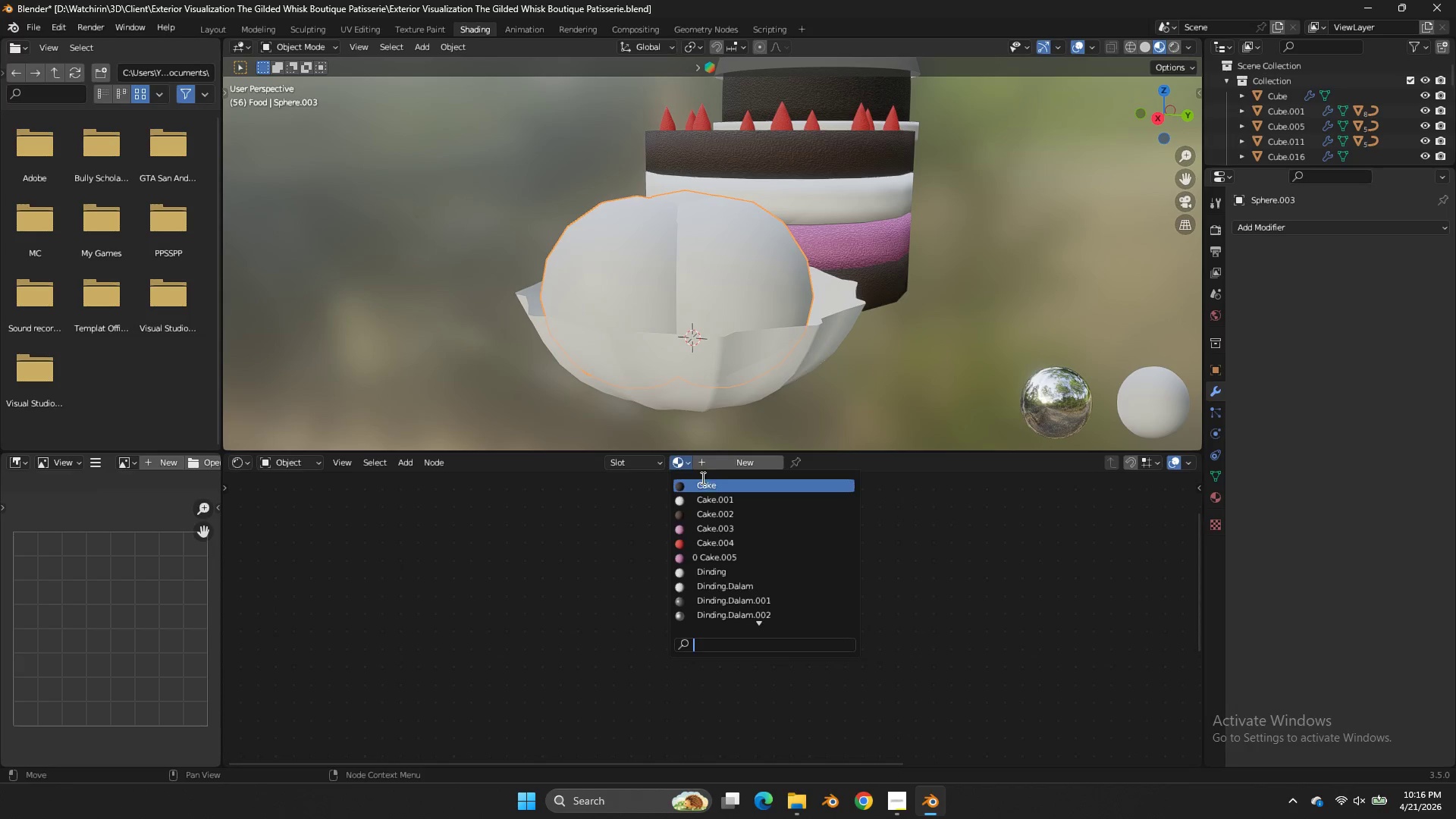 
left_click([704, 485])
 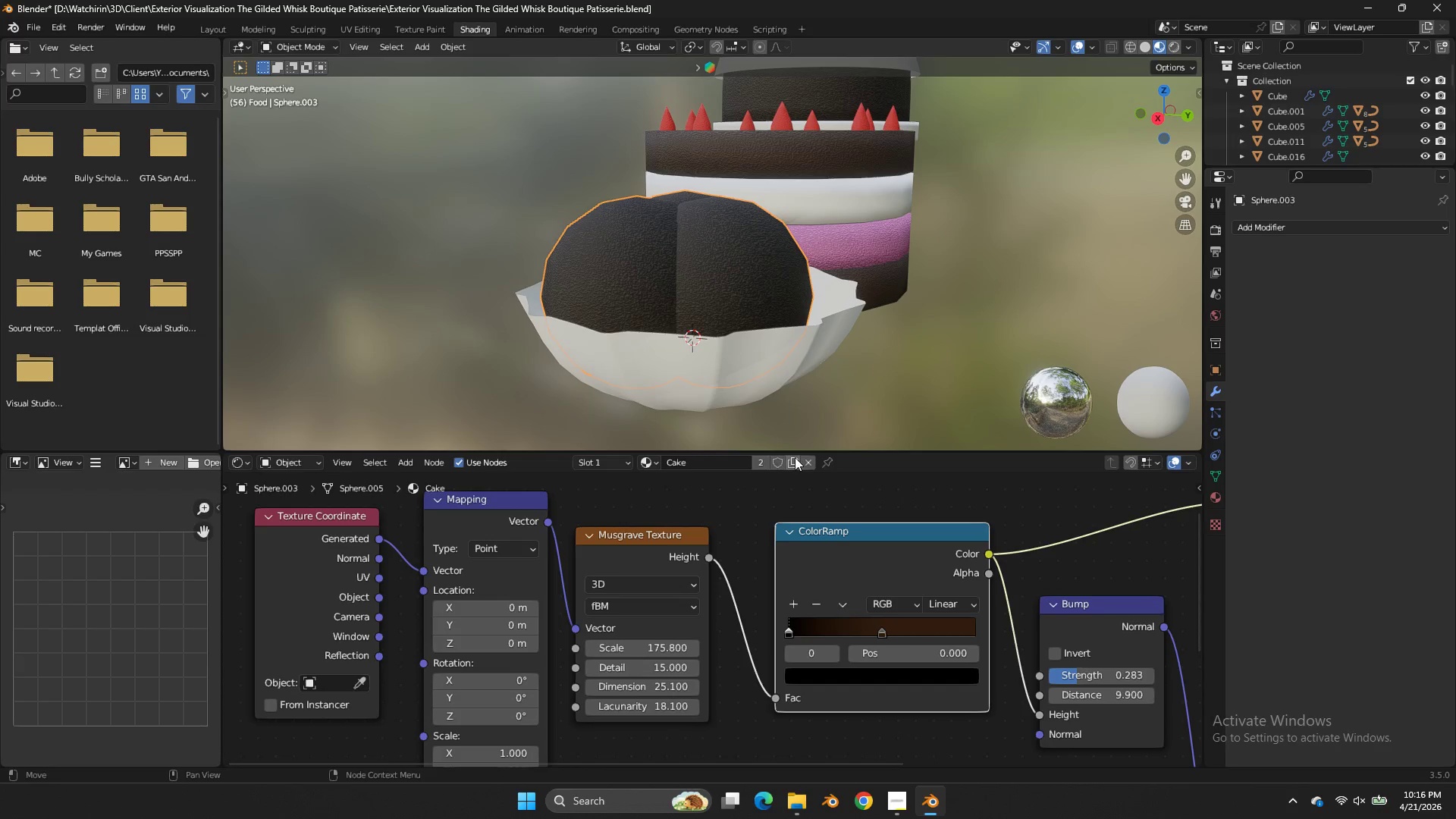 
double_click([795, 457])
 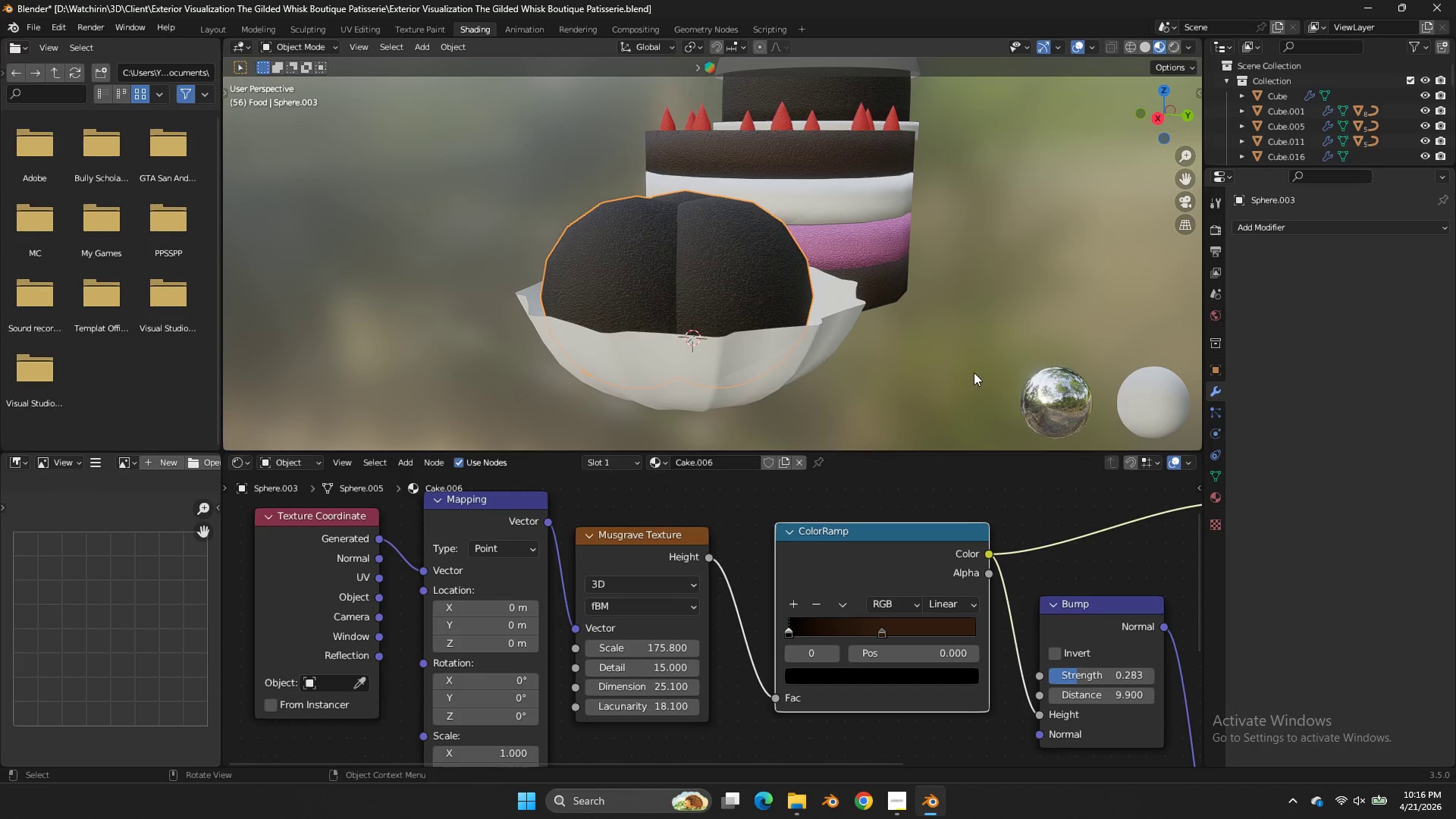 
left_click_drag(start_coordinate=[1150, 126], to_coordinate=[1100, 130])
 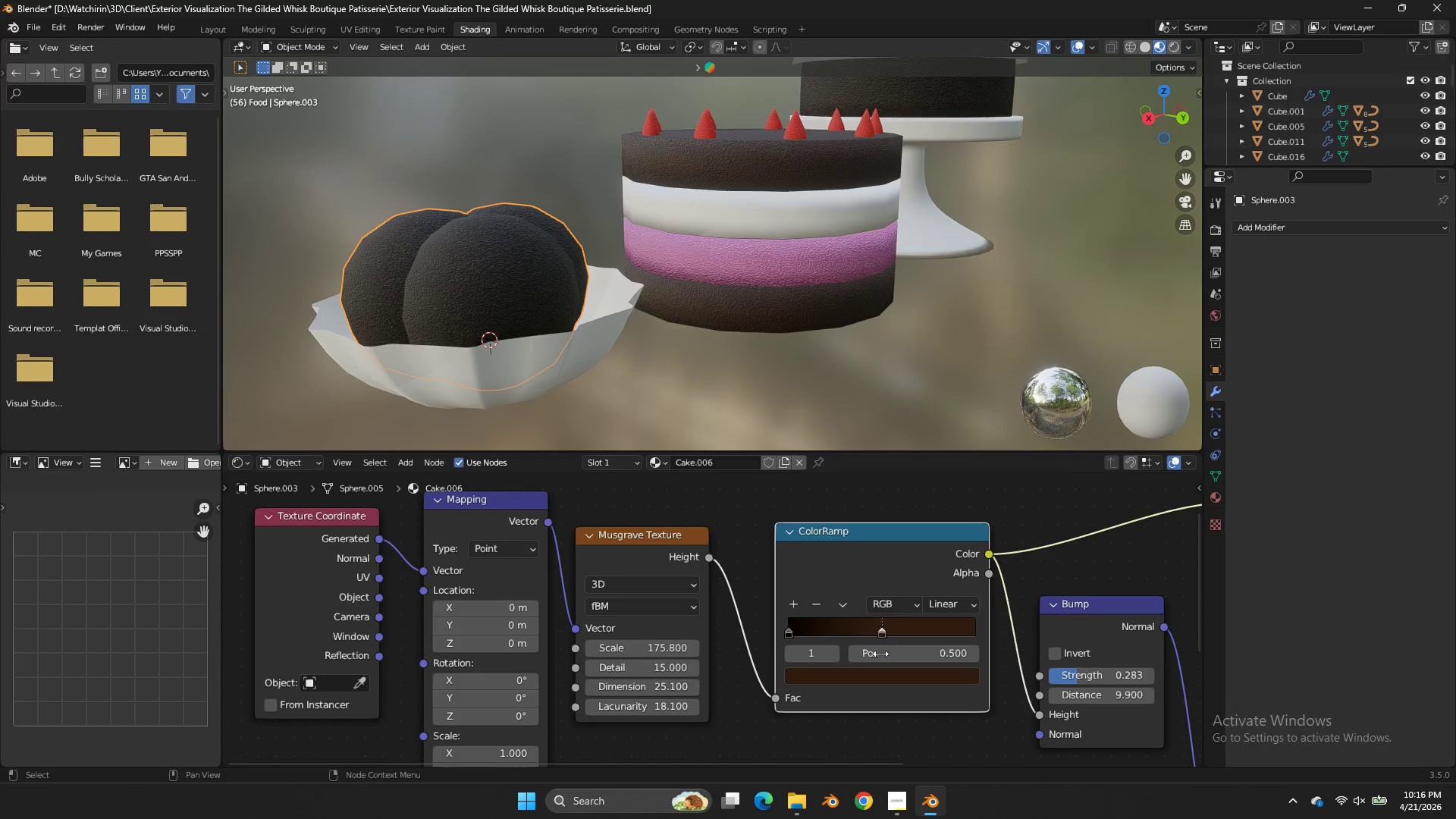 
double_click([883, 673])
 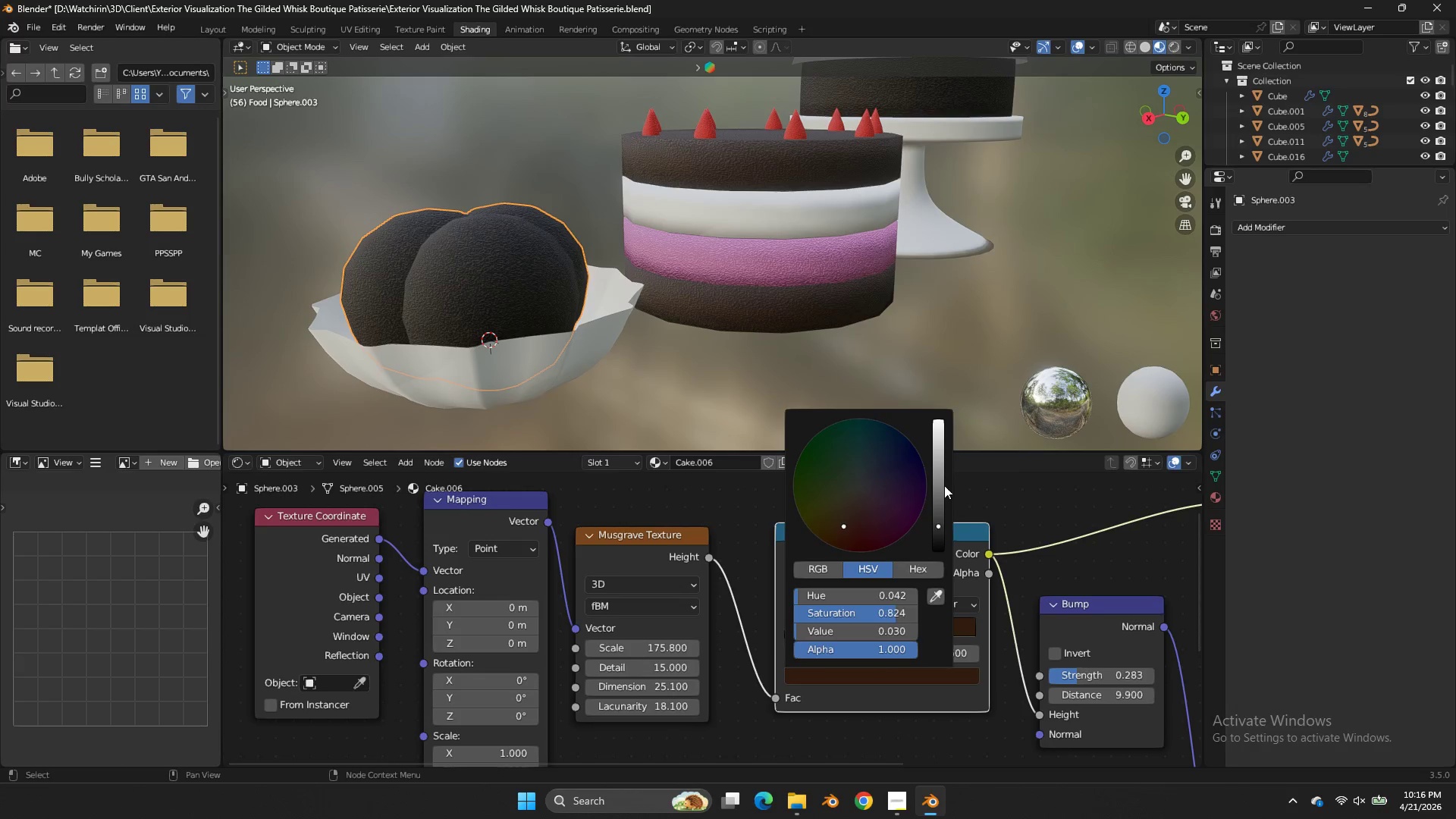 
left_click_drag(start_coordinate=[944, 485], to_coordinate=[577, 307])
 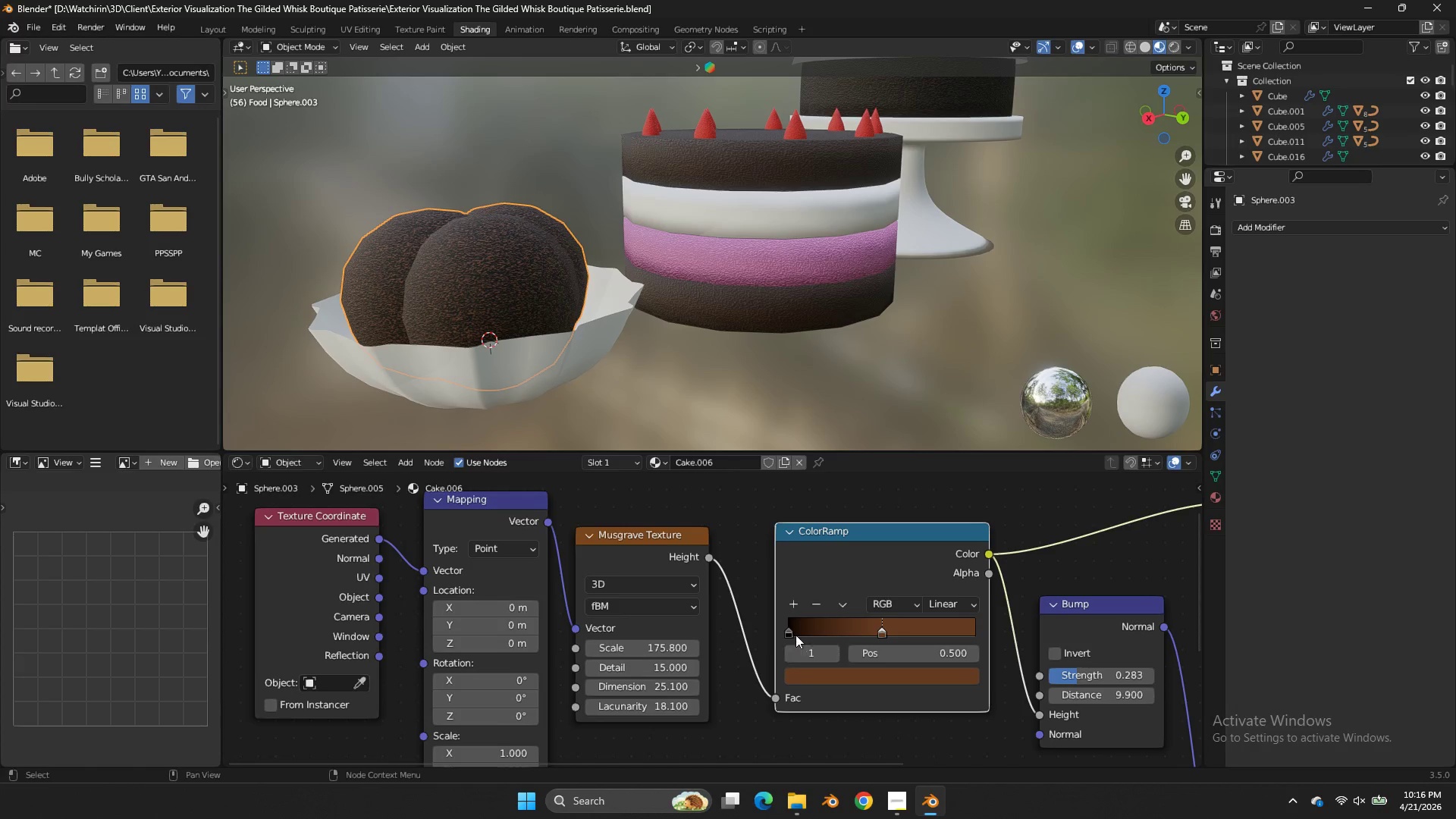 
left_click([786, 625])
 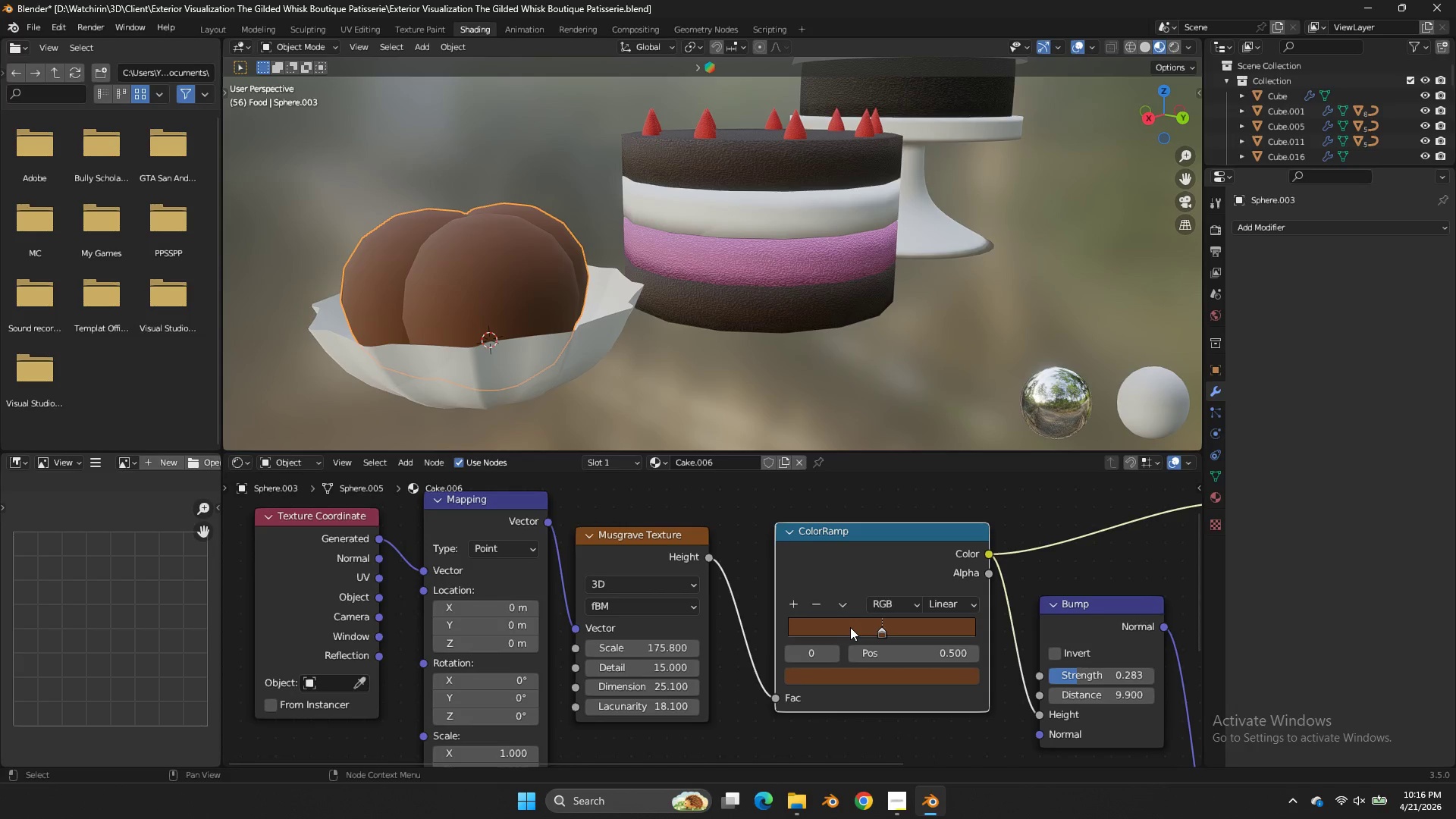 
left_click_drag(start_coordinate=[884, 628], to_coordinate=[797, 627])
 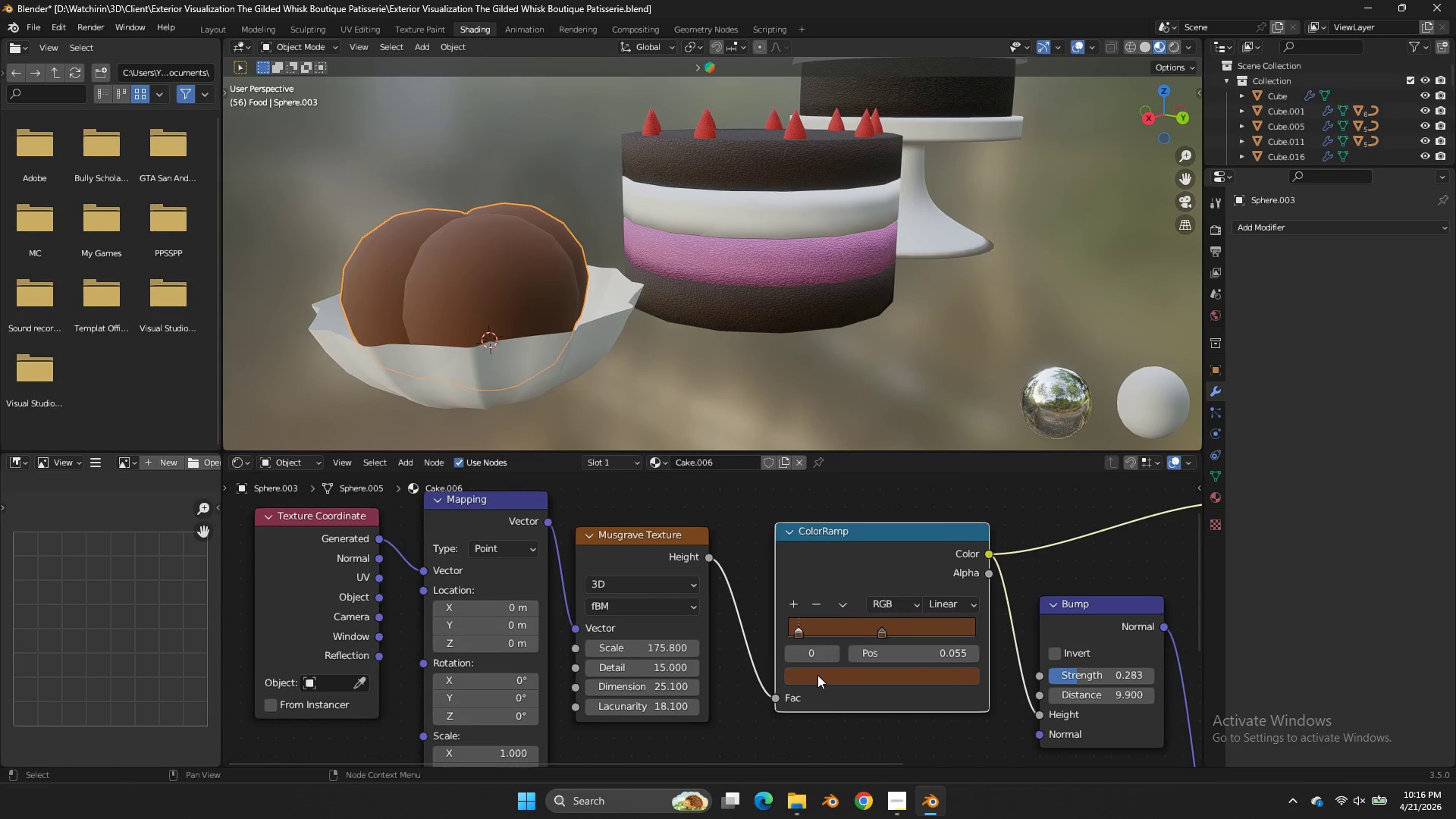 
left_click([817, 675])
 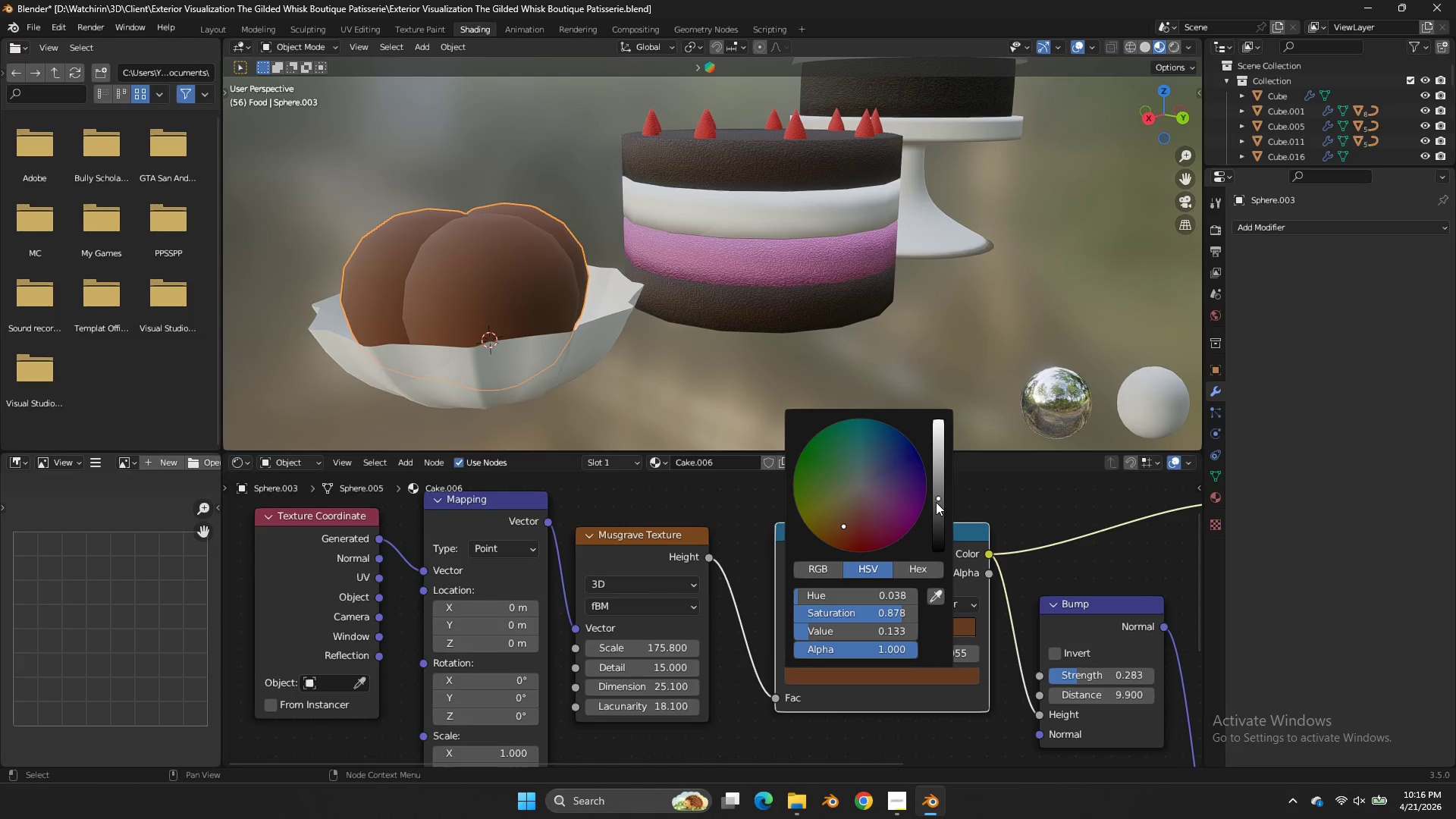 
left_click_drag(start_coordinate=[937, 504], to_coordinate=[576, 334])
 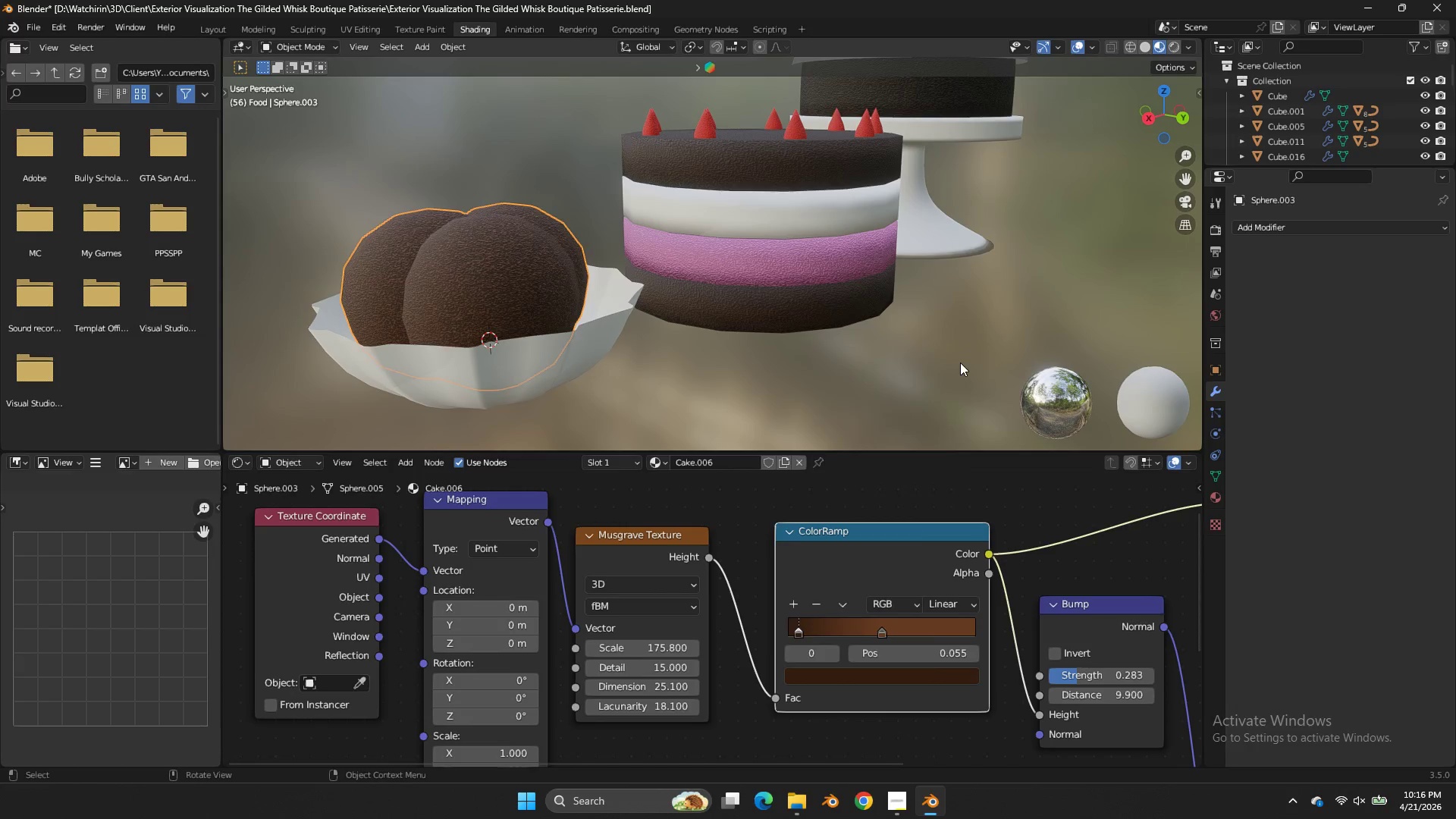 
left_click([960, 362])
 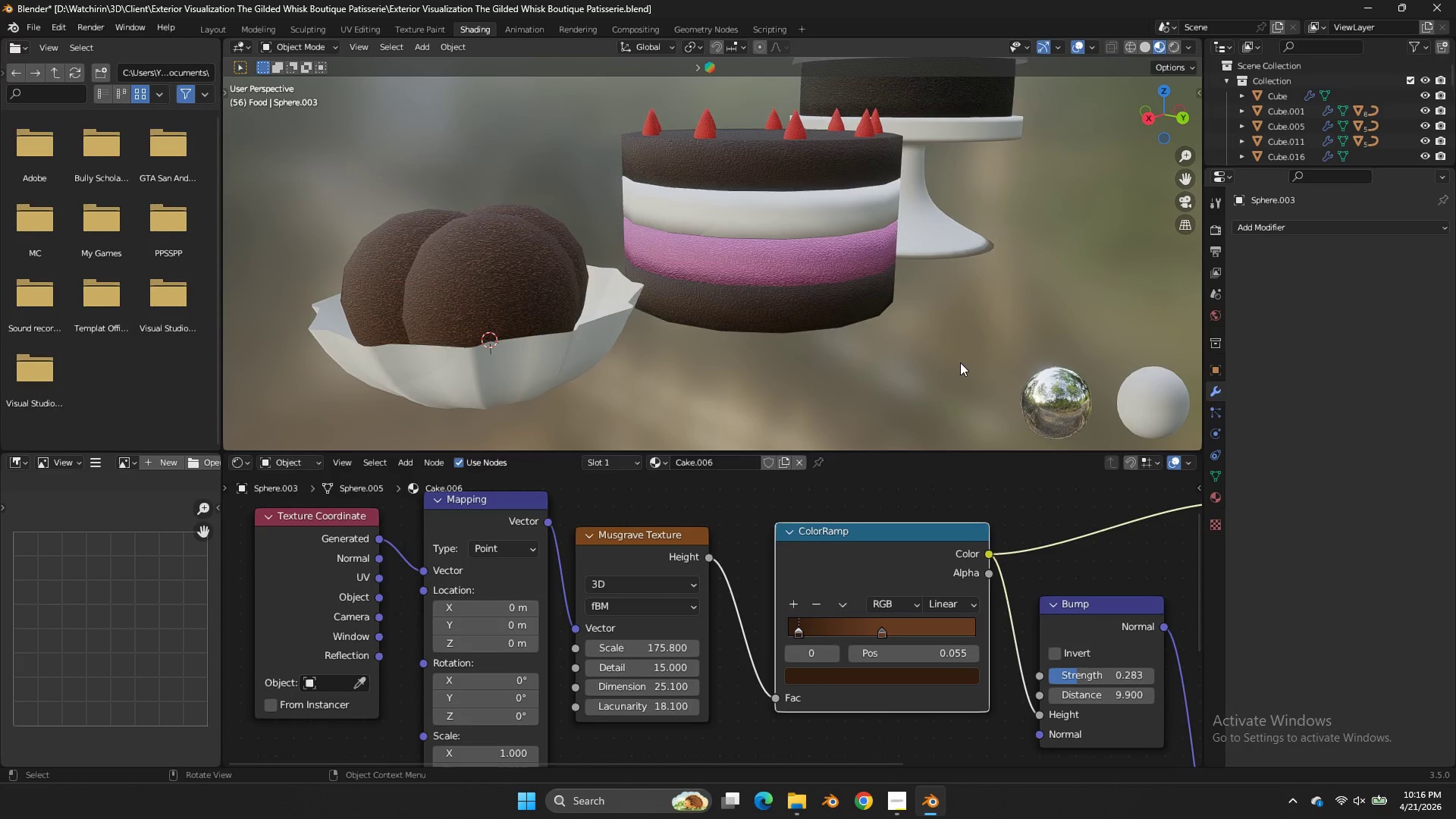 
scroll: coordinate [960, 362], scroll_direction: down, amount: 3.0
 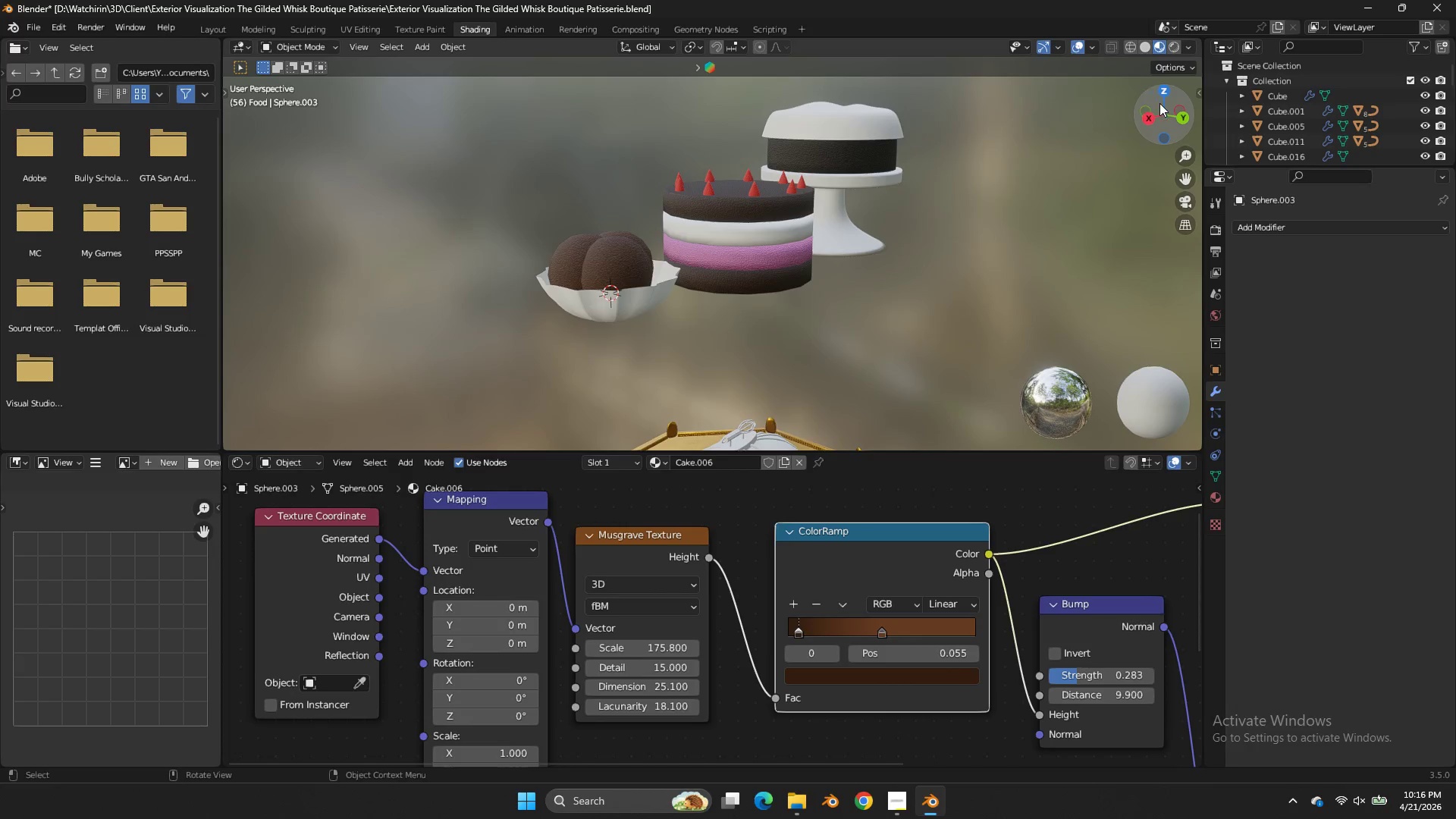 
left_click_drag(start_coordinate=[1159, 105], to_coordinate=[1138, 110])
 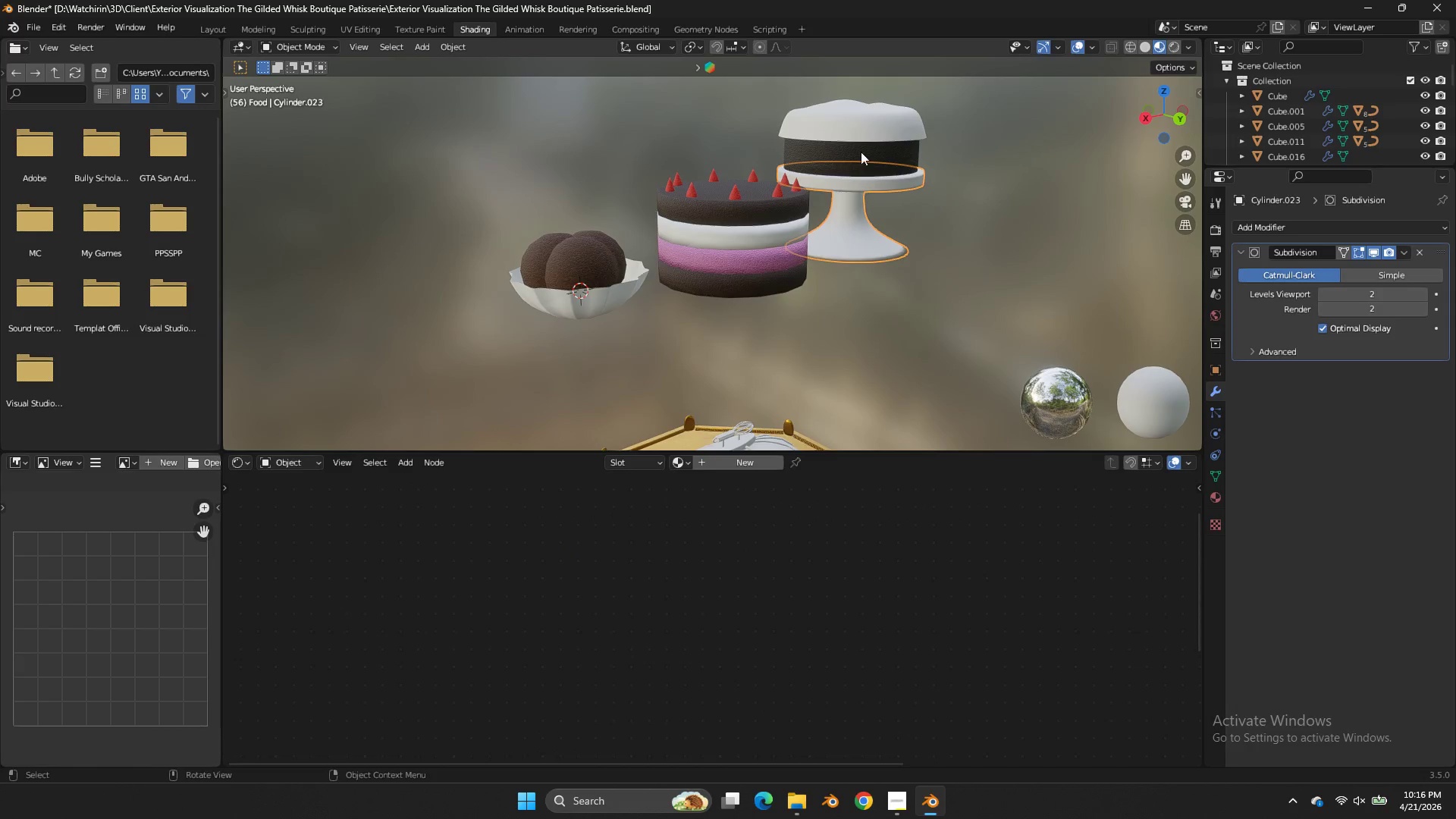 
double_click([861, 152])
 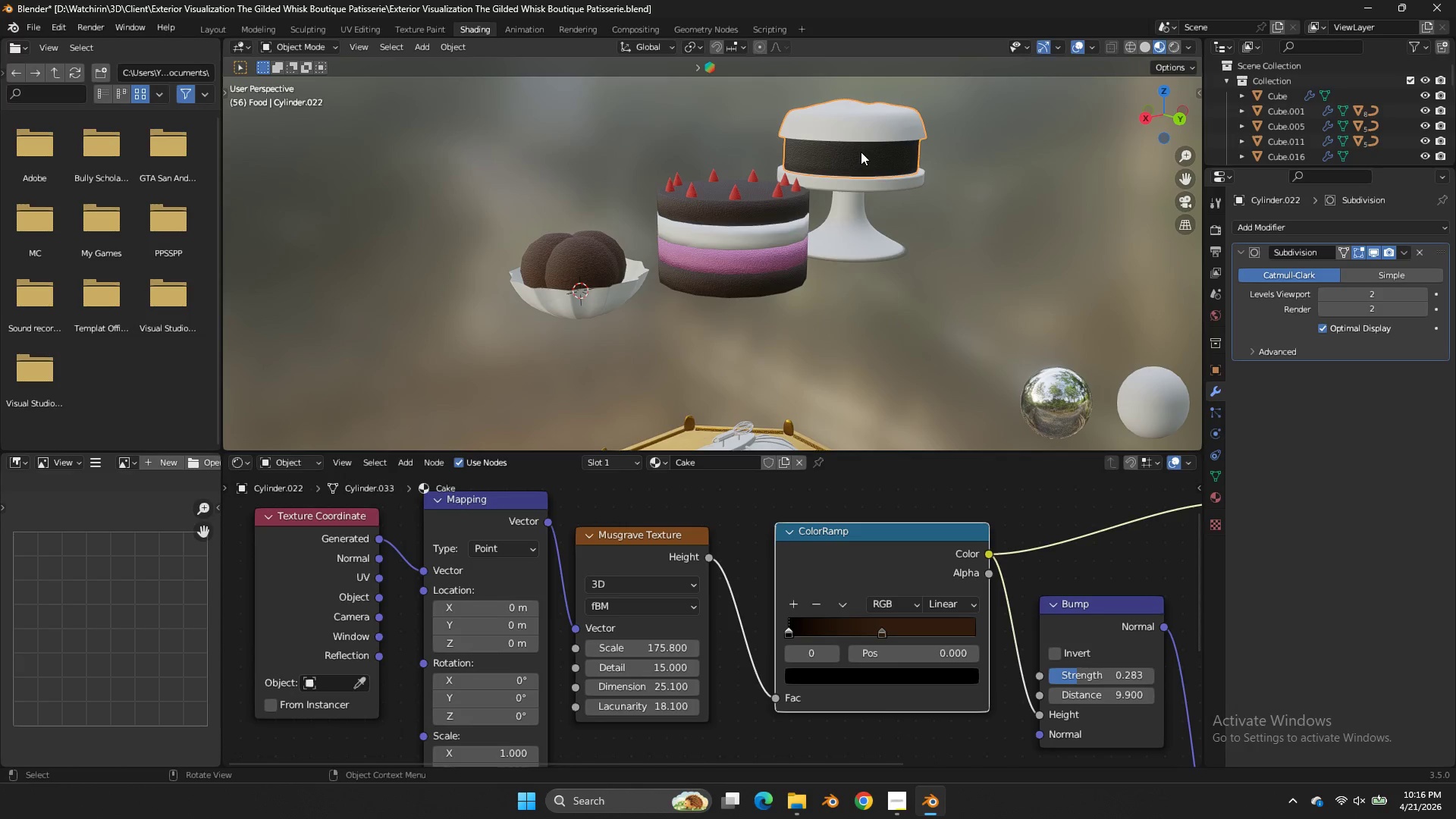 
left_click([881, 209])
 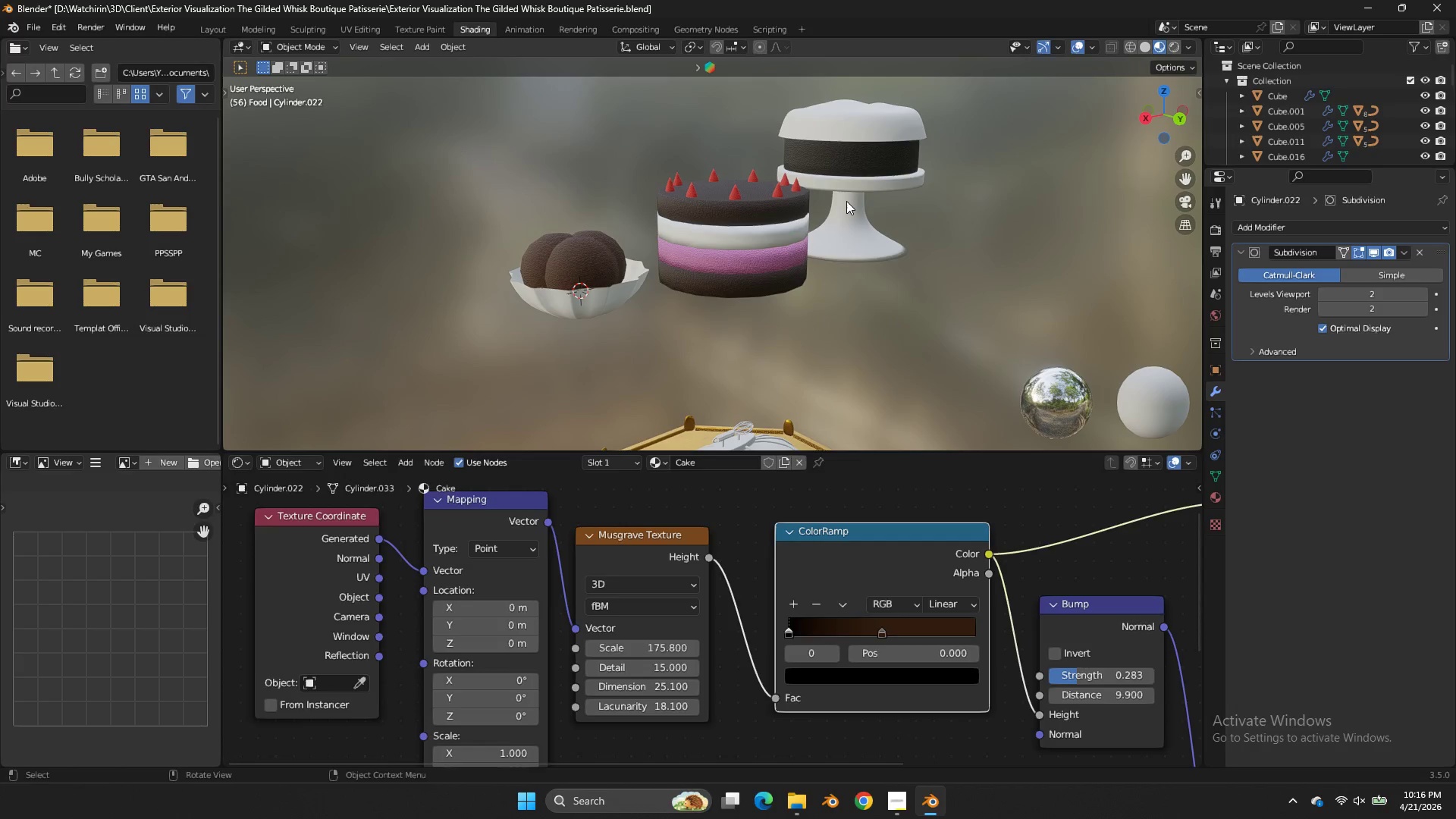 
left_click([846, 201])
 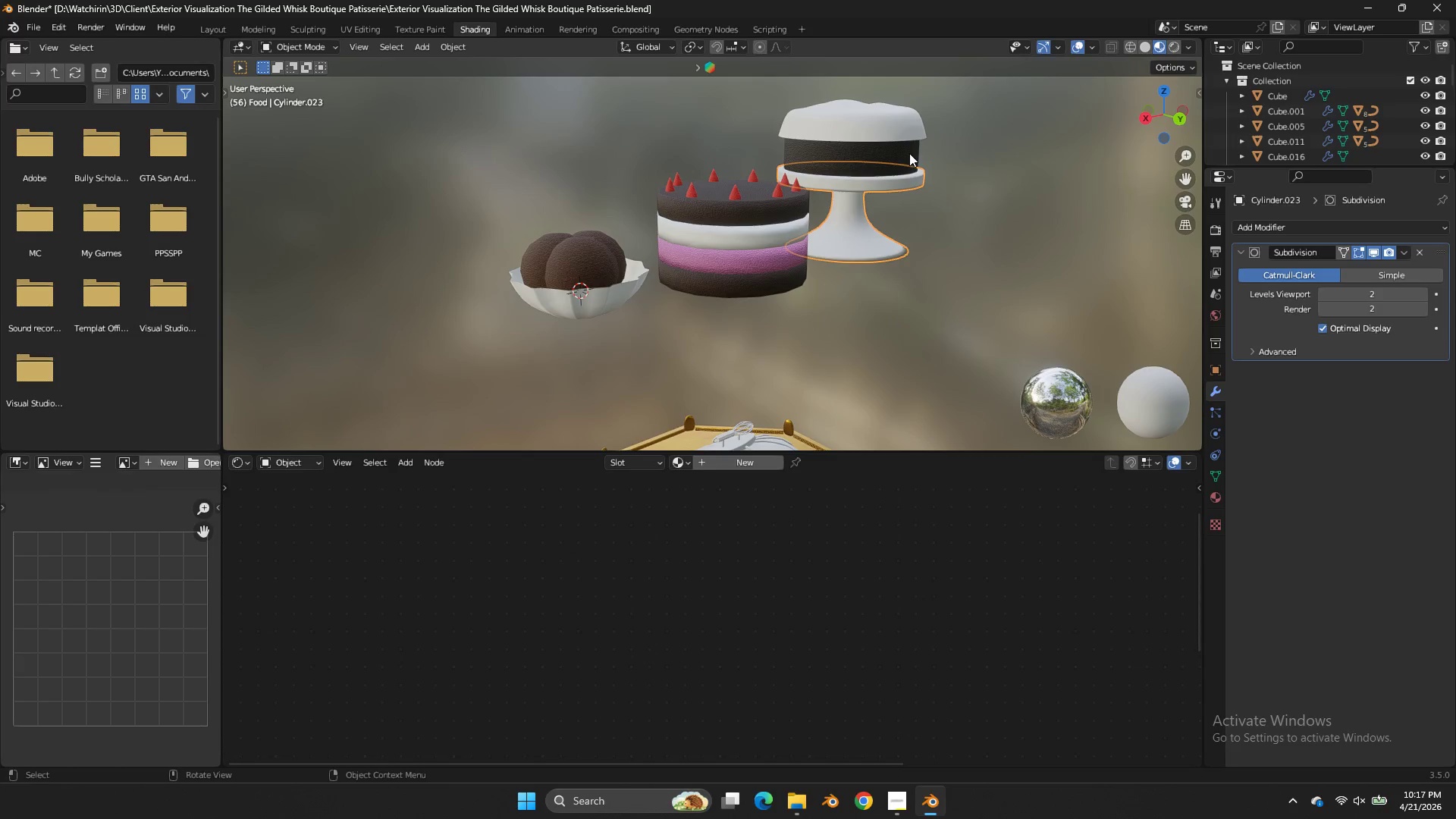 
hold_key(key=ShiftLeft, duration=2.06)
left_click([893, 158])
 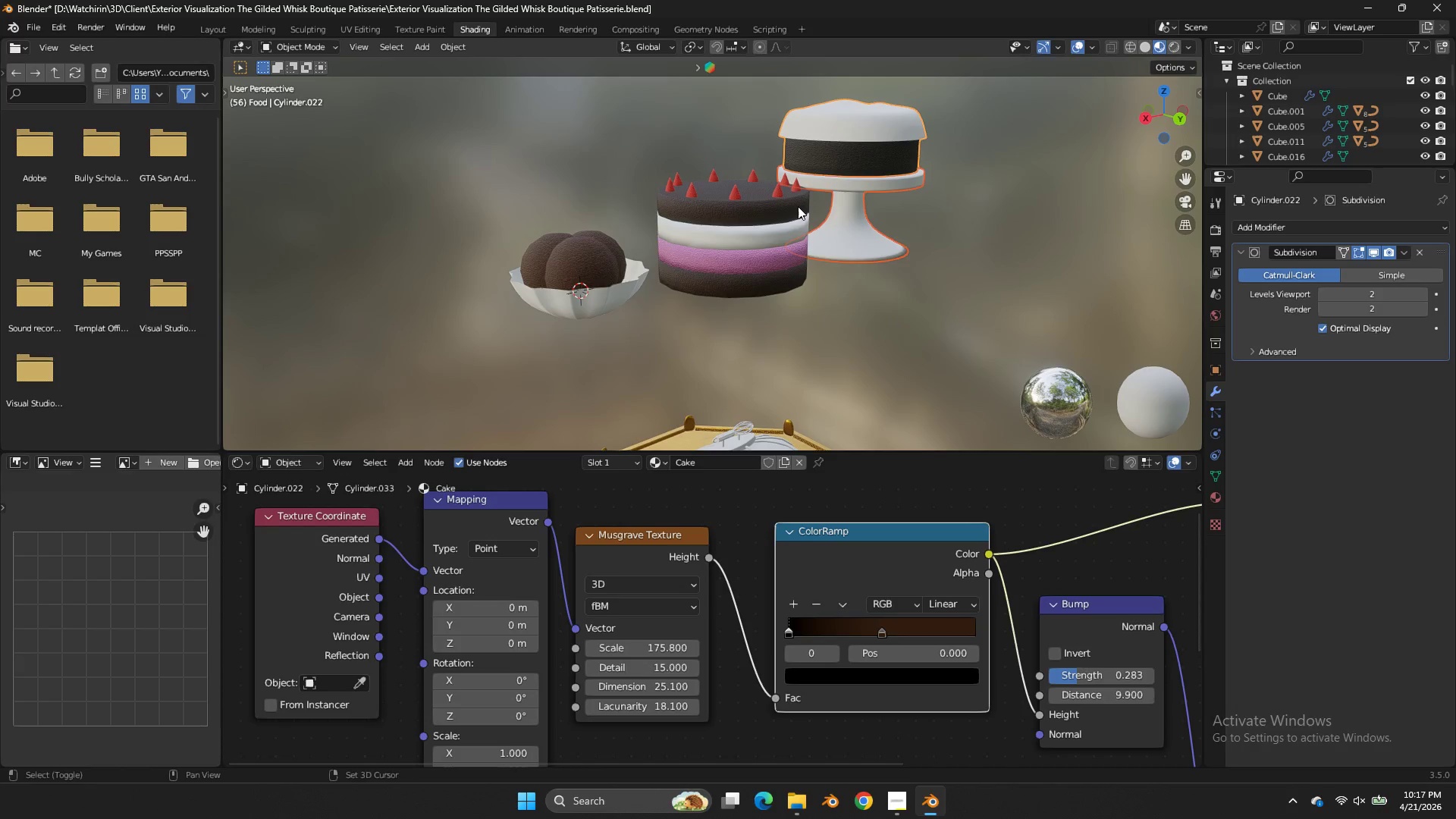 
double_click([798, 206])
 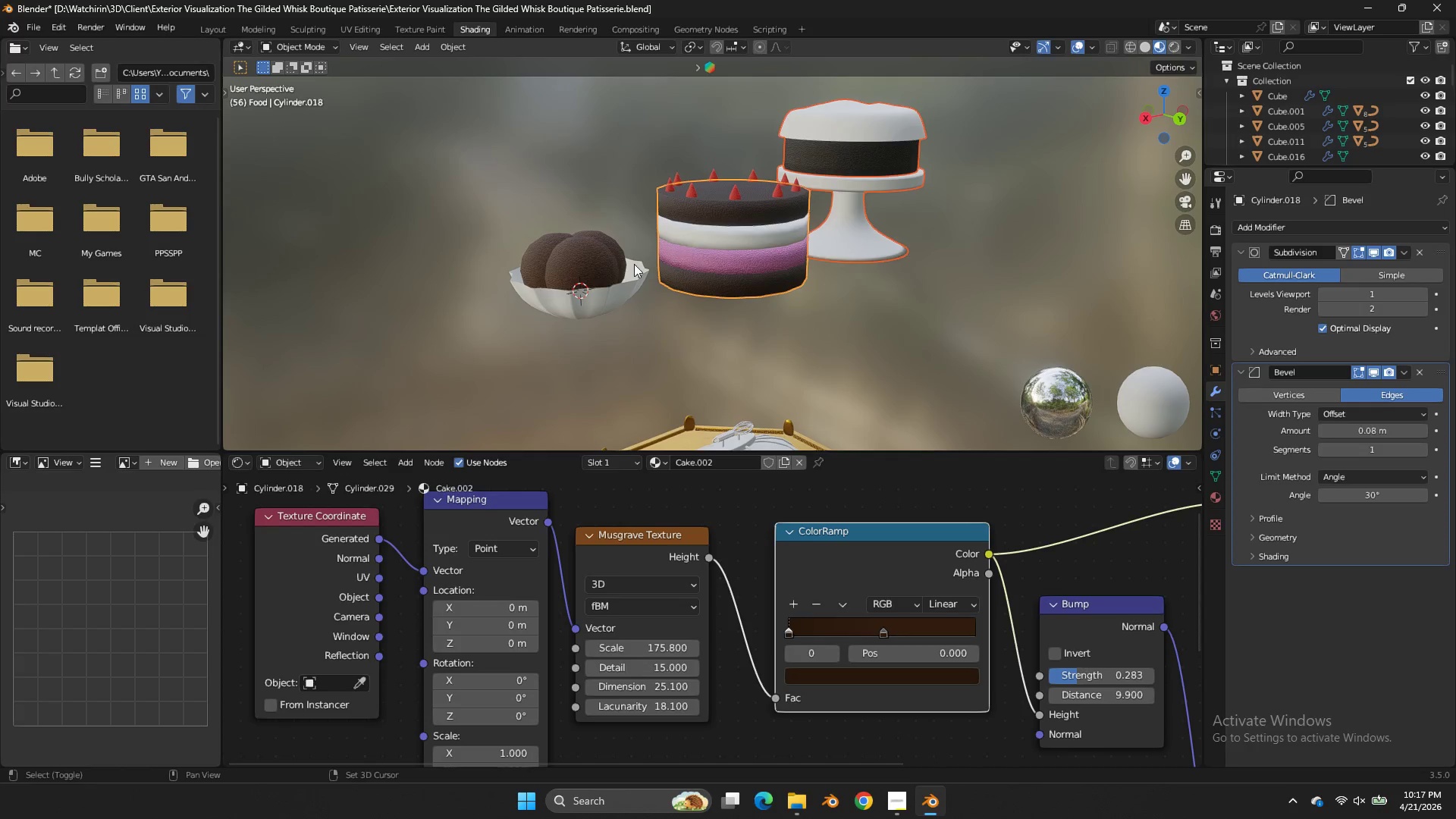 
left_click([632, 265])
 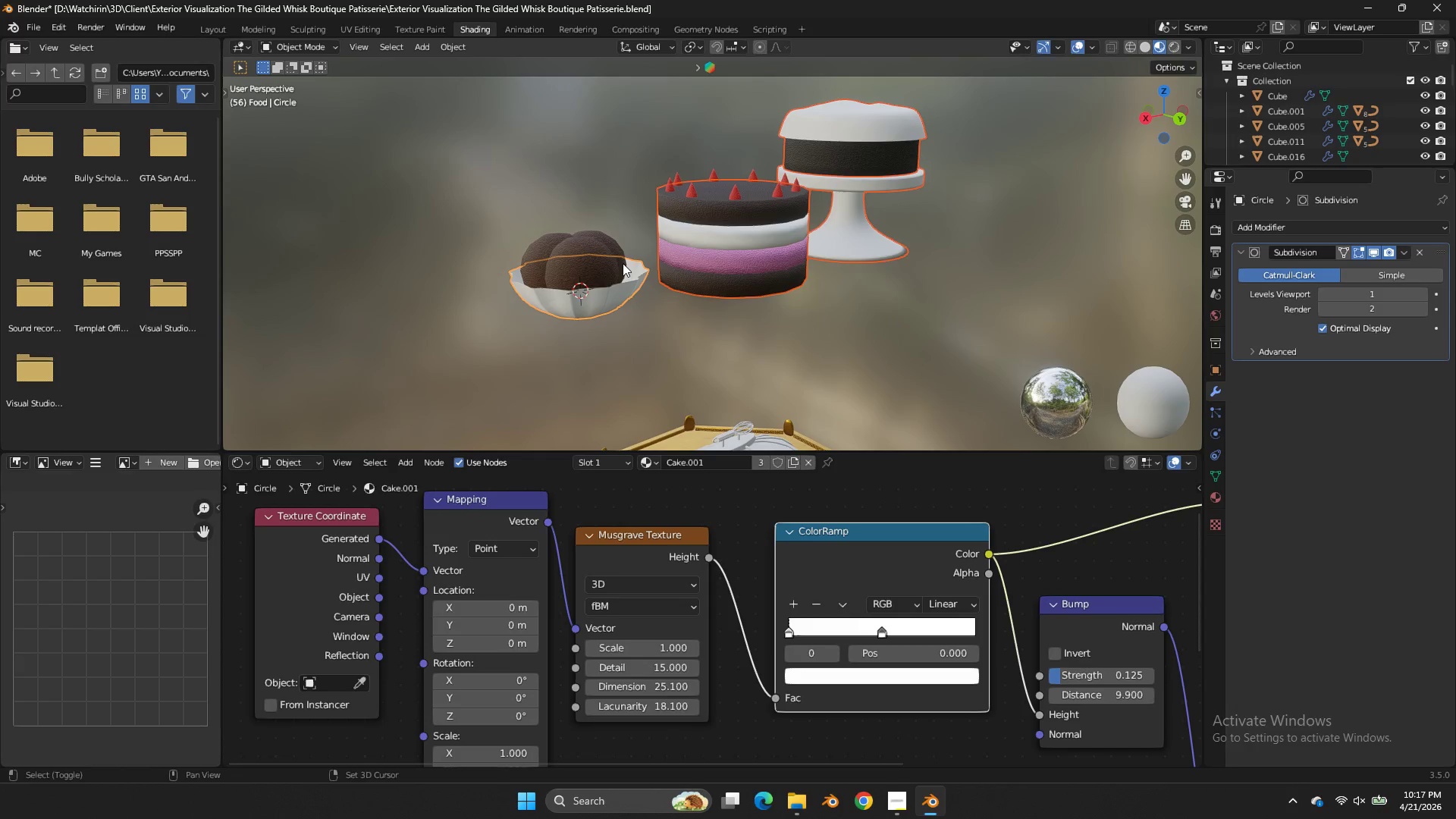 
left_click([622, 262])
 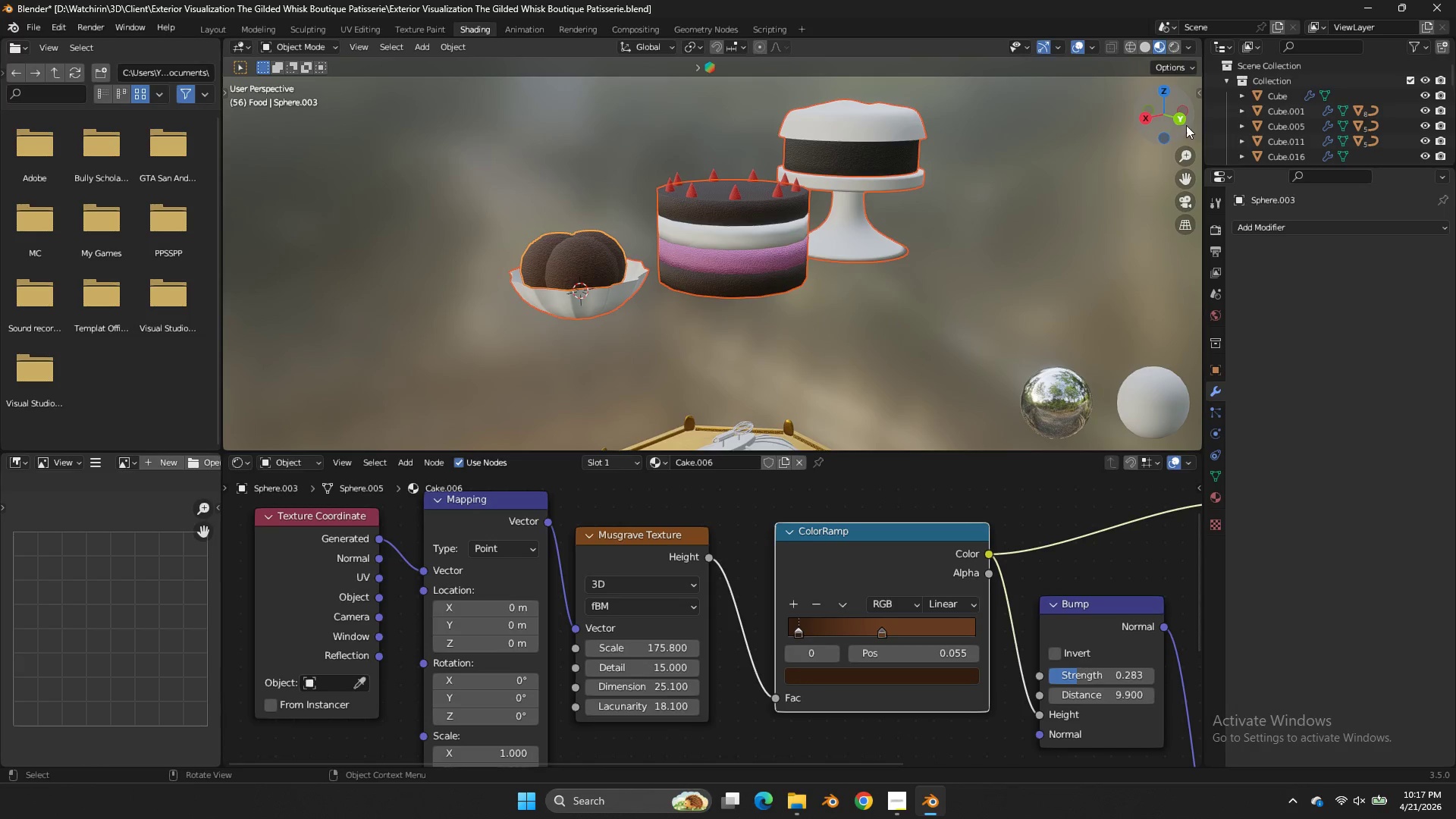 
left_click([1185, 119])
 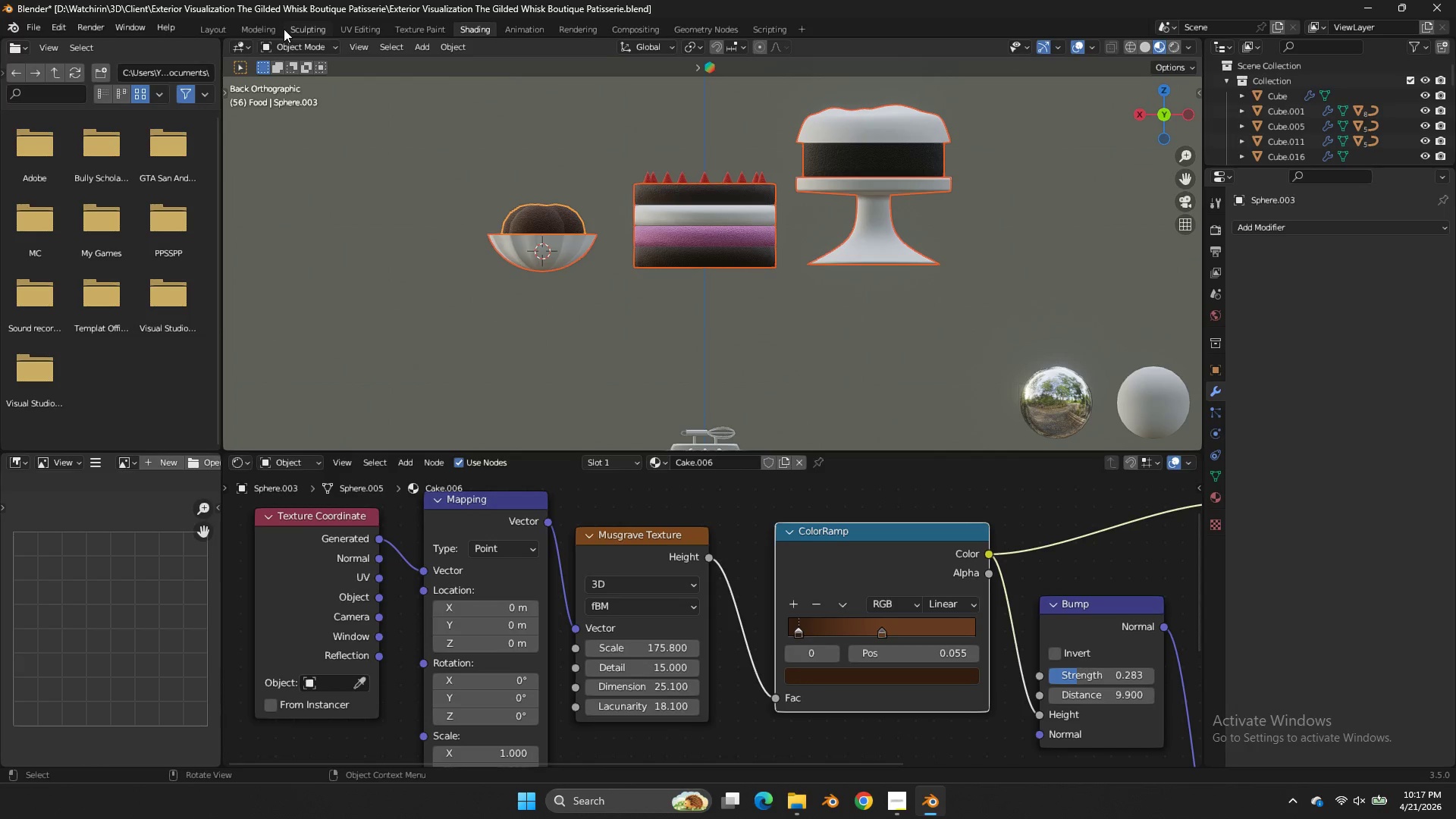 
left_click([268, 30])
 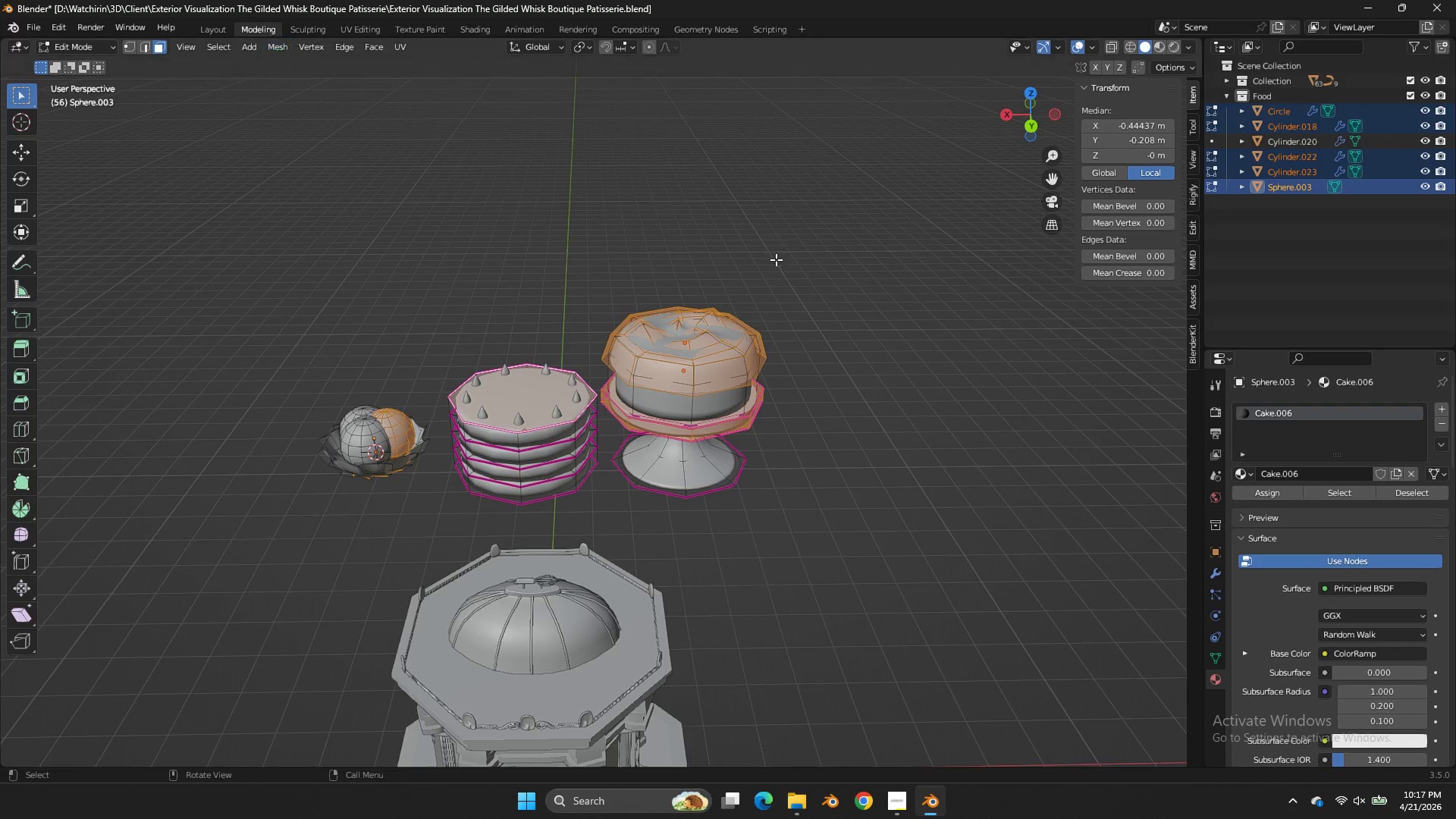 
key(Z)
 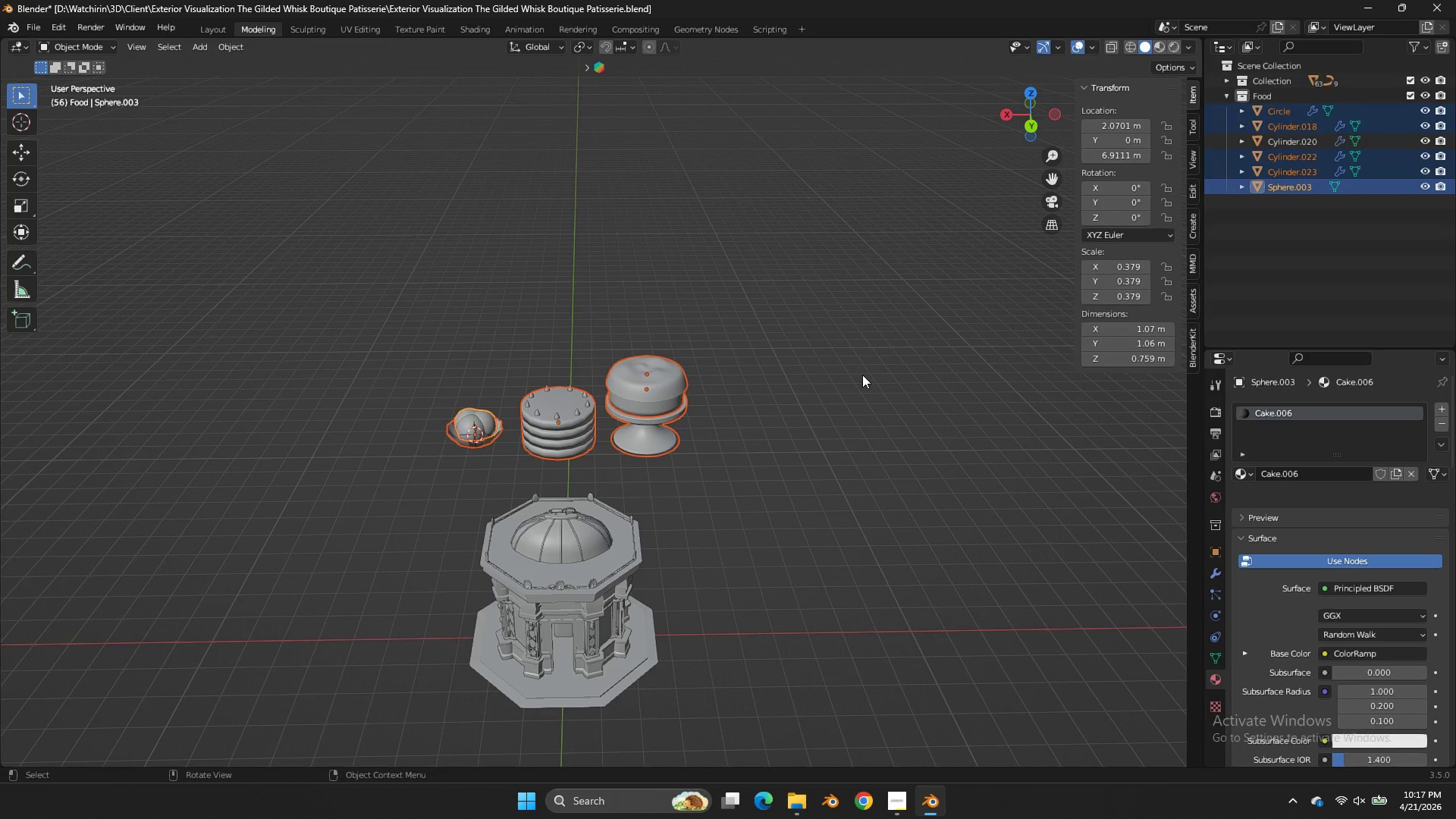 
scroll: coordinate [814, 287], scroll_direction: down, amount: 3.0
 